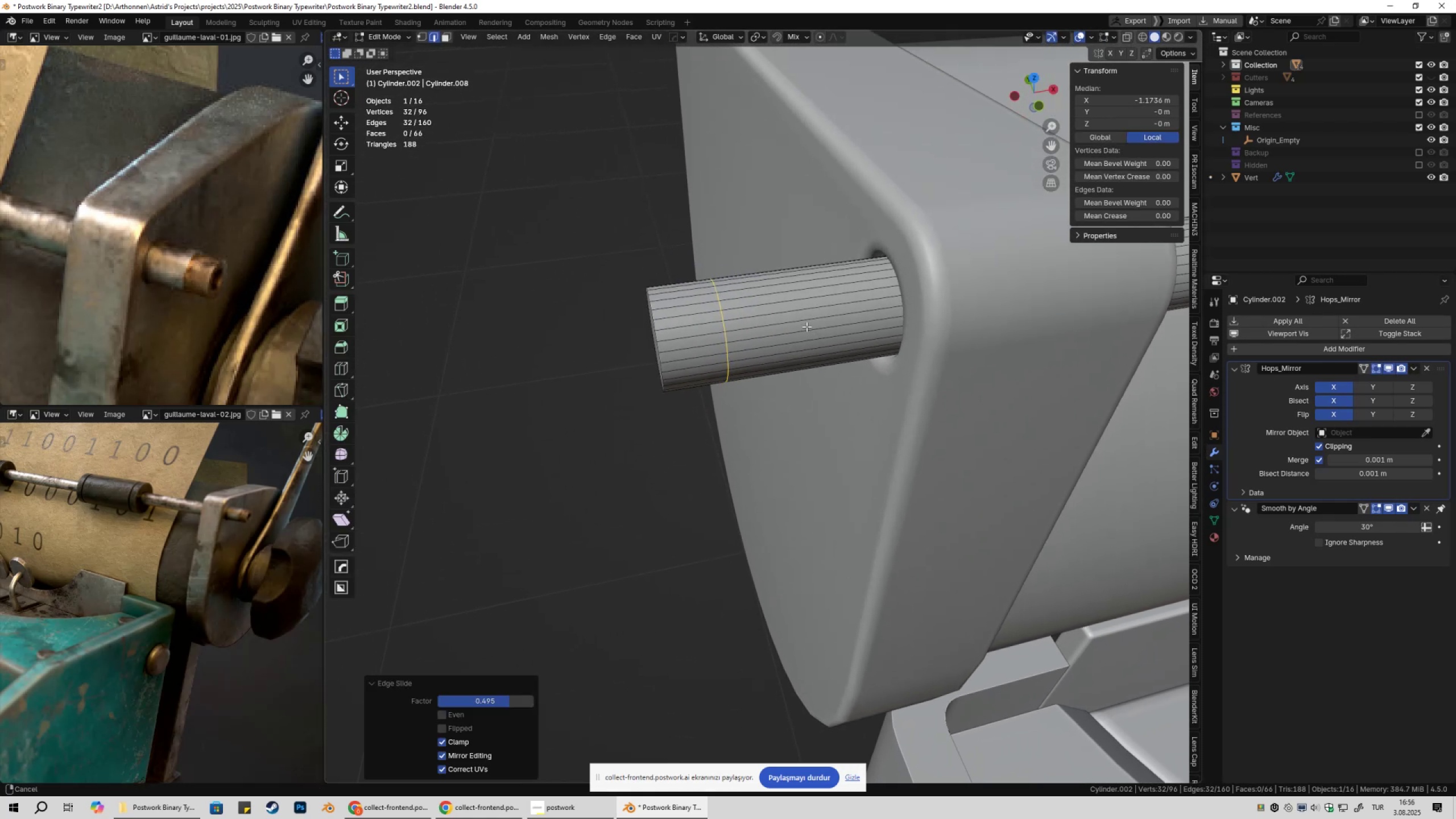 
scroll: coordinate [808, 333], scroll_direction: up, amount: 2.0
 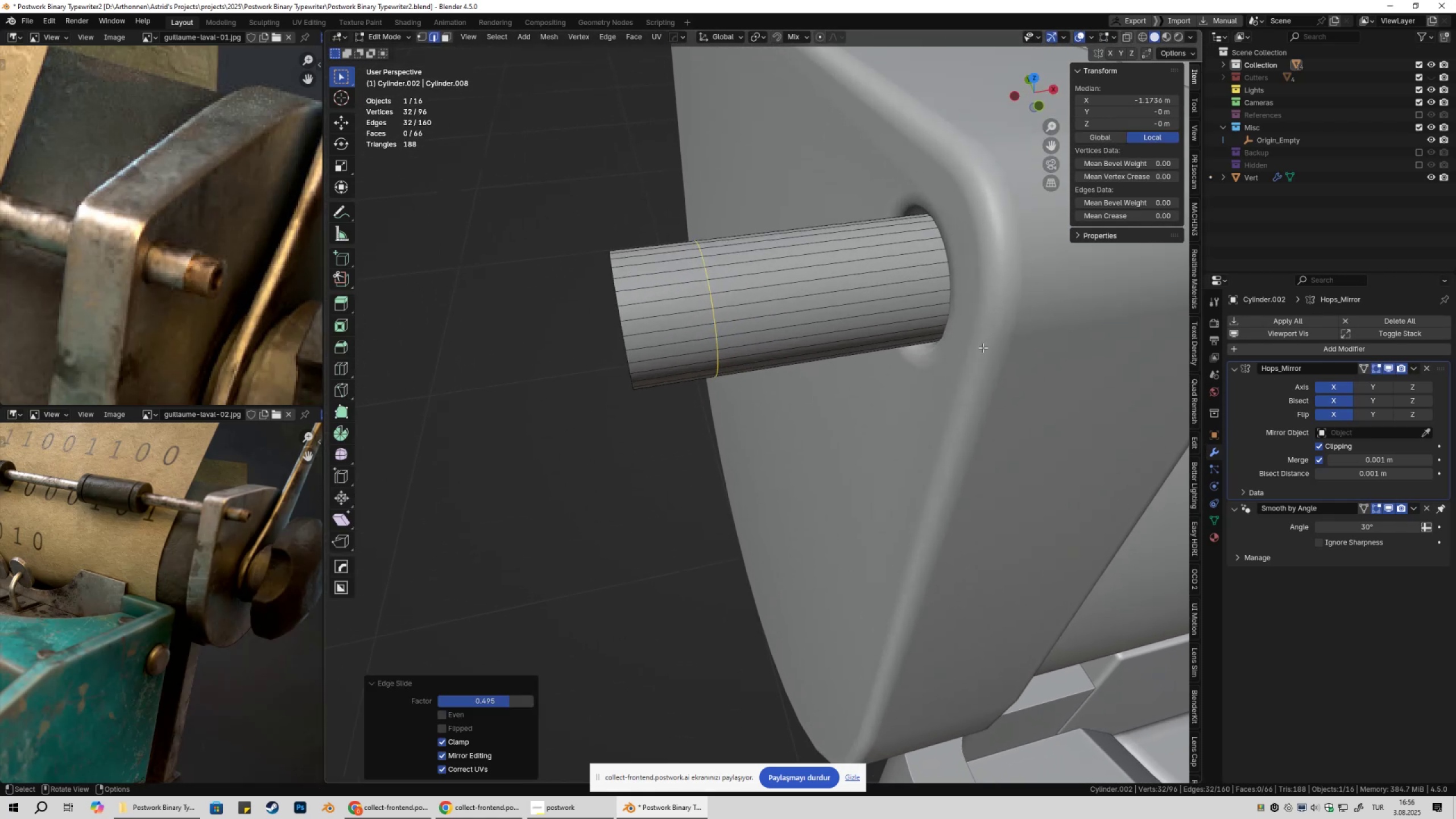 
right_click([983, 348])
 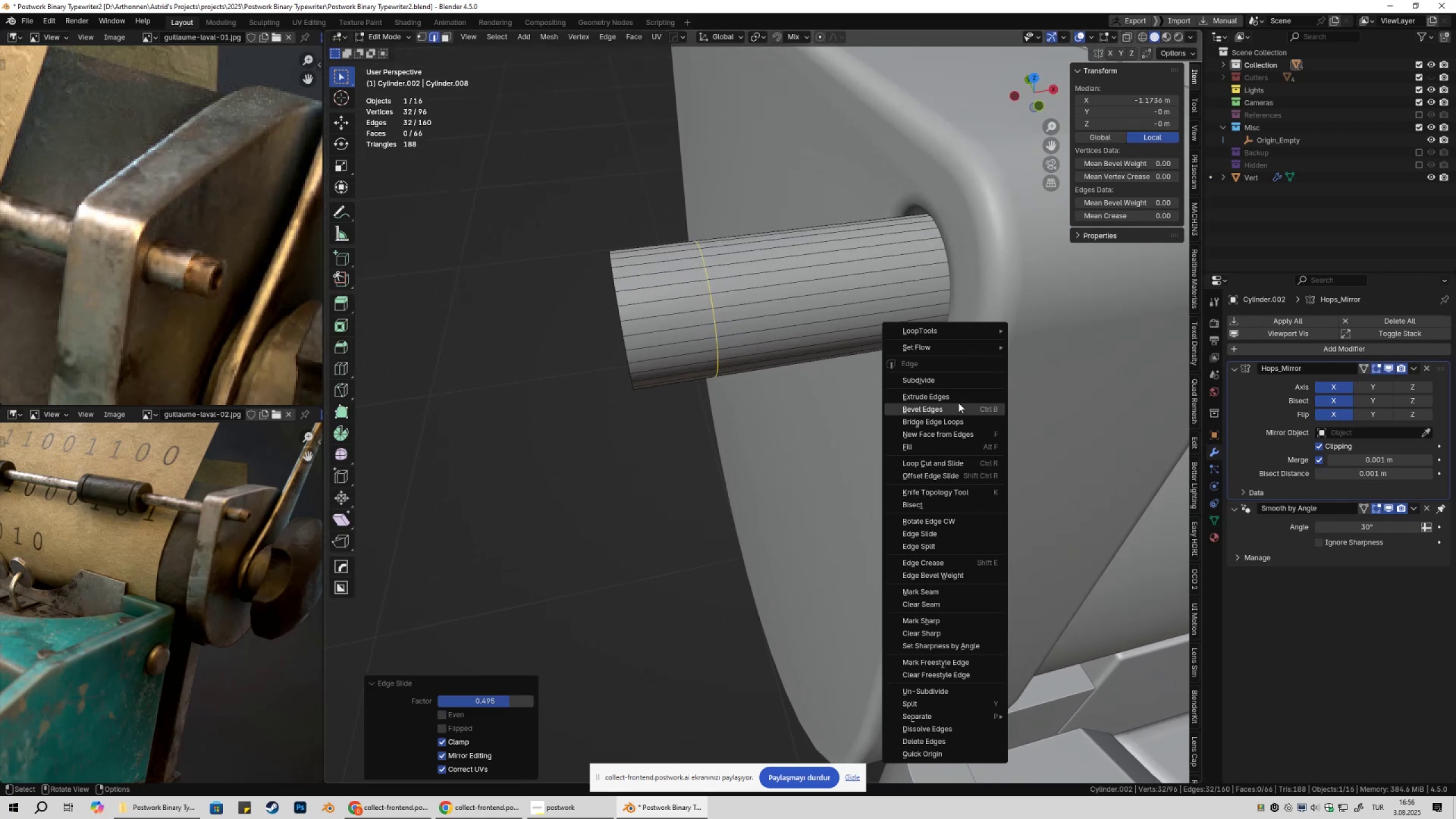 
left_click([959, 406])
 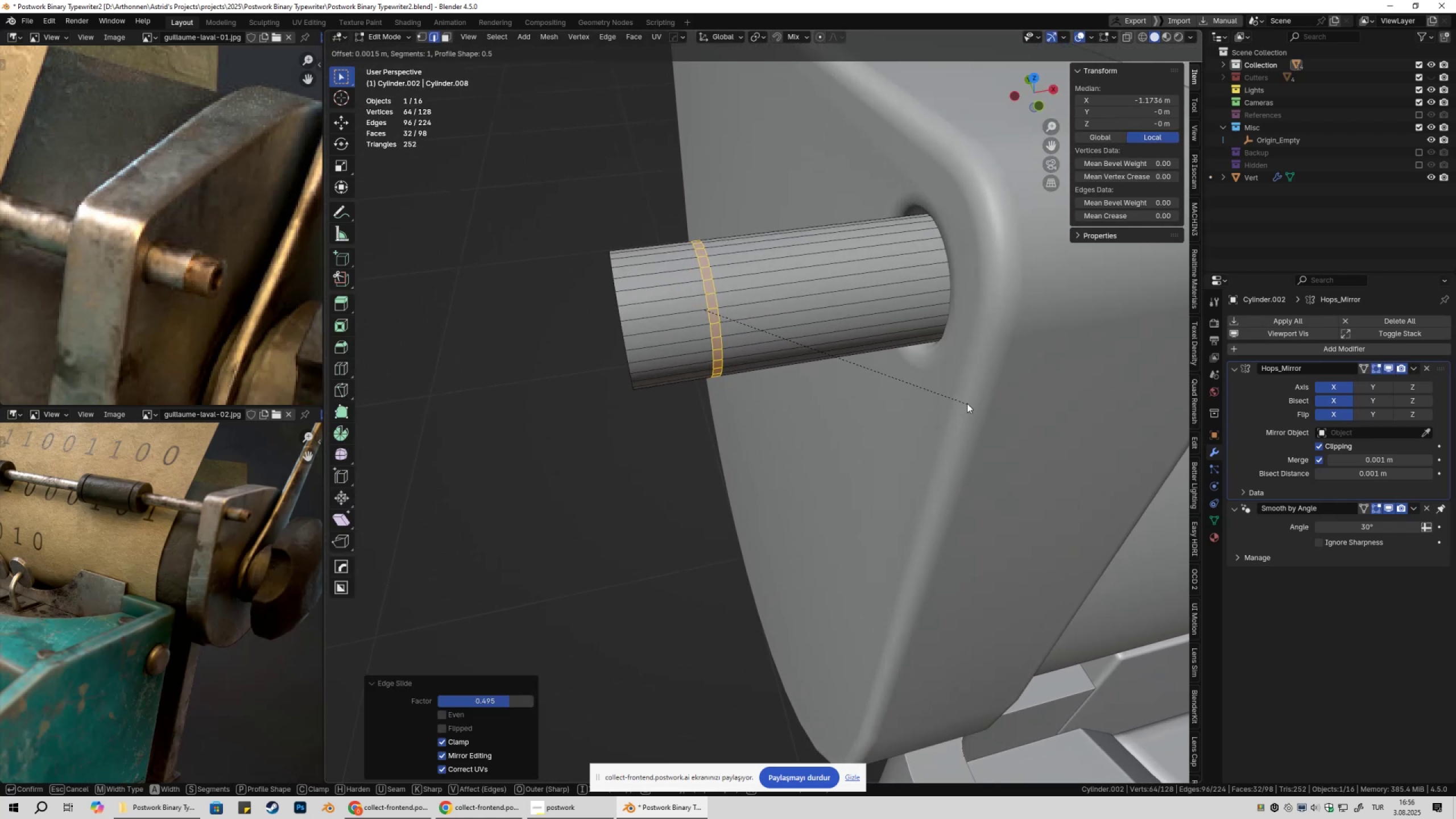 
hold_key(key=ShiftLeft, duration=1.54)
 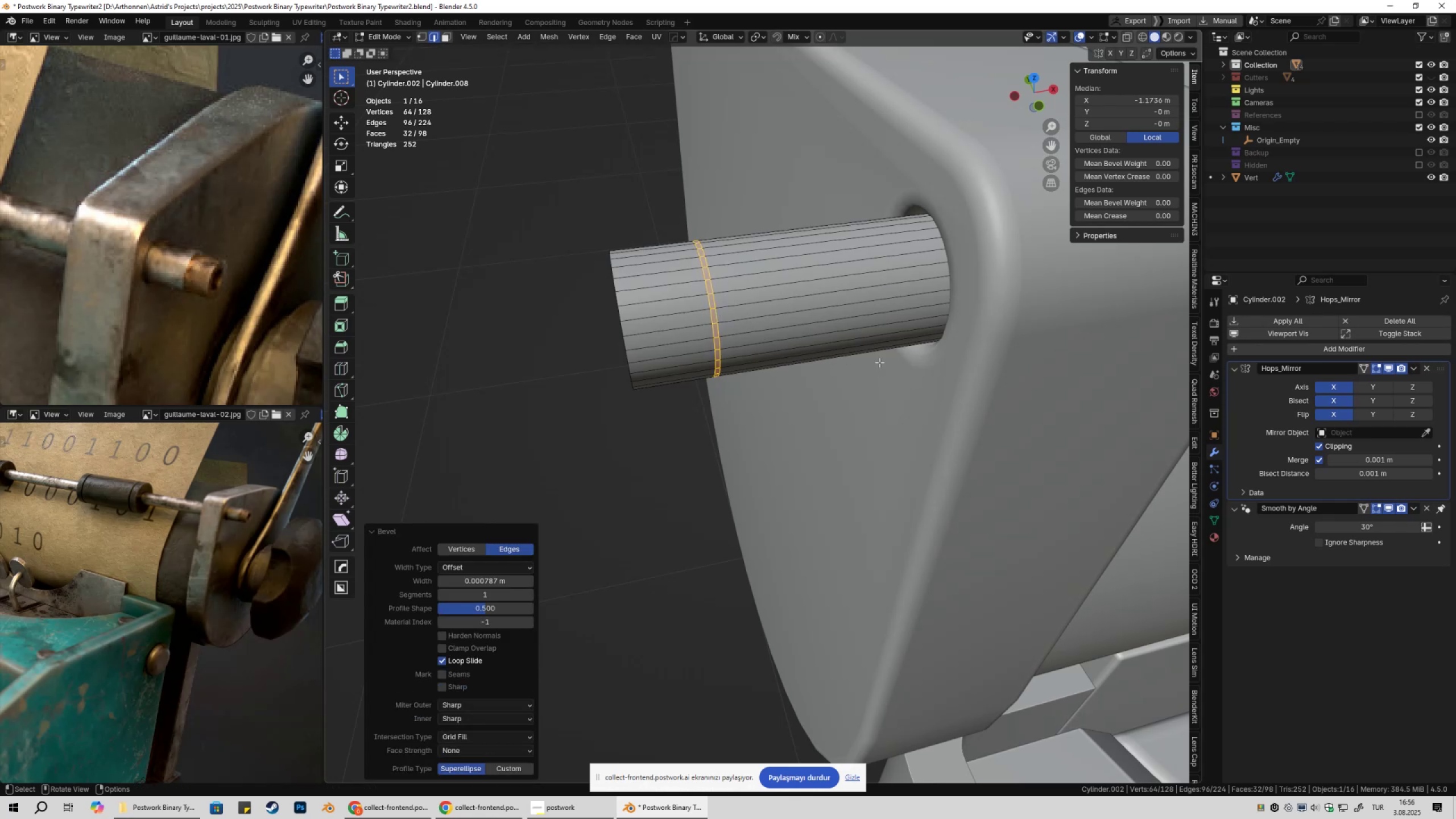 
hold_key(key=ShiftLeft, duration=0.43)
 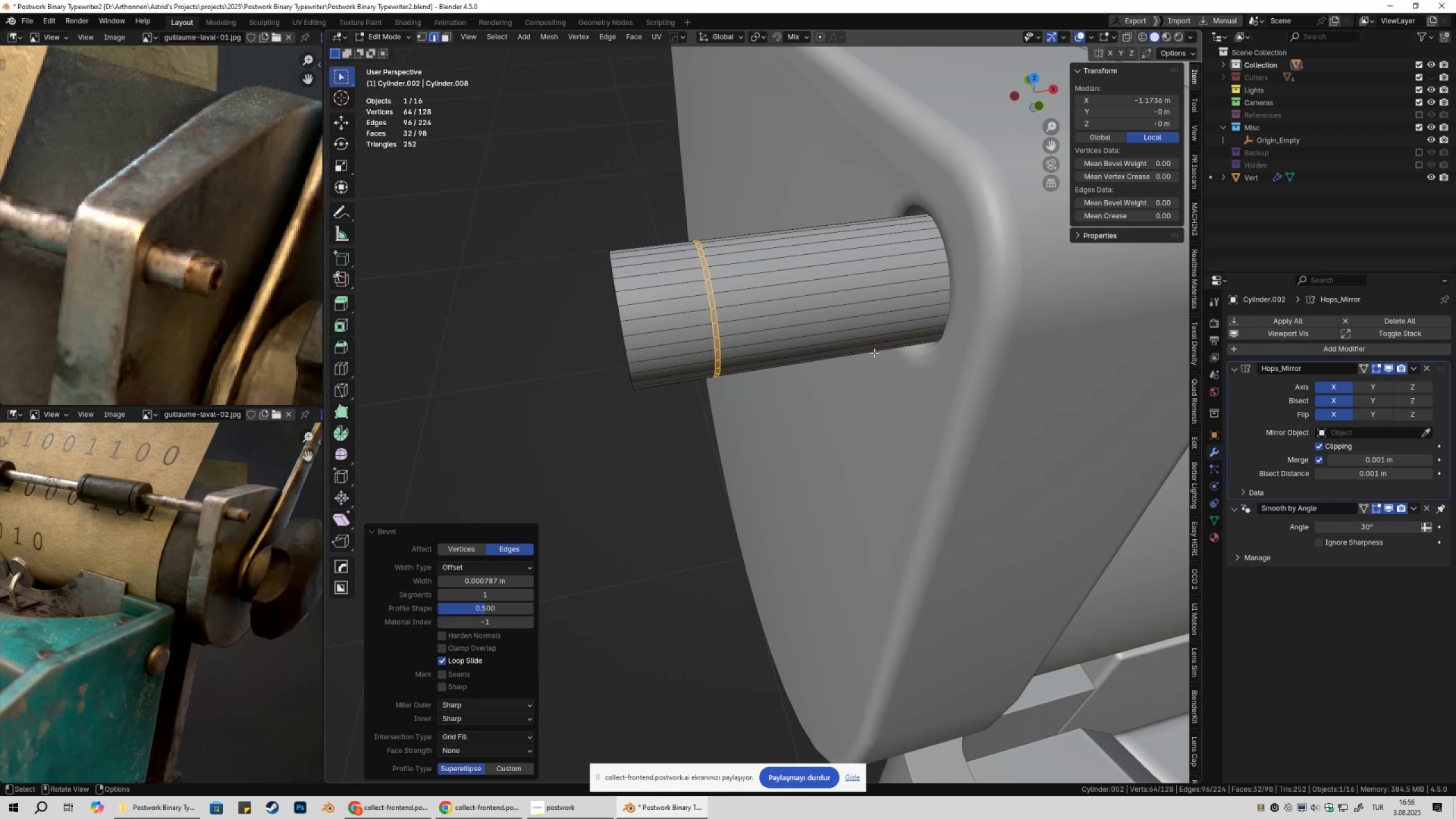 
key(Alt+E)
 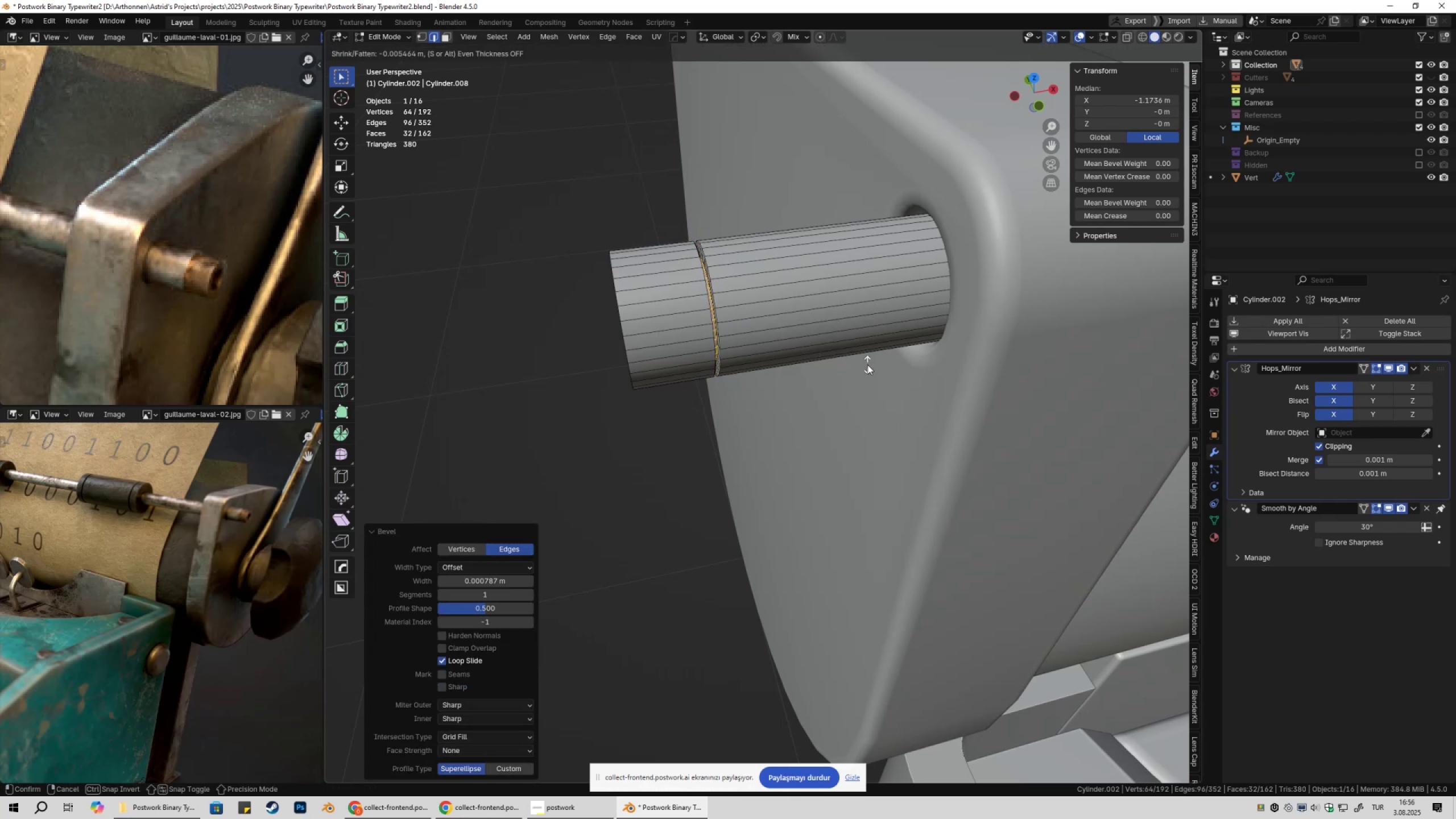 
hold_key(key=ShiftLeft, duration=1.53)
 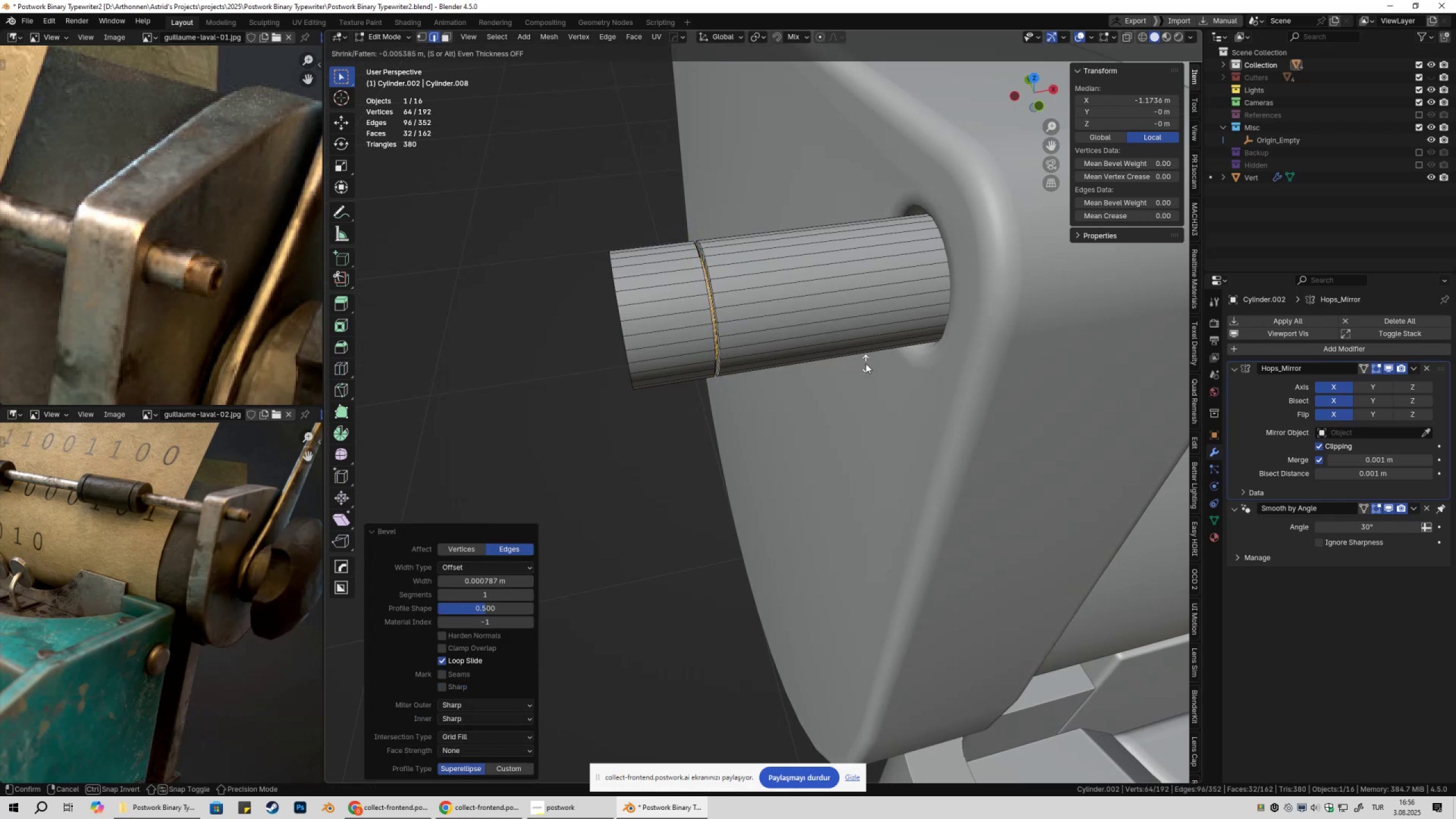 
hold_key(key=ShiftLeft, duration=1.51)
 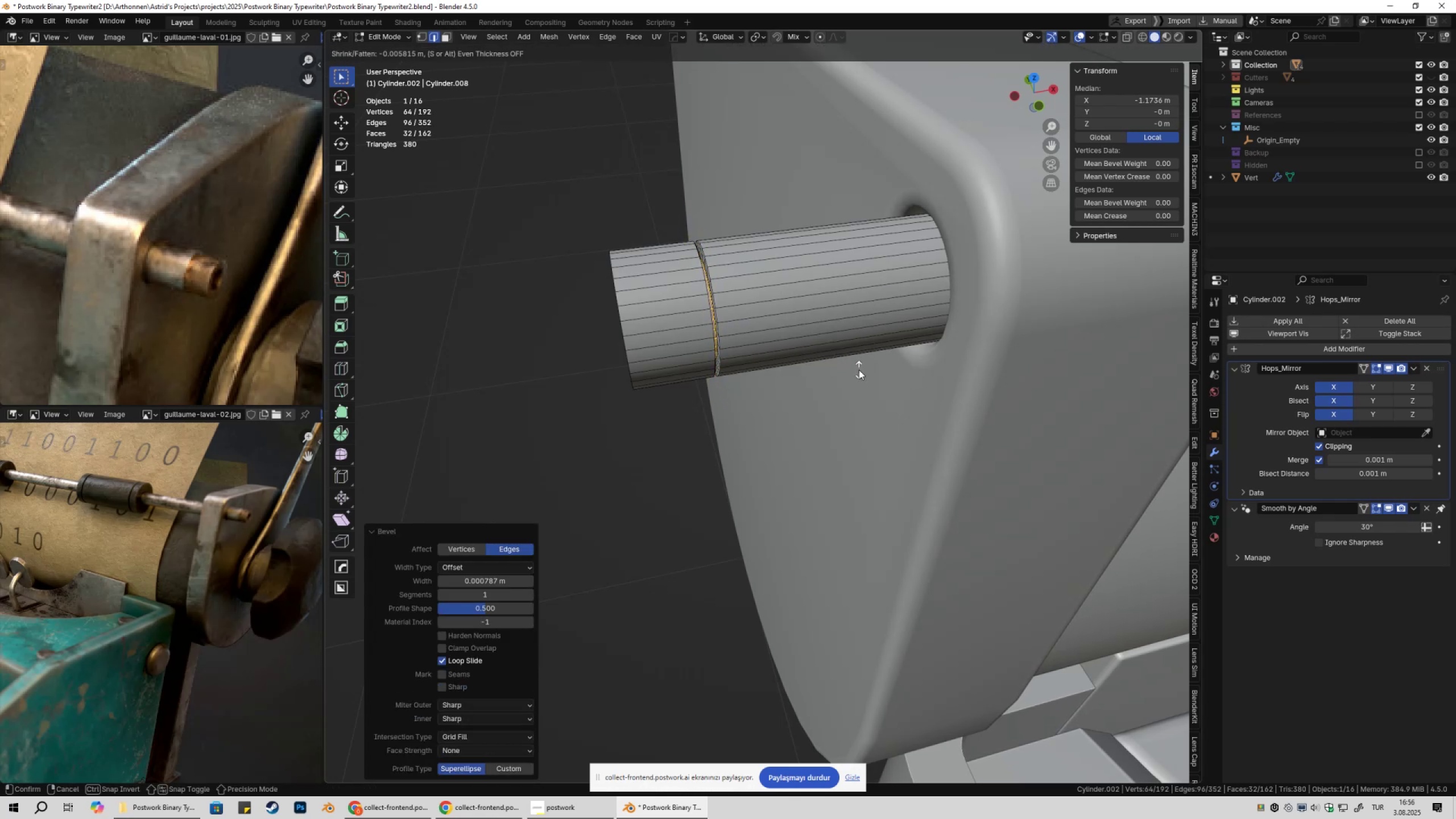 
key(Shift+ShiftLeft)
 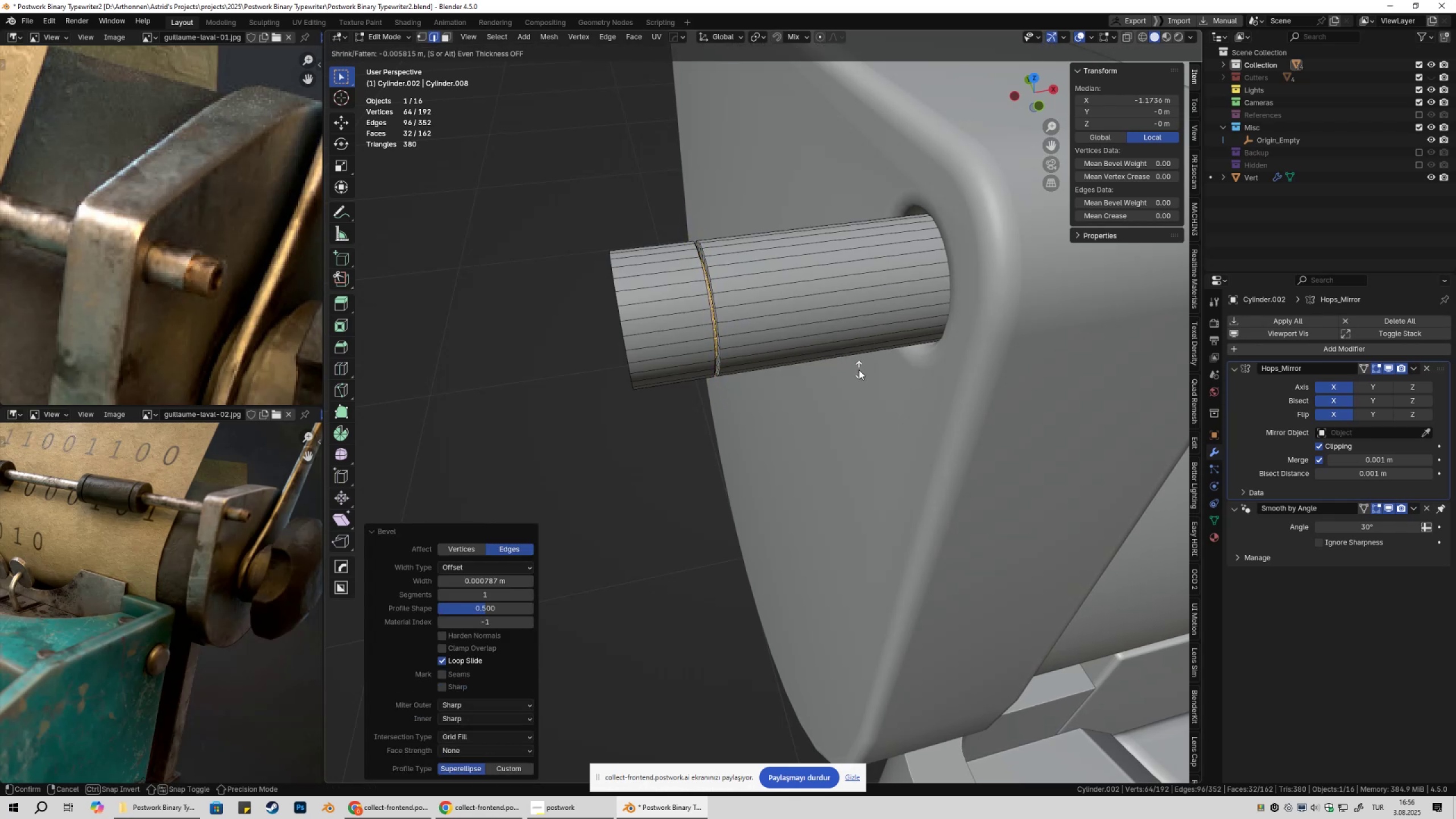 
key(Shift+ShiftLeft)
 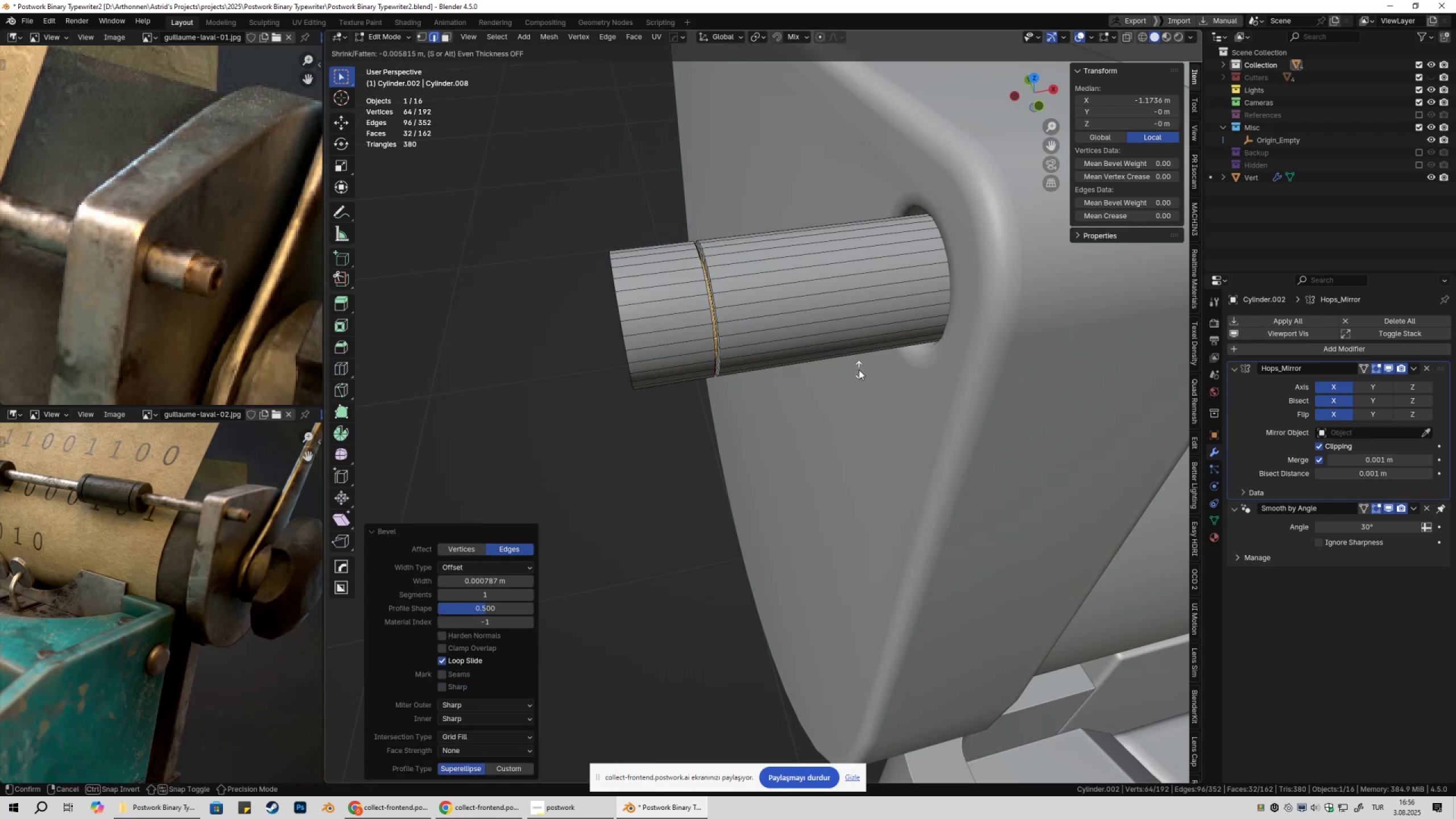 
key(Shift+ShiftLeft)
 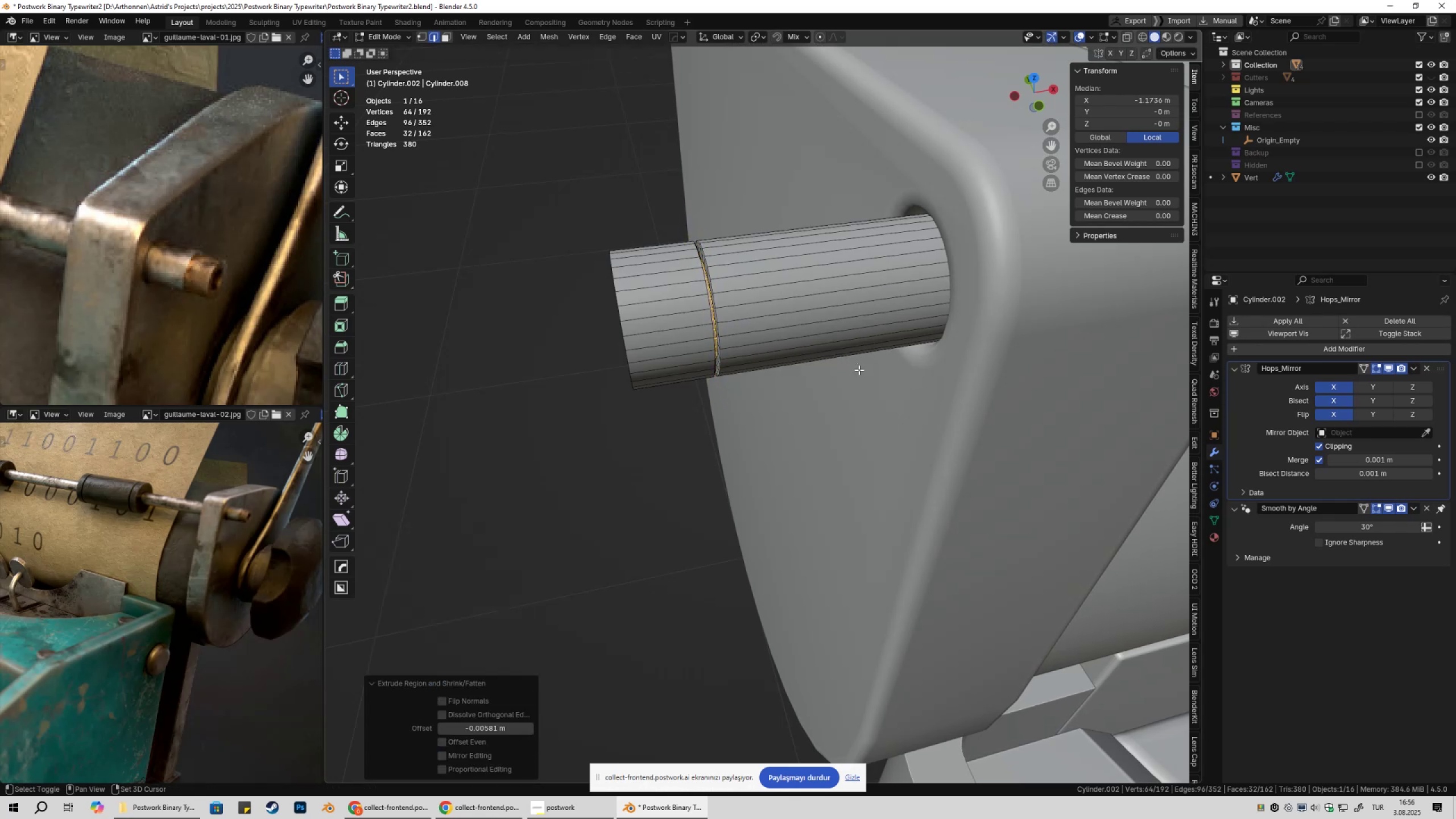 
key(Shift+ShiftLeft)
 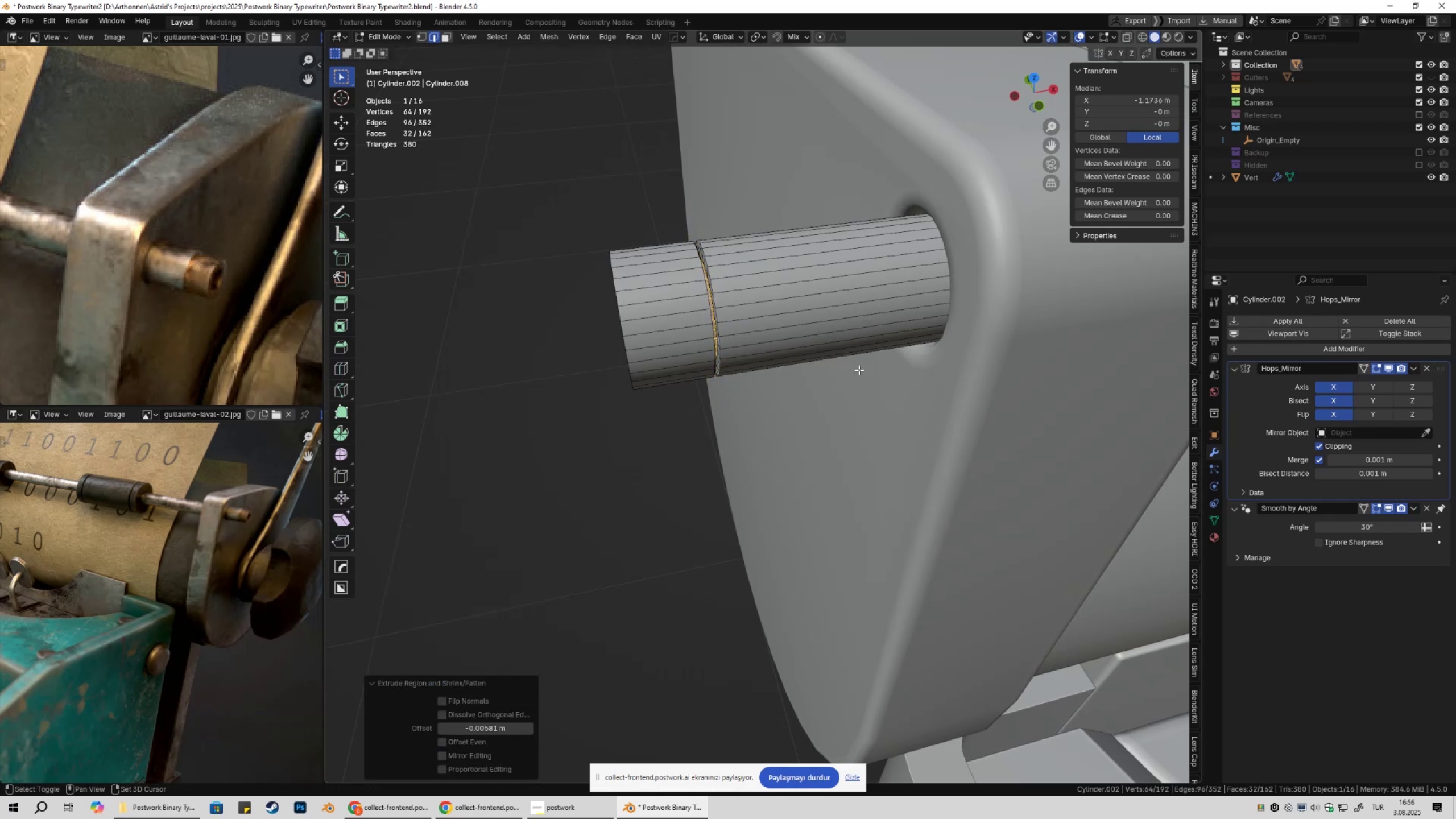 
key(Shift+ShiftLeft)
 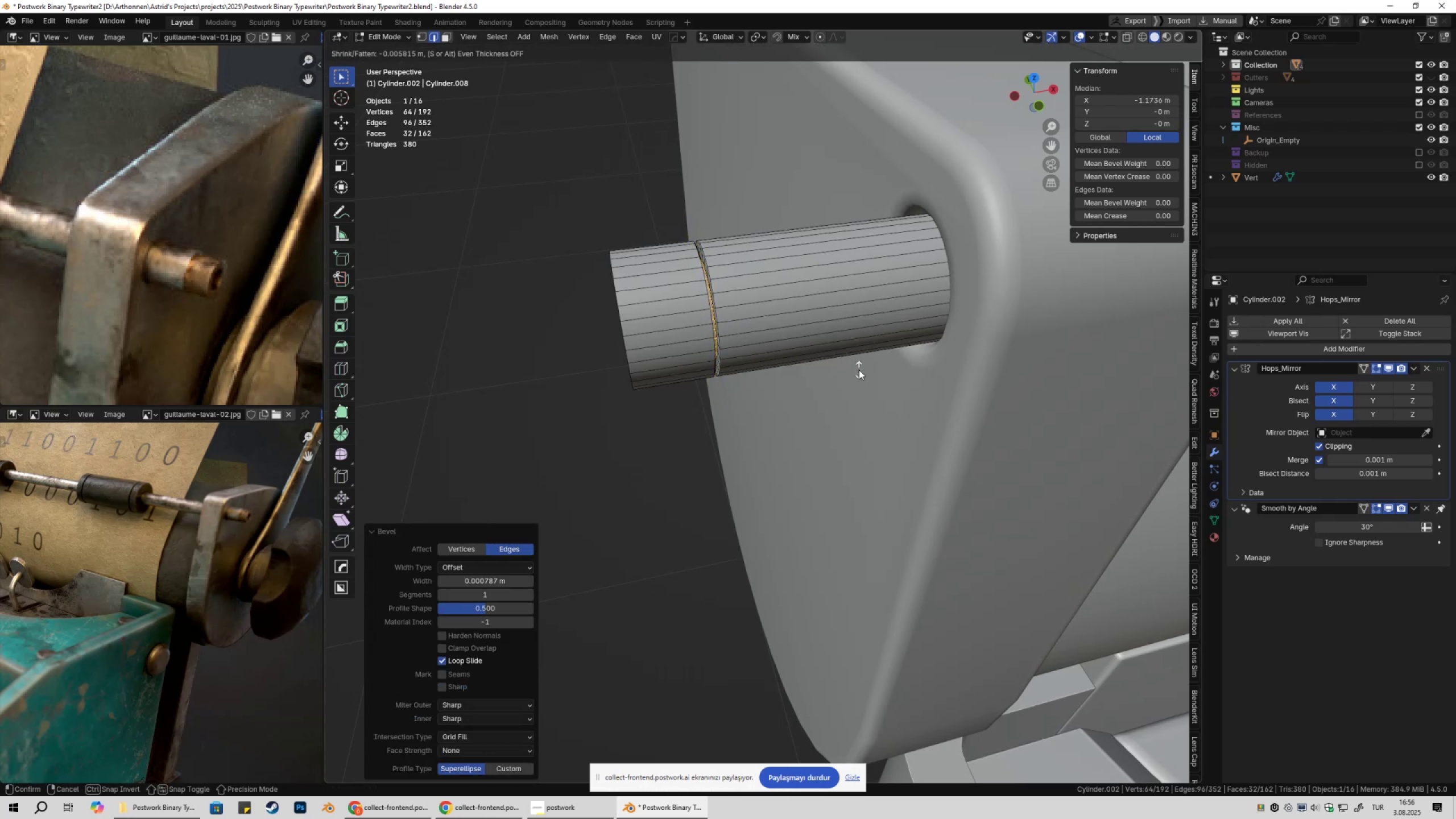 
key(Shift+ShiftLeft)
 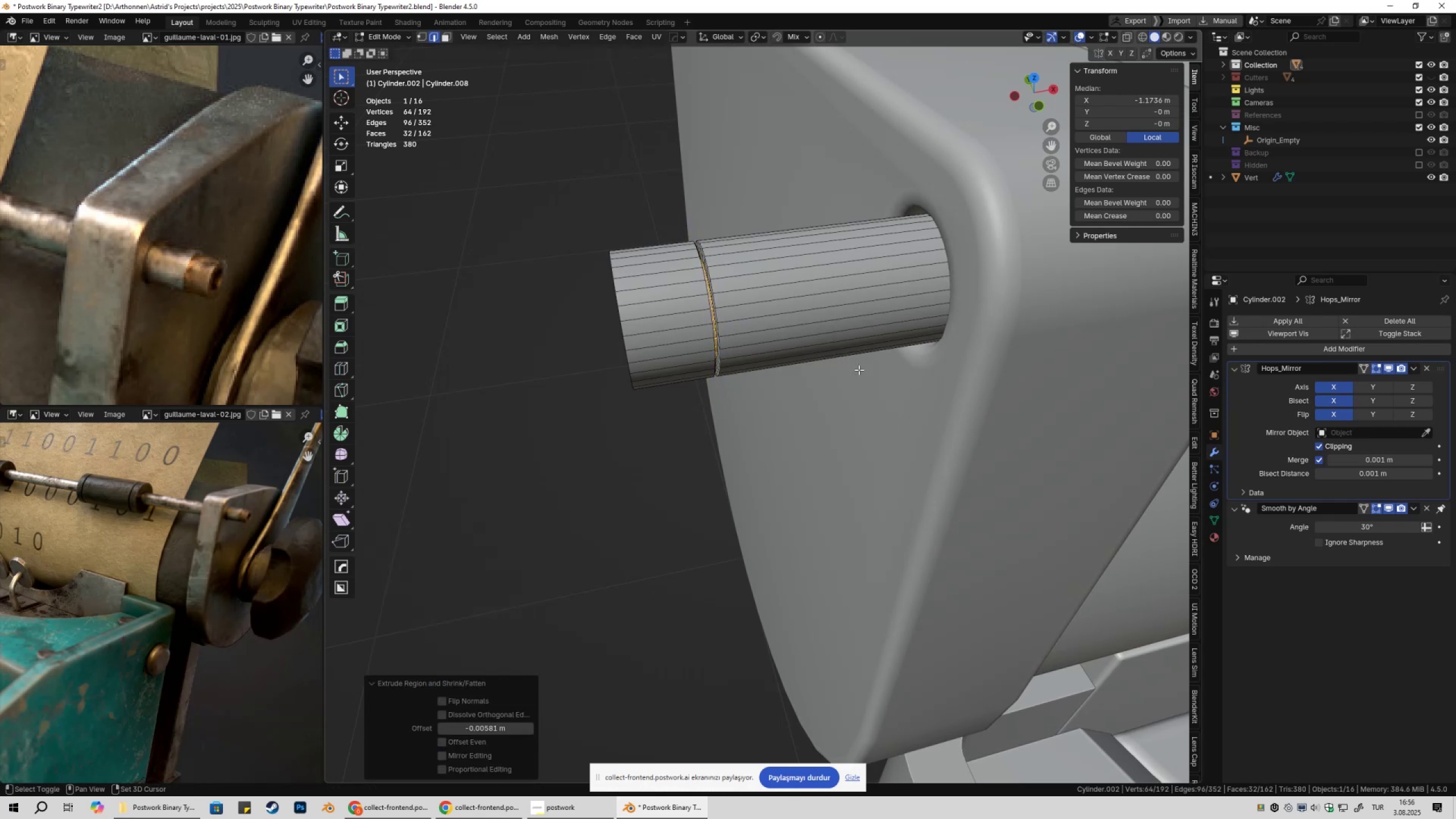 
left_click([859, 370])
 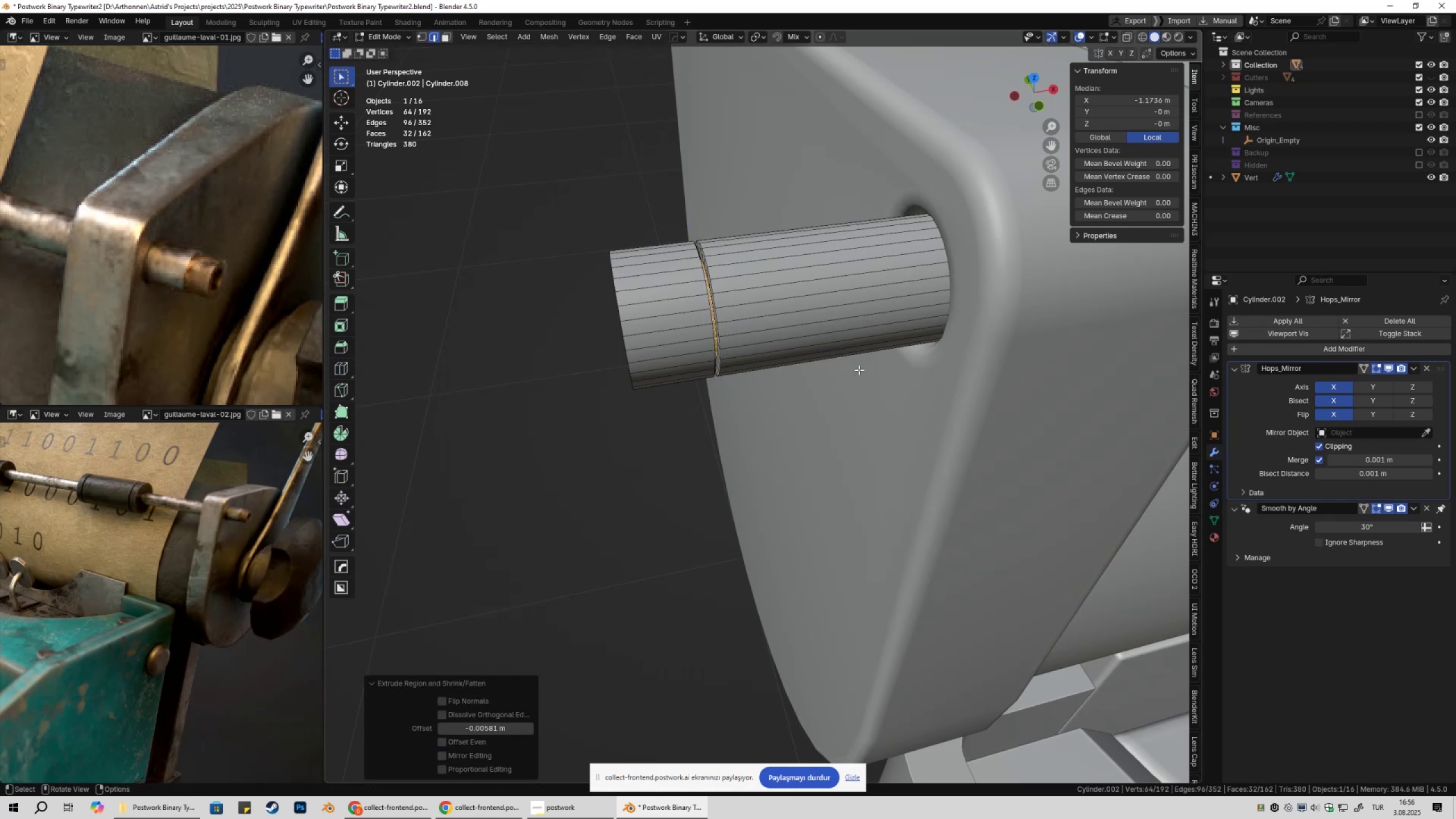 
key(Shift+ShiftLeft)
 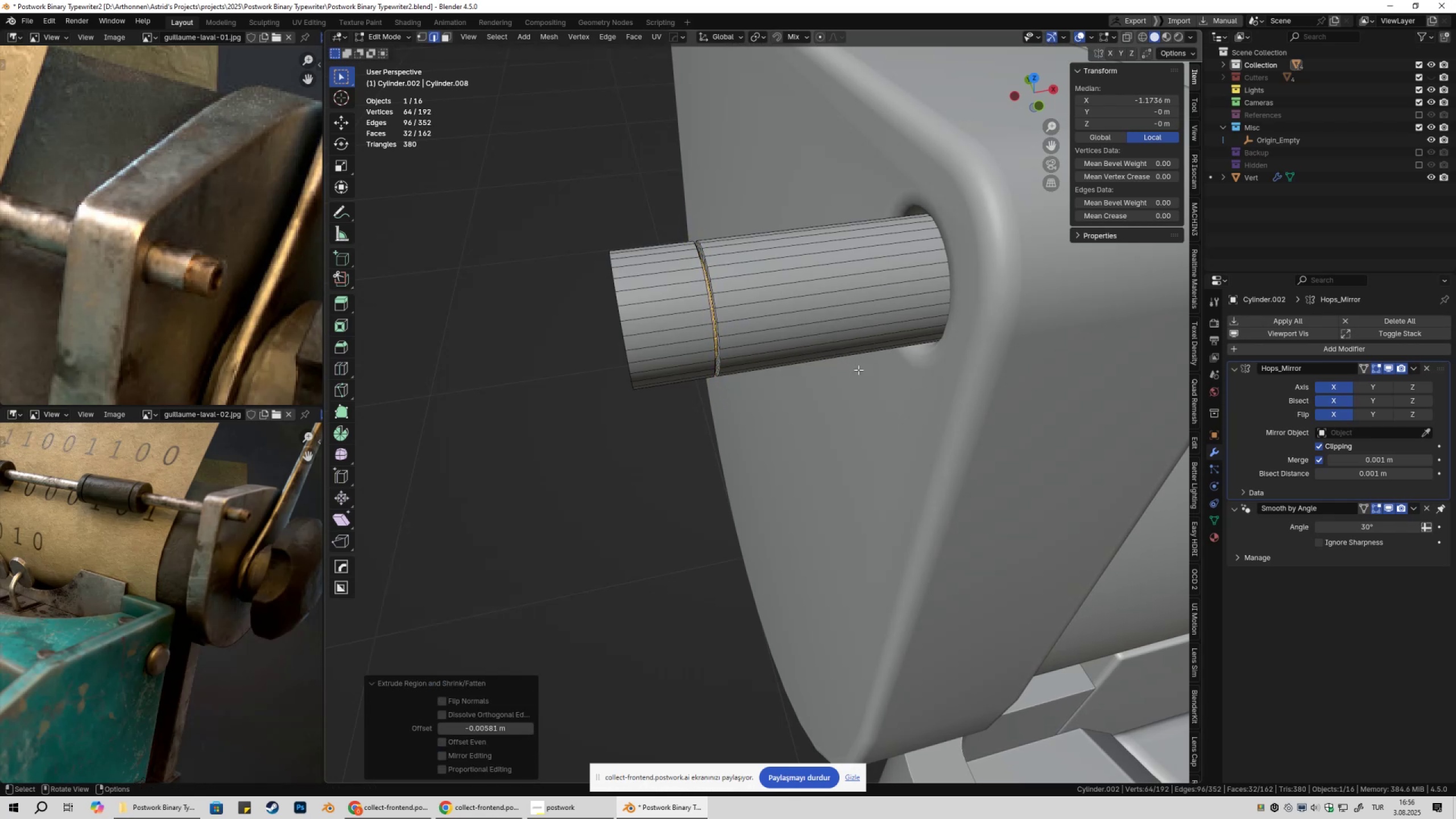 
key(Shift+ShiftLeft)
 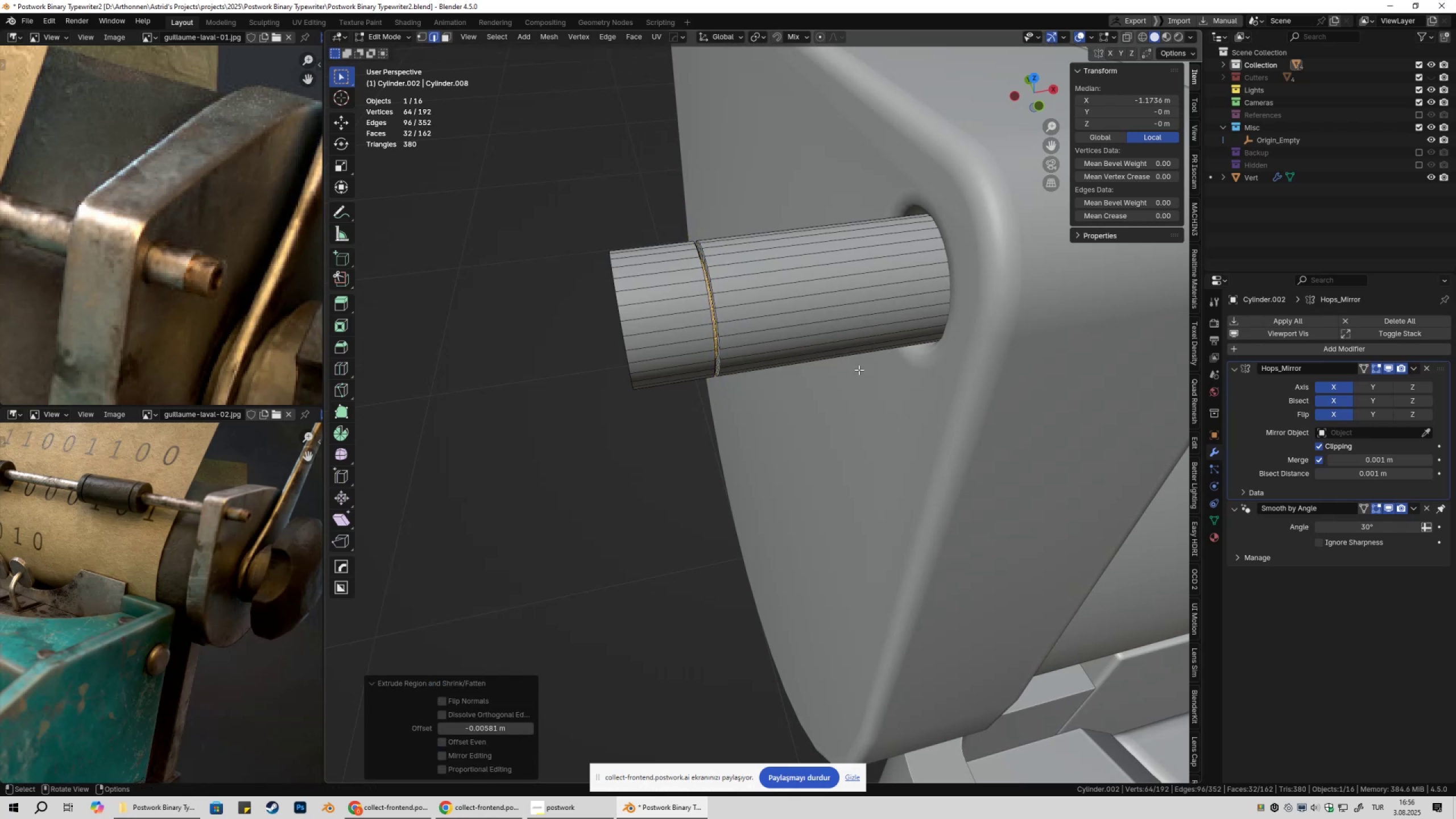 
key(Tab)
 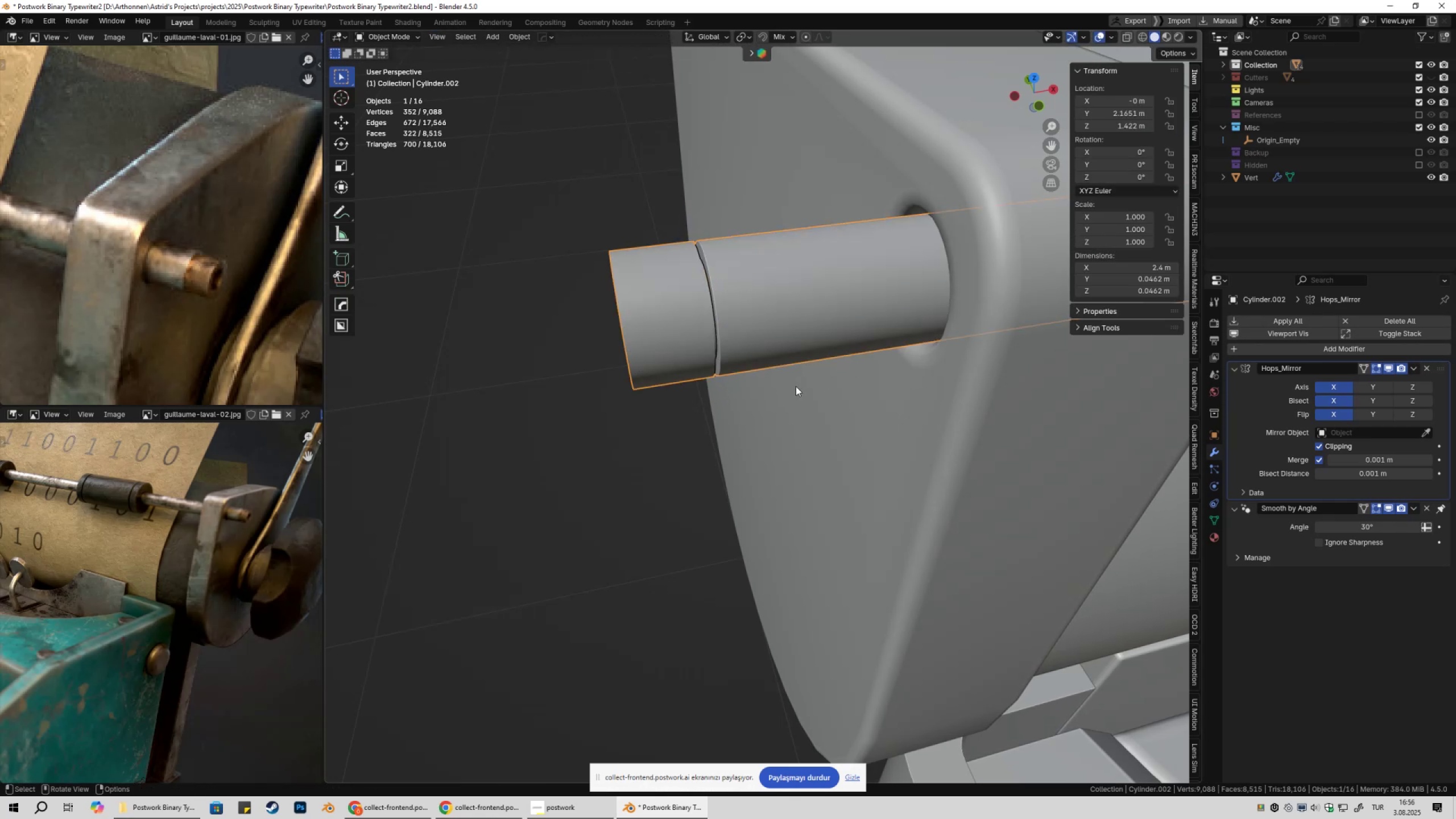 
scroll: coordinate [766, 407], scroll_direction: down, amount: 5.0
 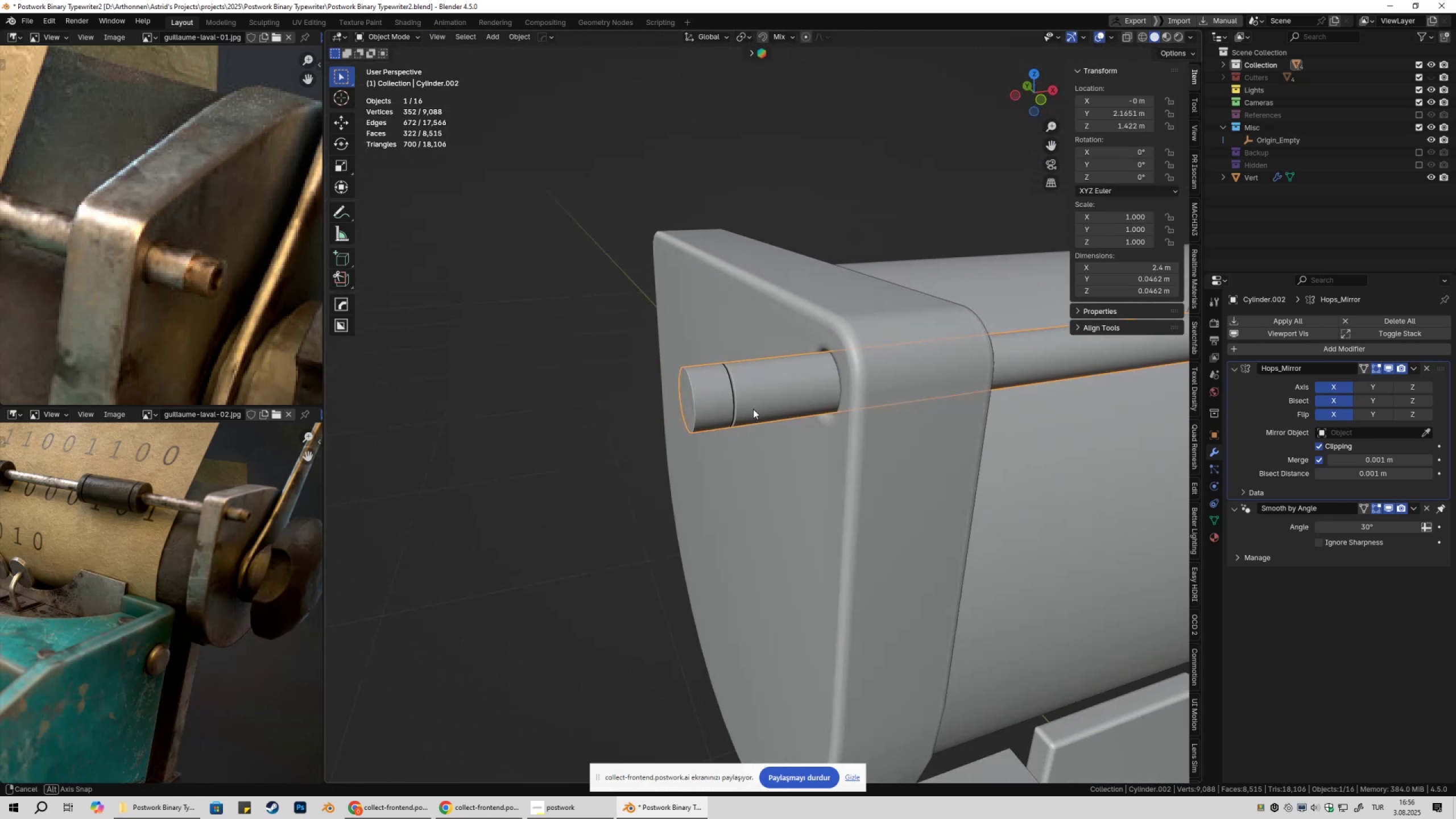 
key(Q)
 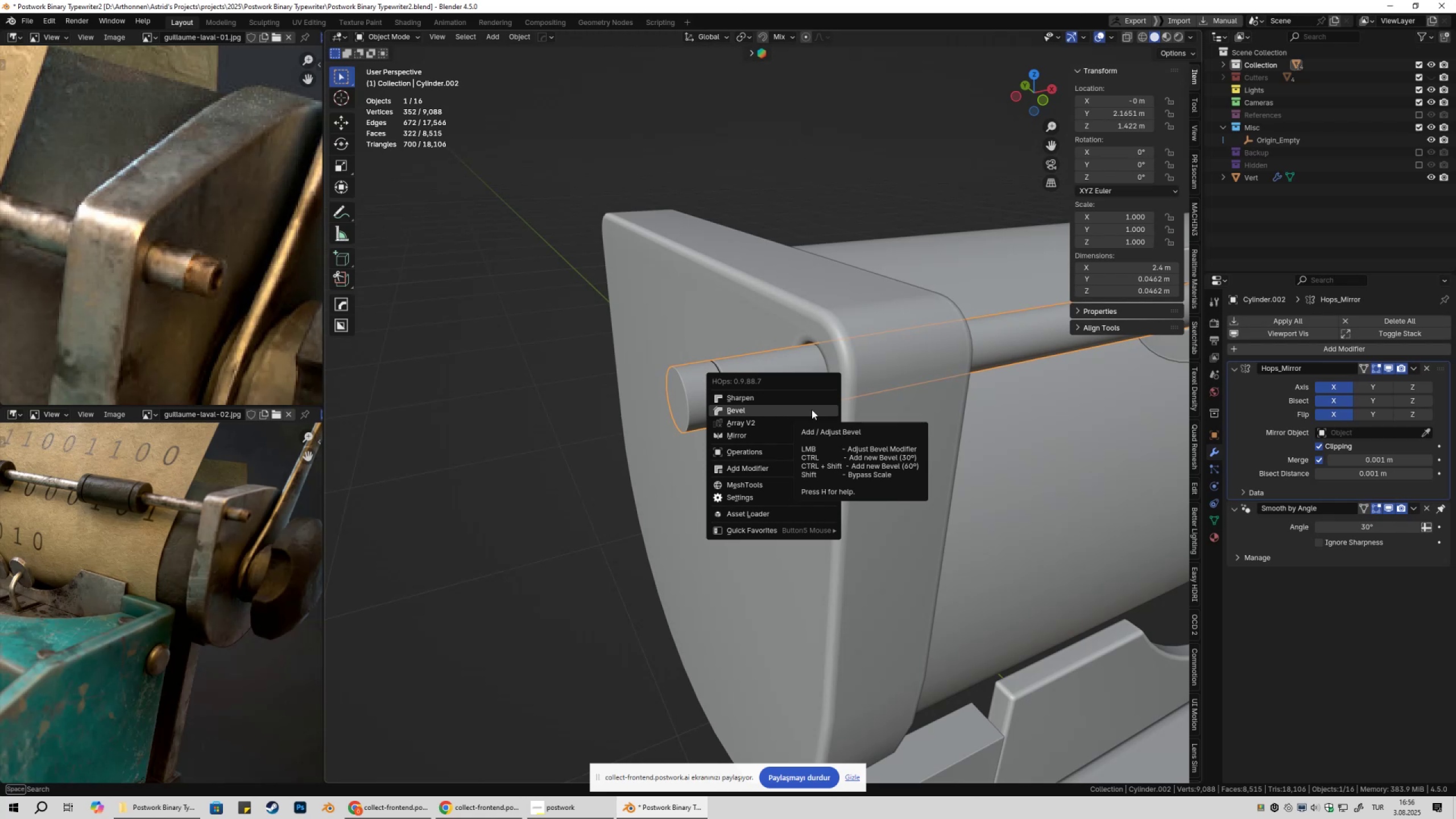 
left_click([812, 410])
 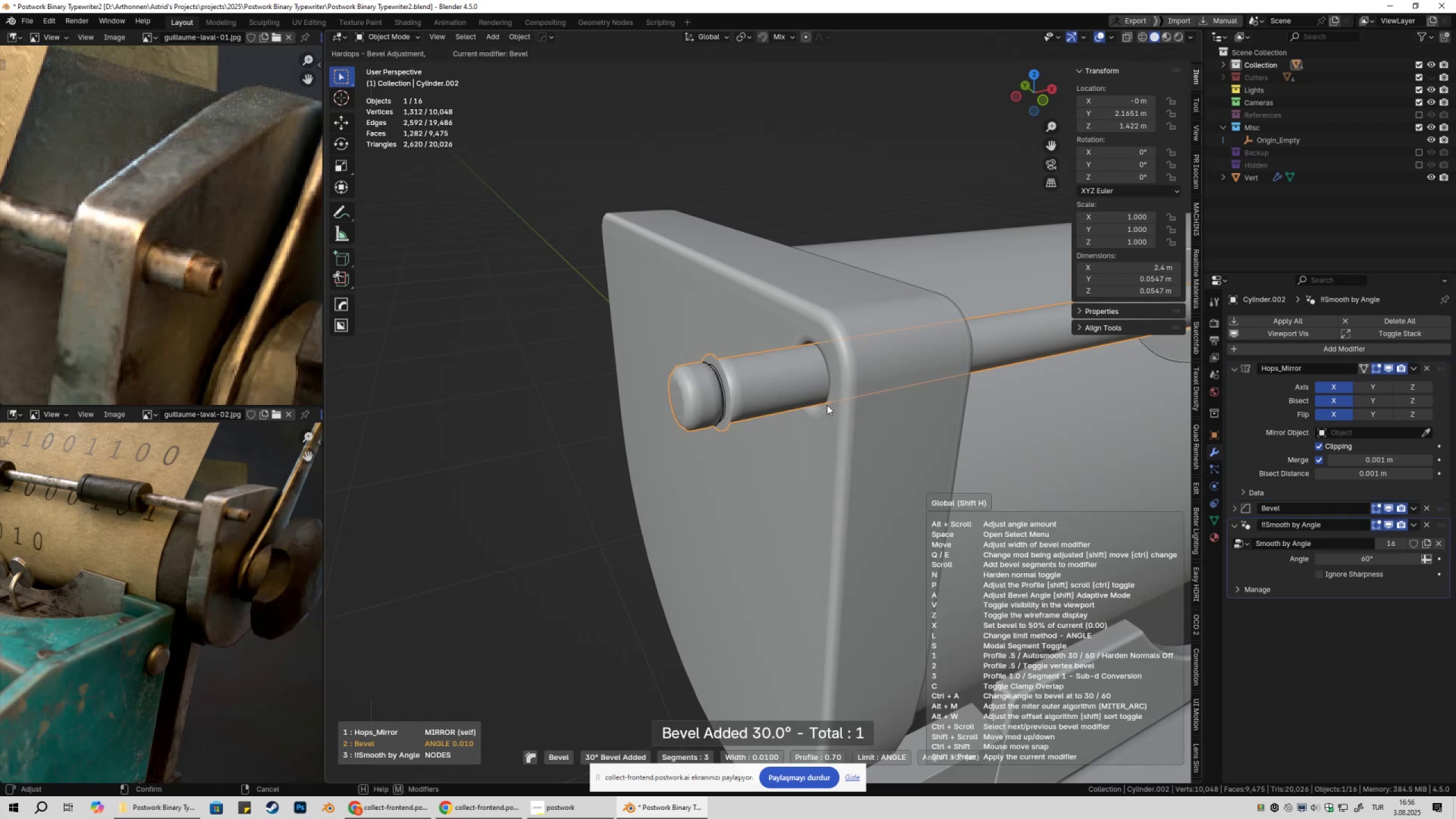 
hold_key(key=ShiftLeft, duration=1.53)
 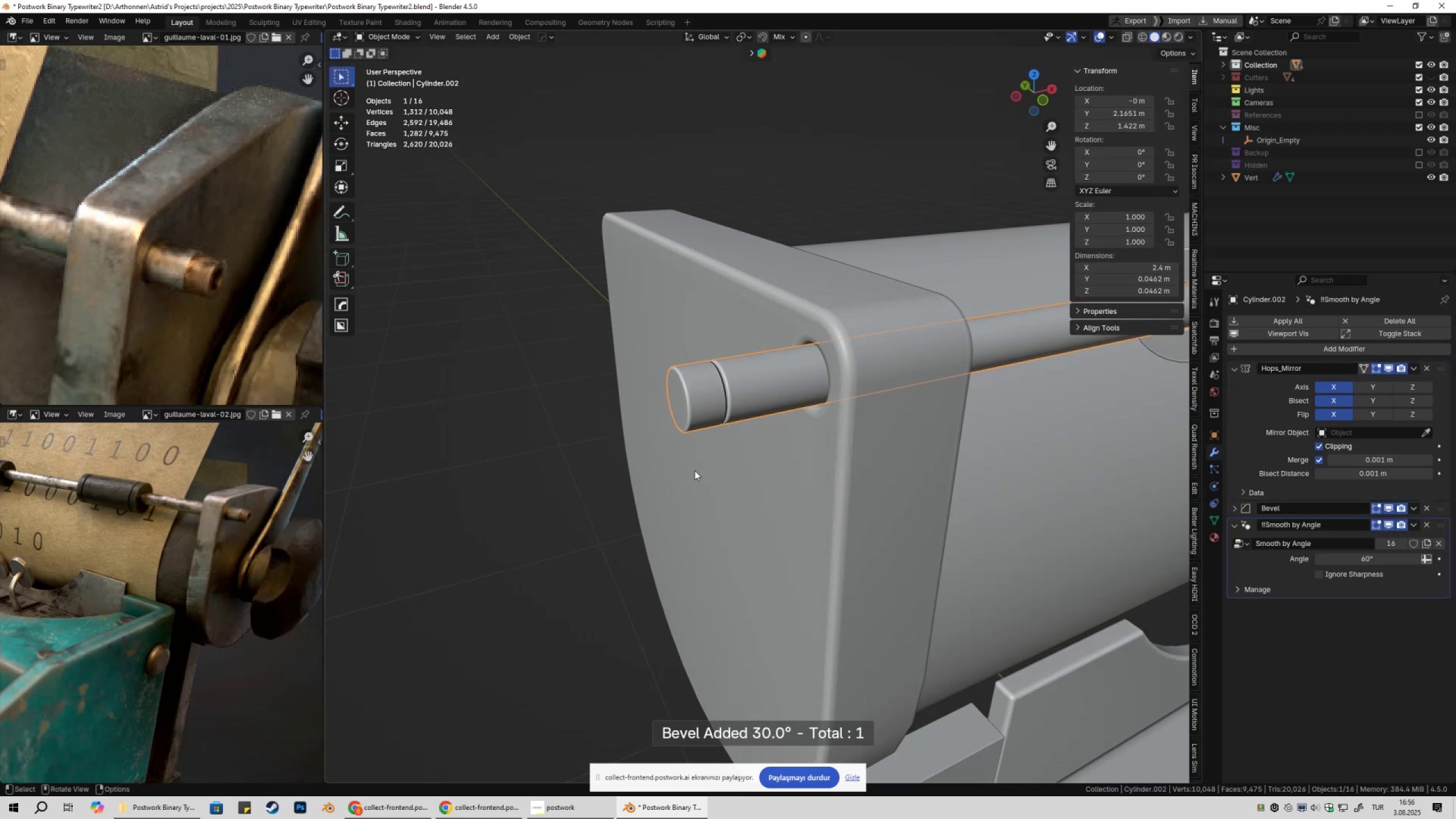 
scroll: coordinate [798, 421], scroll_direction: down, amount: 2.0
 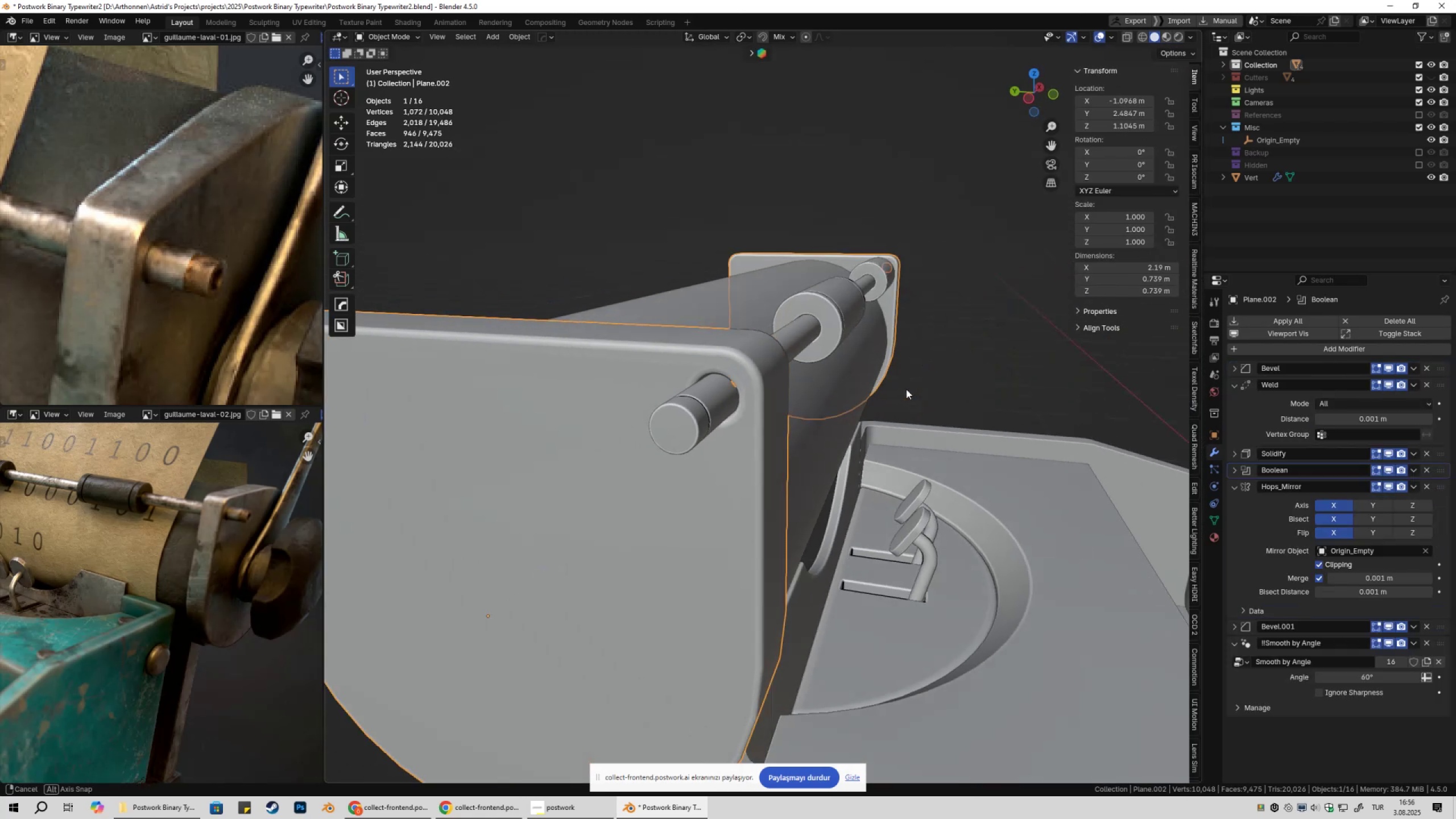 
key(Shift+ShiftLeft)
 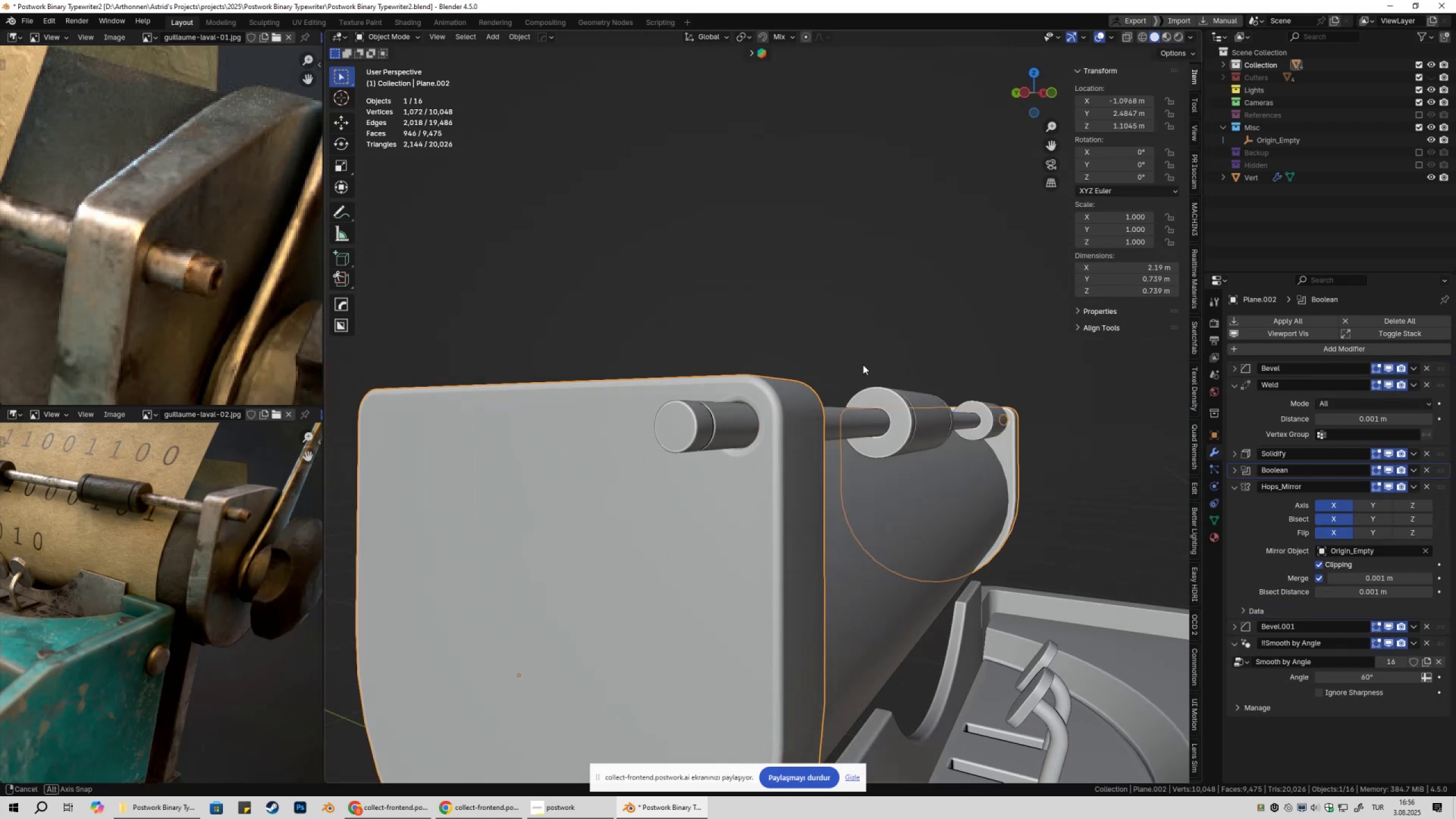 
key(Shift+ShiftLeft)
 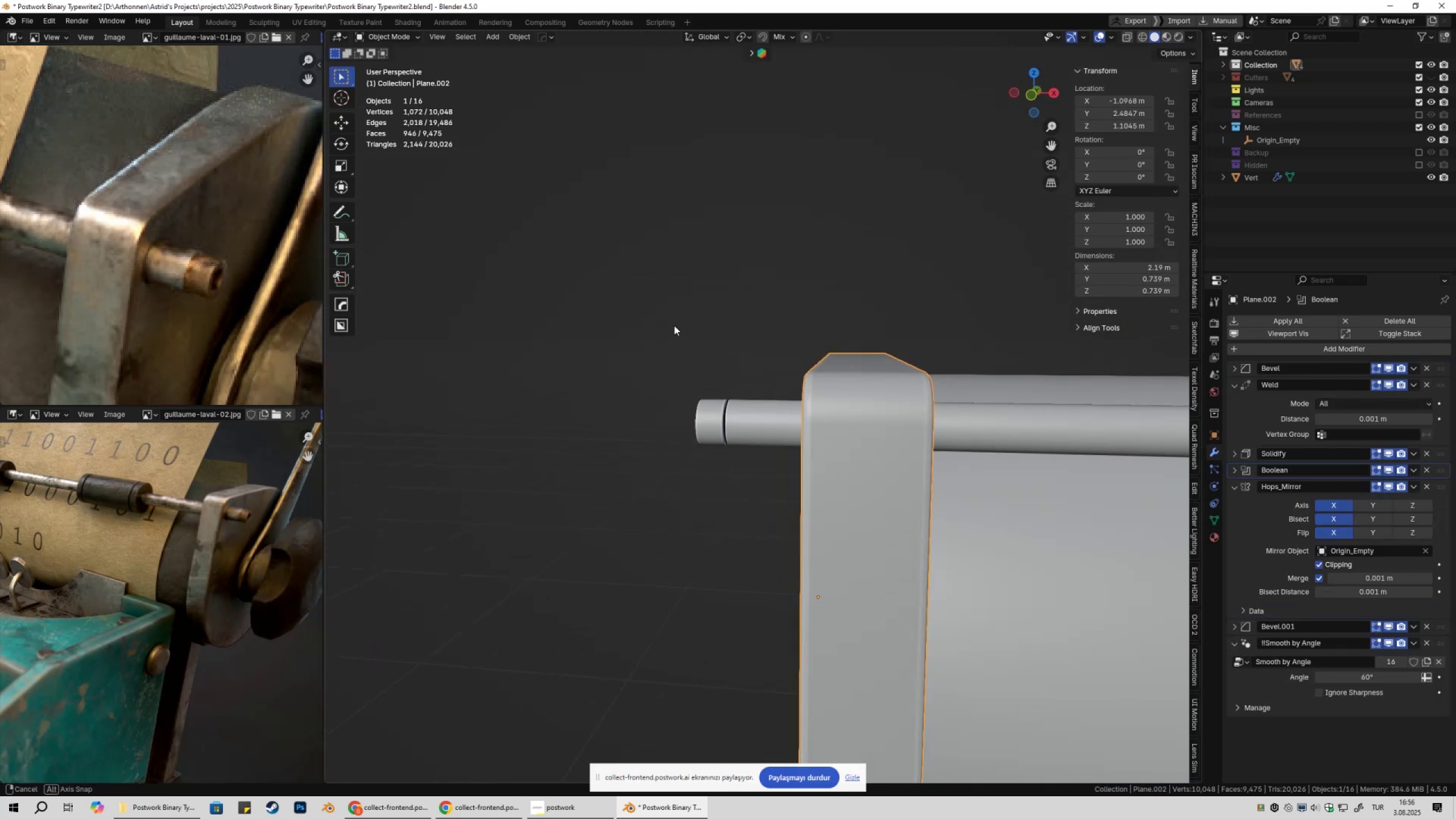 
left_click([673, 325])
 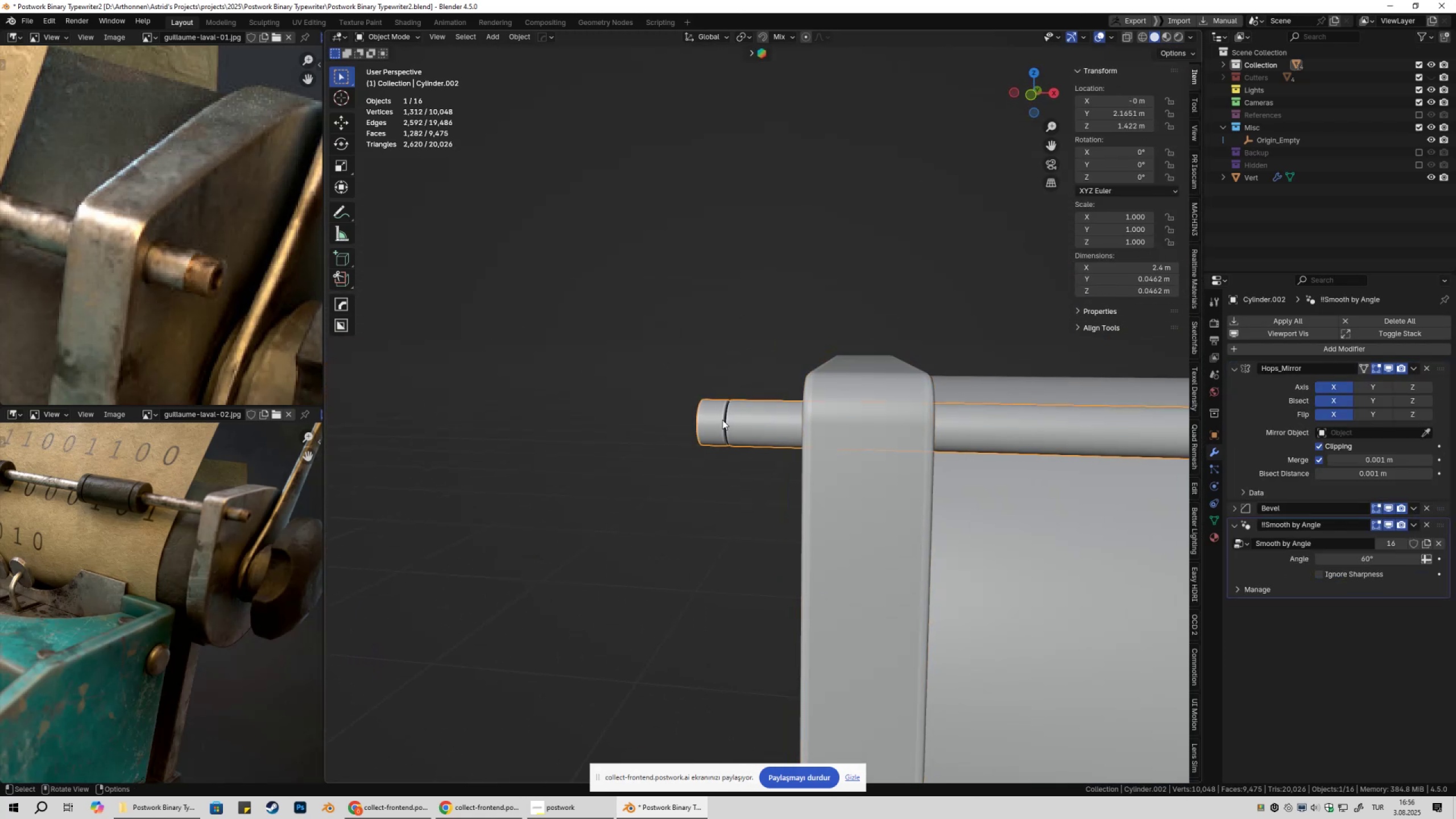 
scroll: coordinate [705, 407], scroll_direction: up, amount: 2.0
 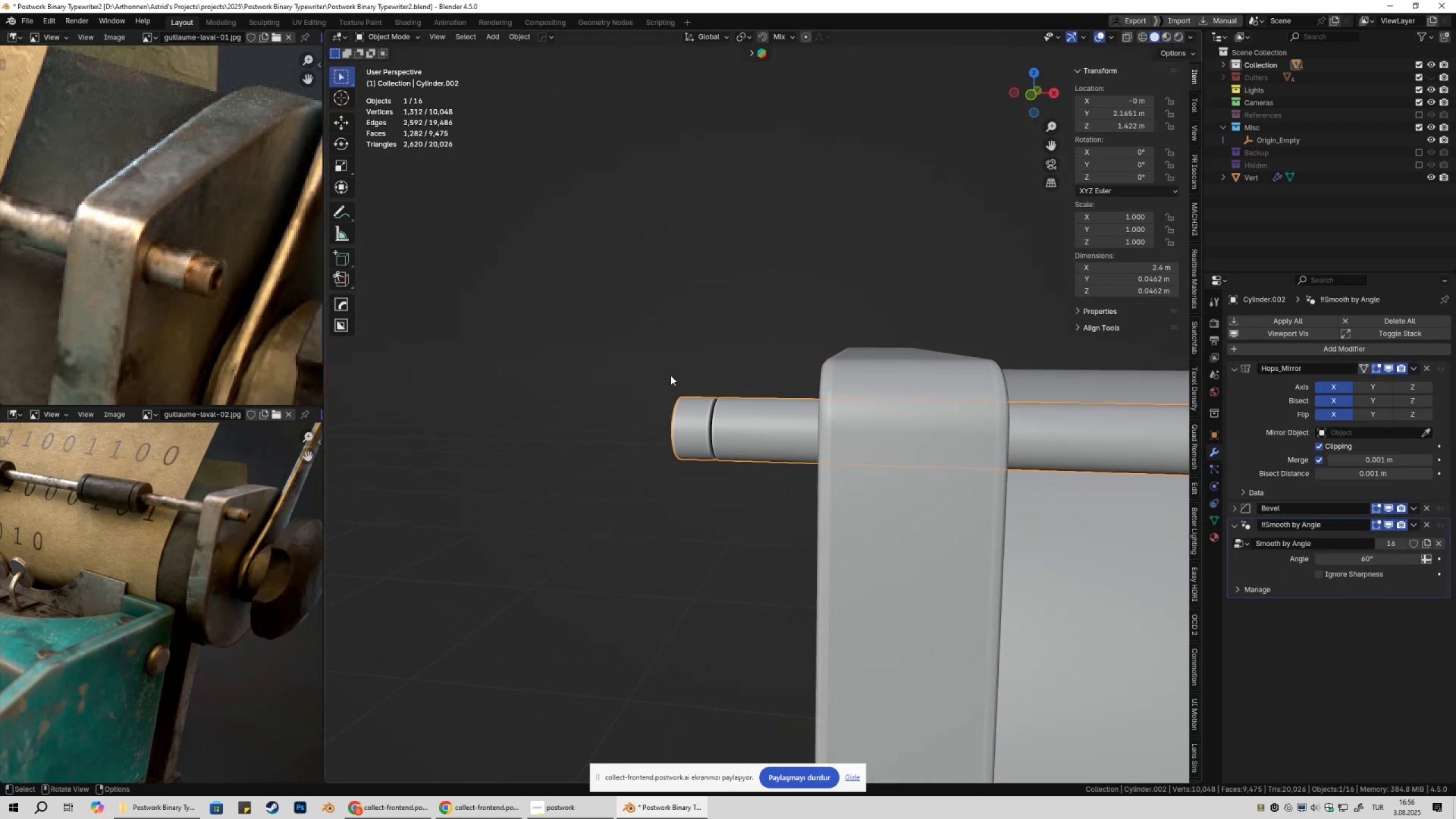 
key(Tab)
 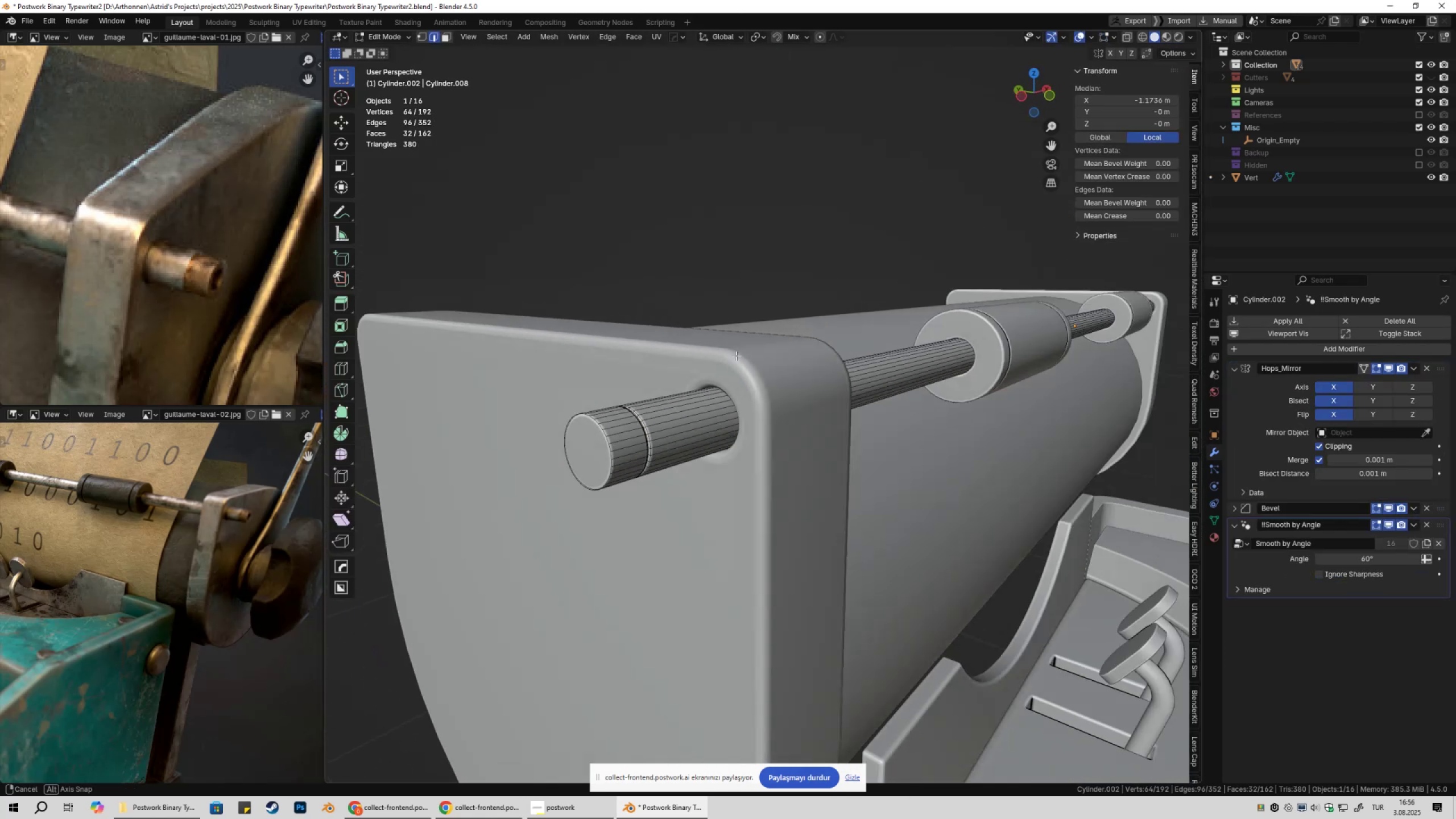 
key(3)
 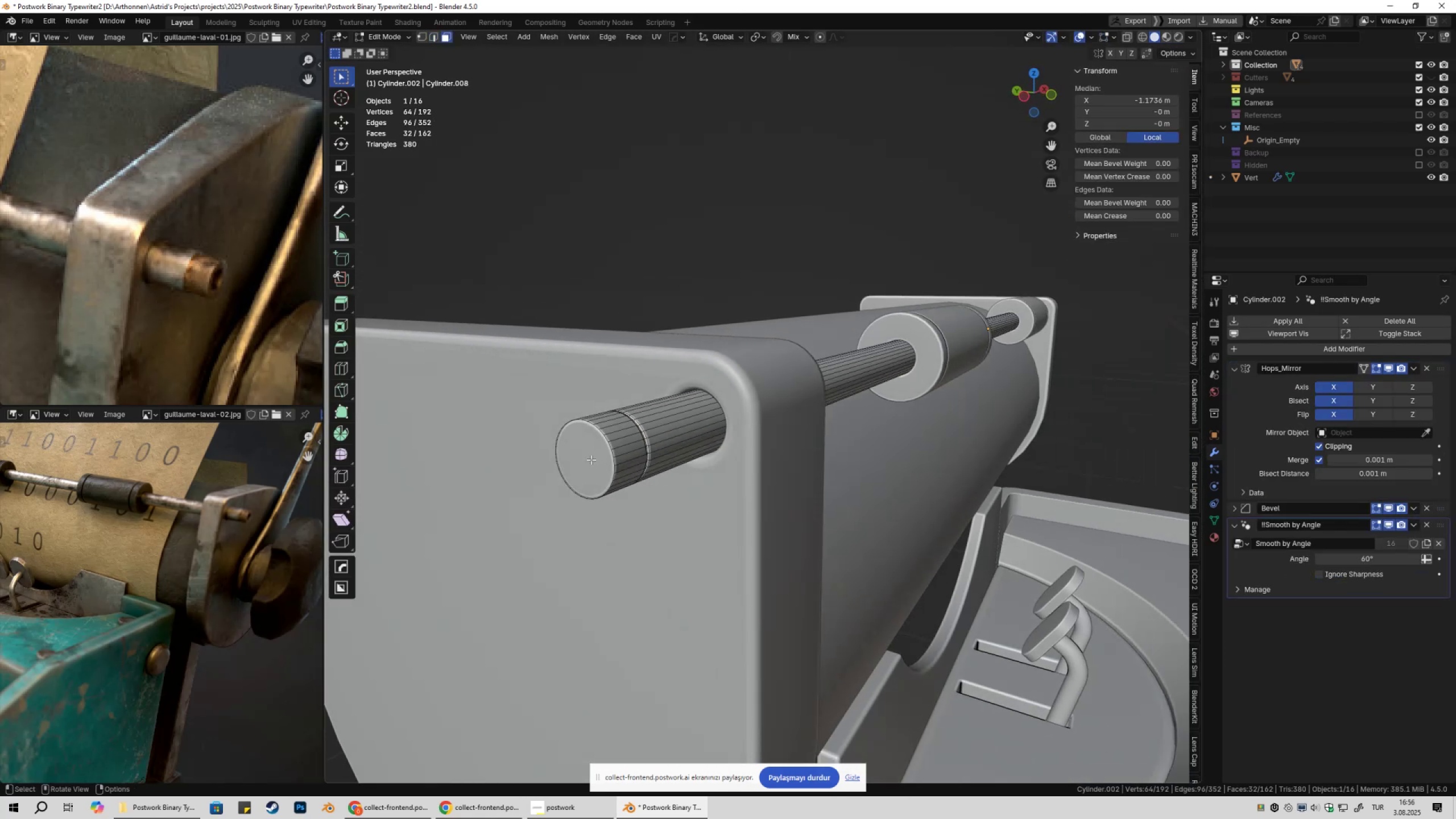 
key(Shift+ShiftLeft)
 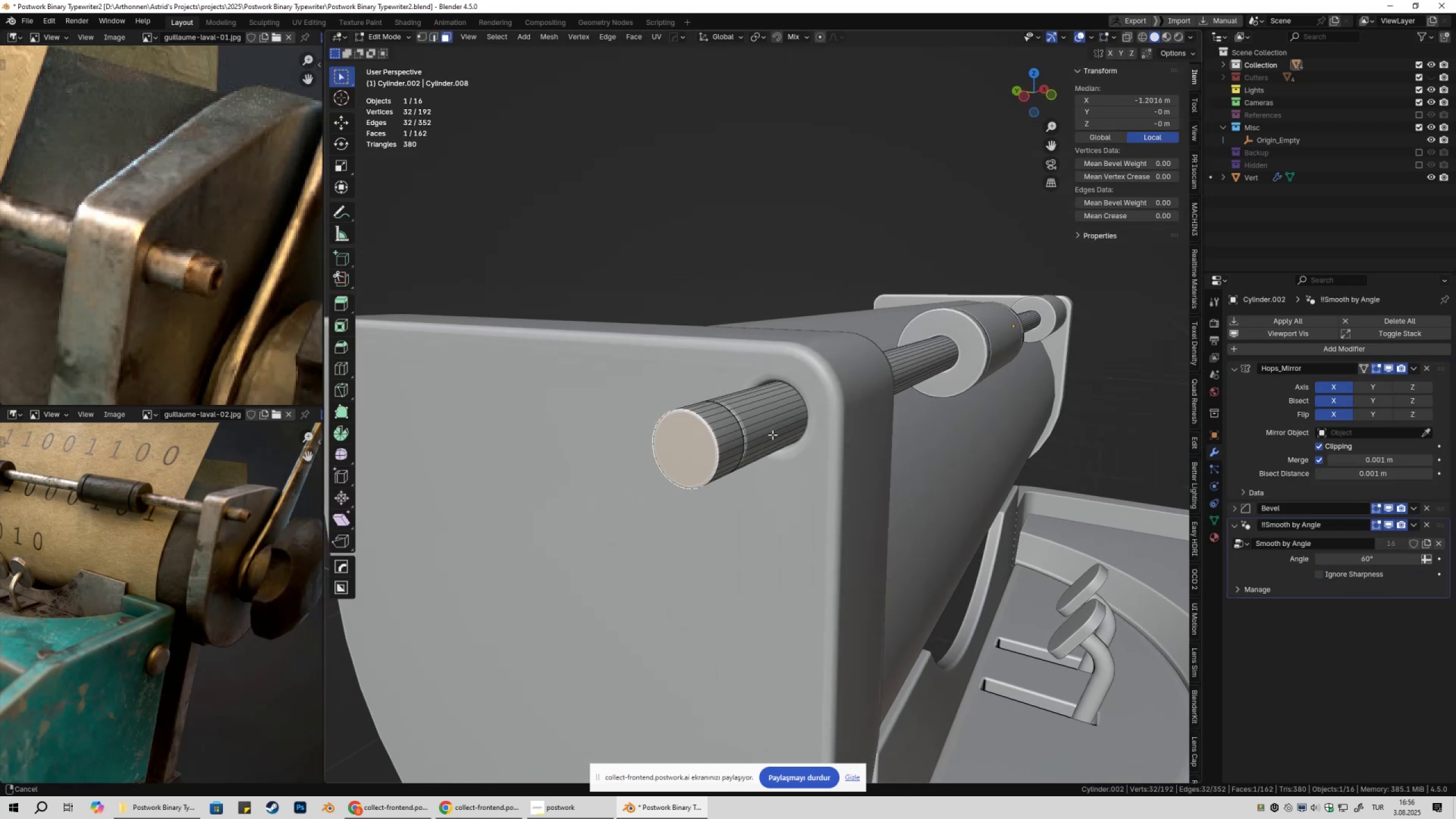 
scroll: coordinate [824, 443], scroll_direction: up, amount: 4.0
 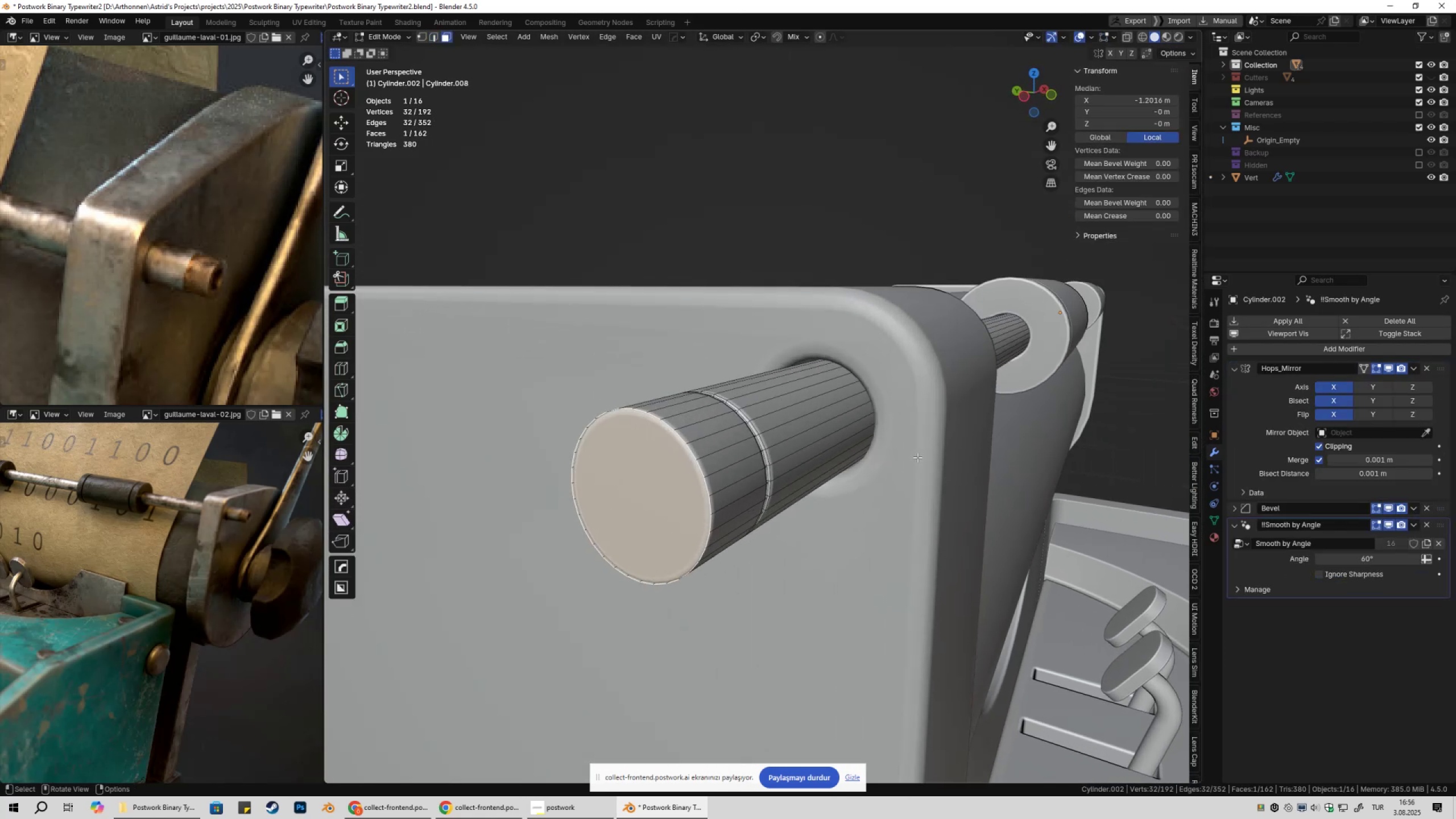 
key(I)
 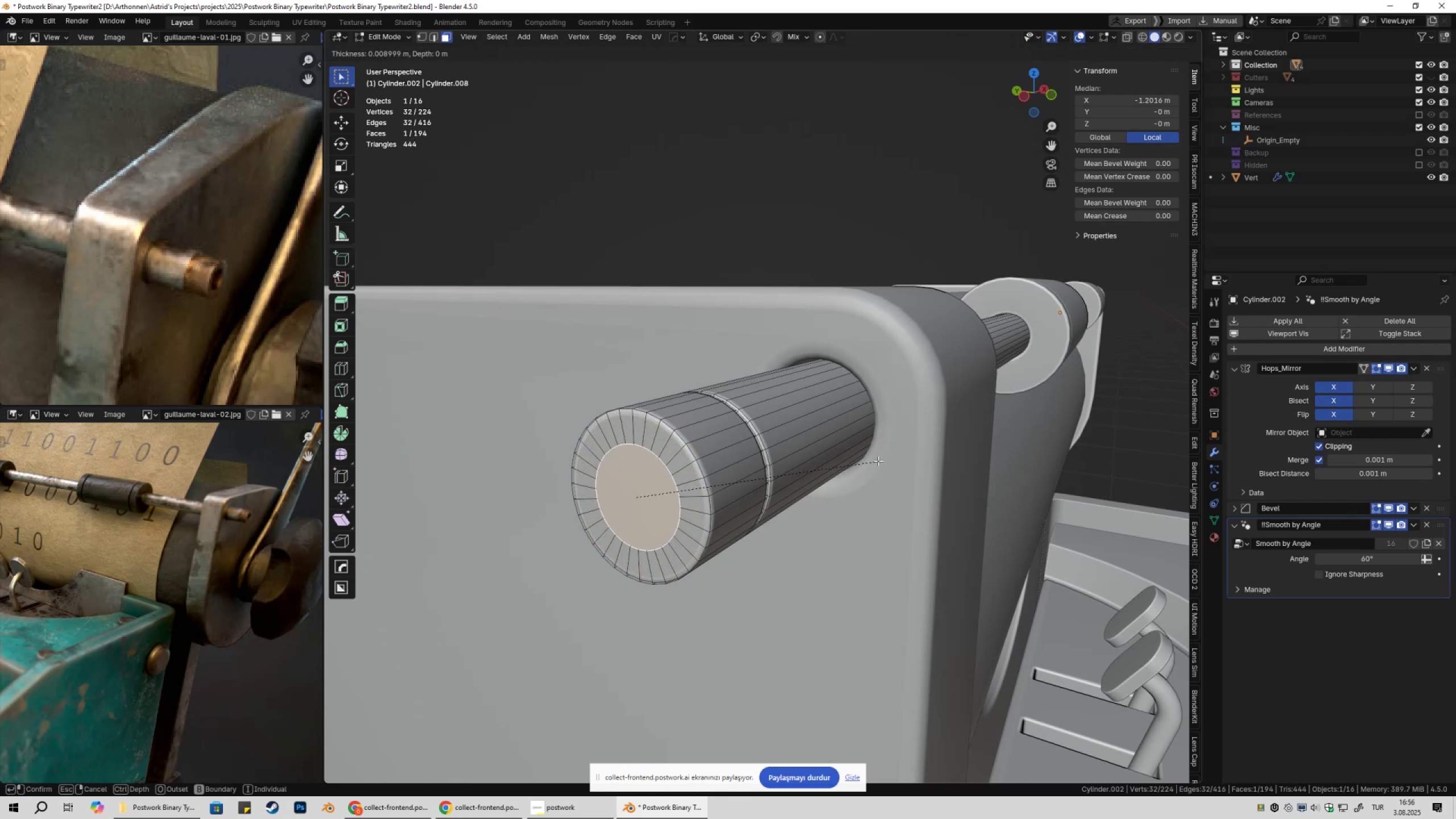 
left_click([877, 461])
 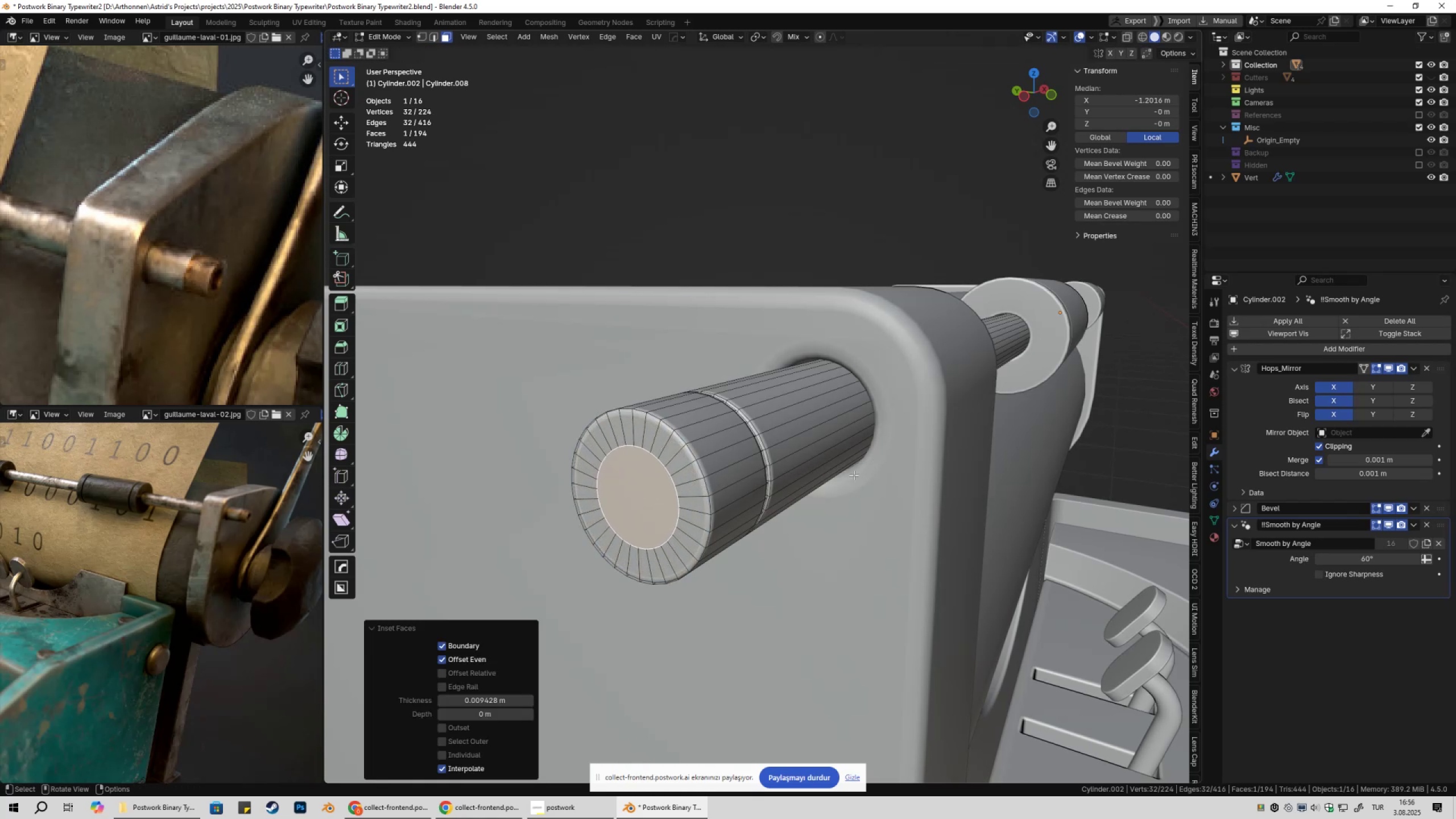 
key(Alt+E)
 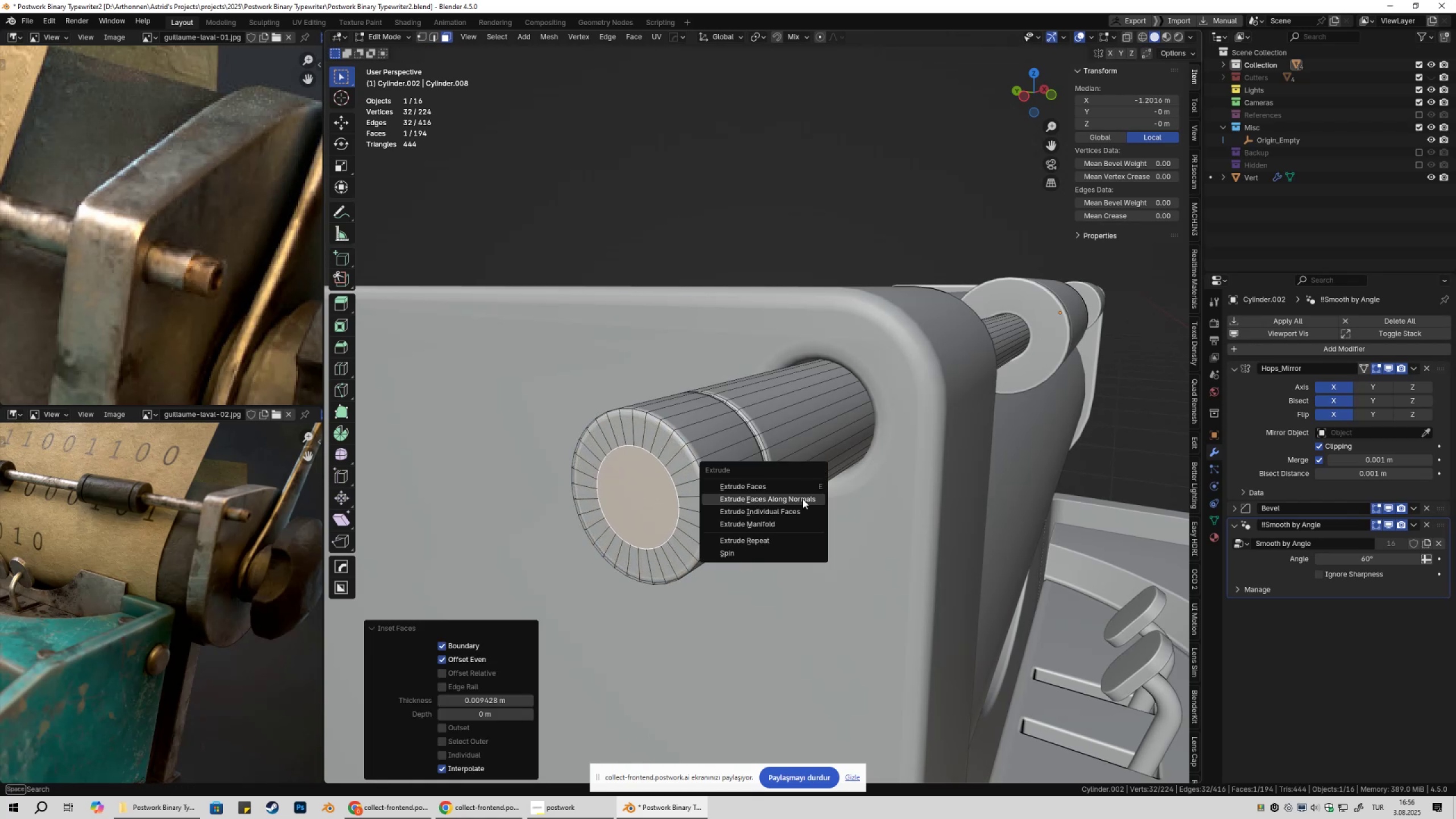 
left_click([803, 499])
 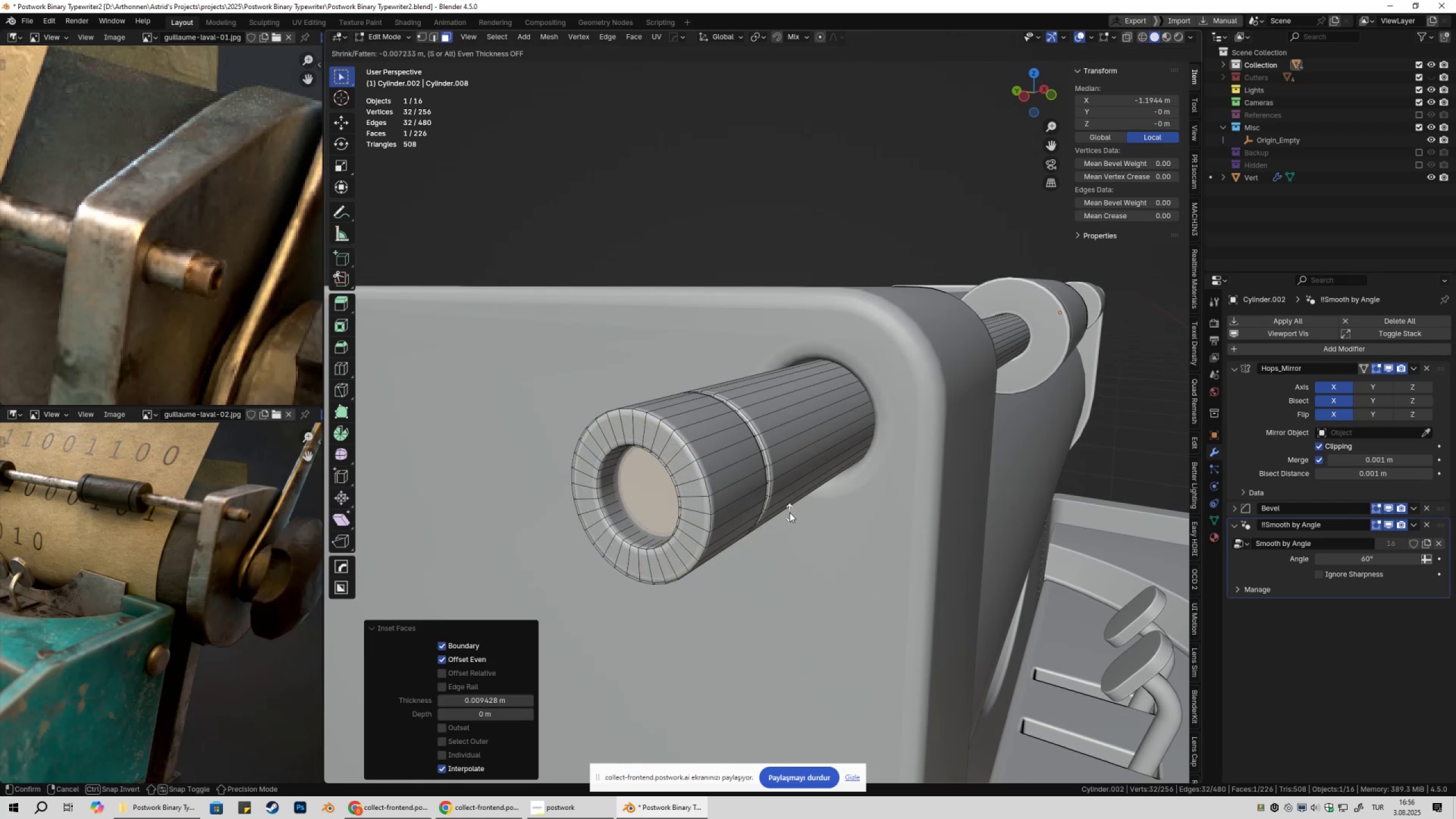 
hold_key(key=ShiftLeft, duration=0.72)
left_click([790, 516])
 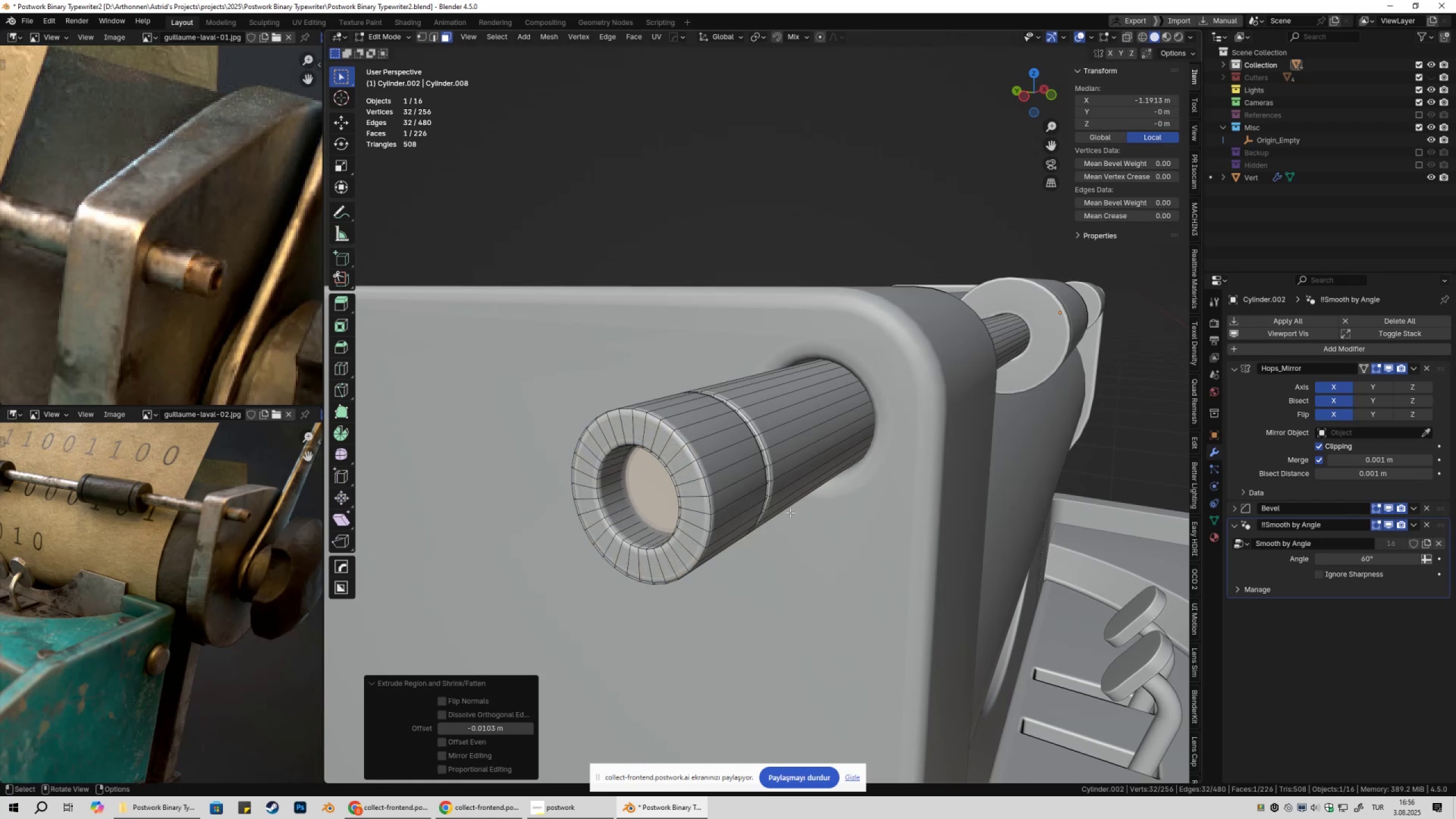 
key(Tab)
 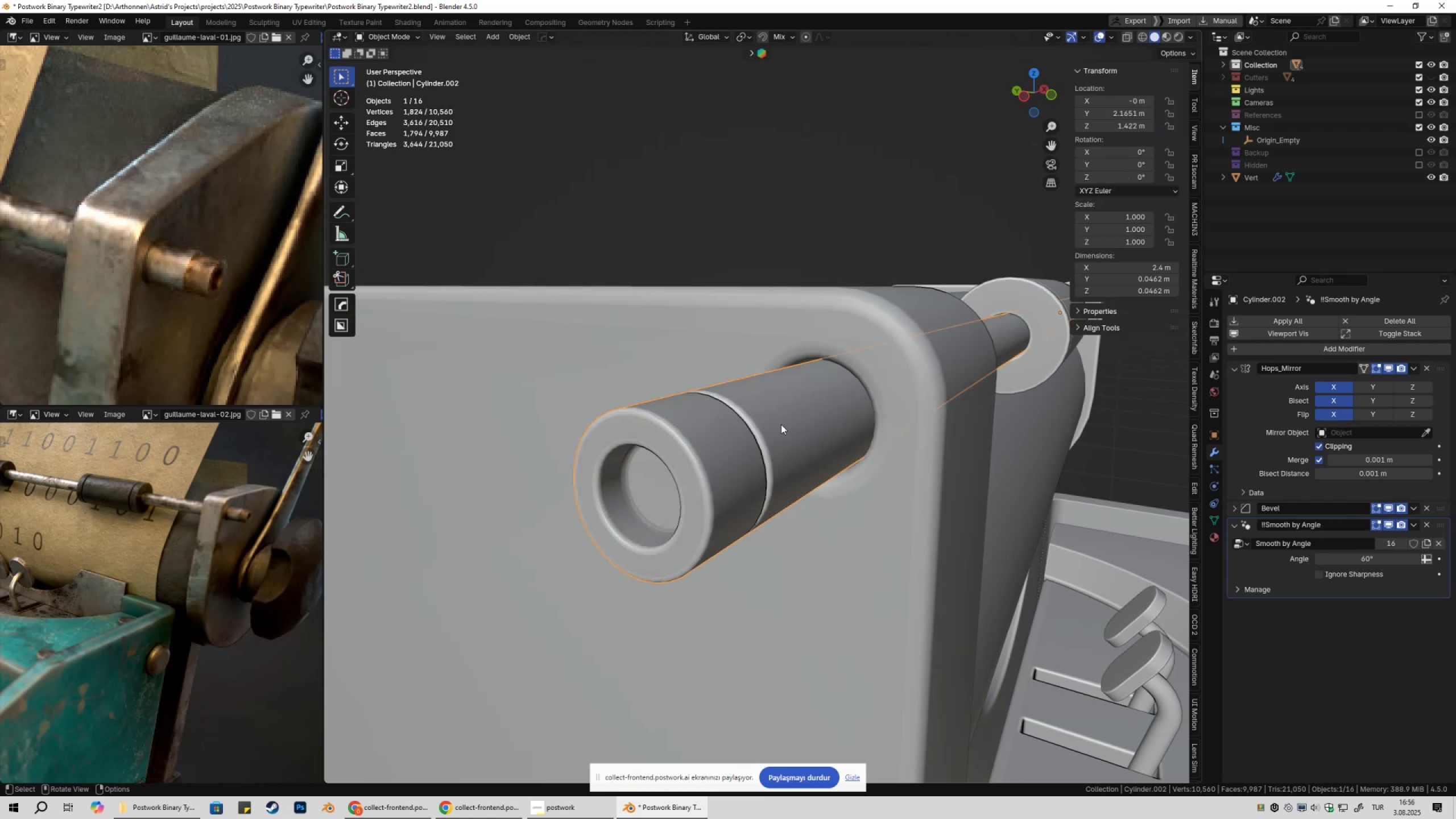 
scroll: coordinate [880, 264], scroll_direction: down, amount: 11.0
 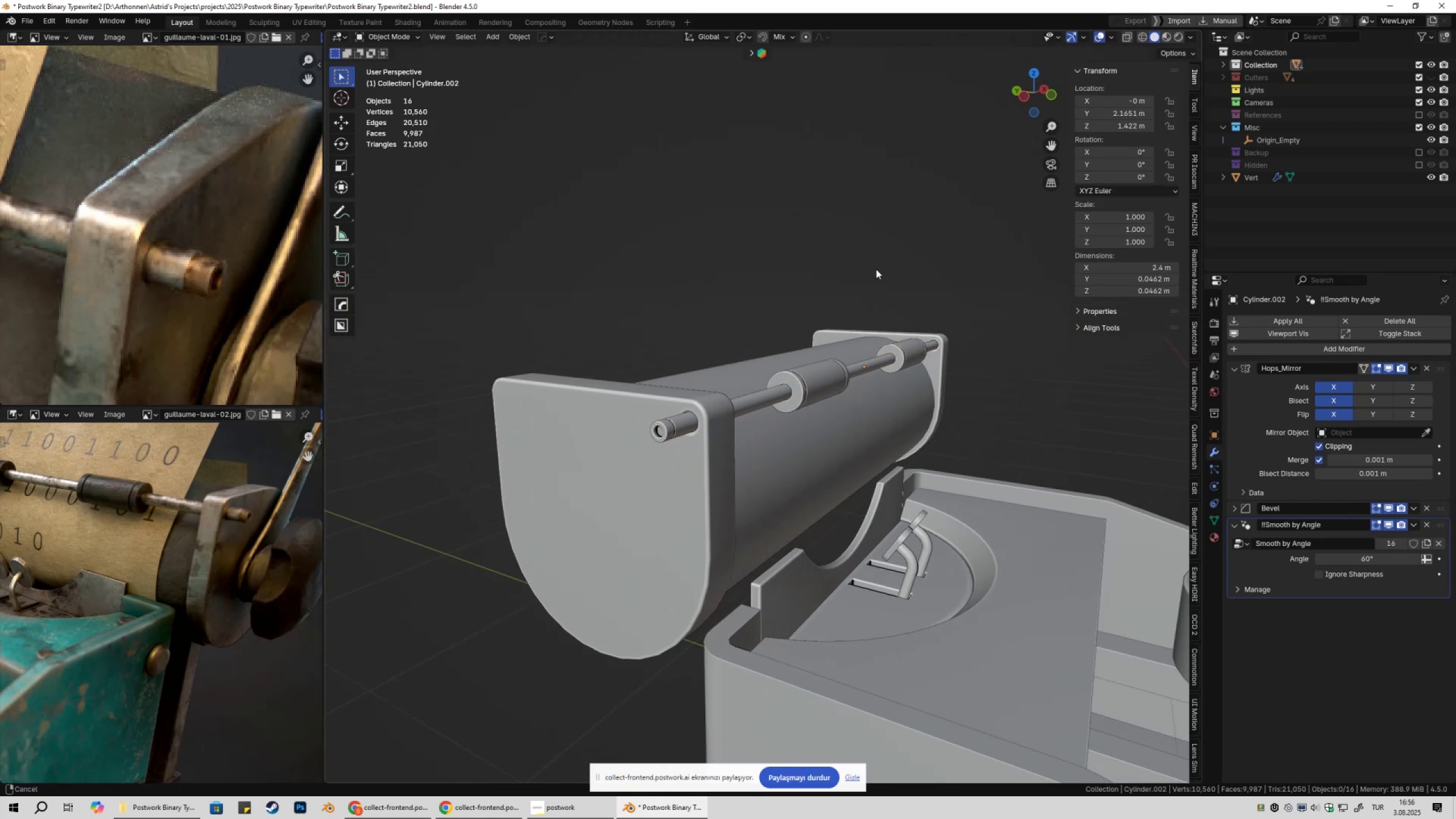 
left_click([854, 218])
 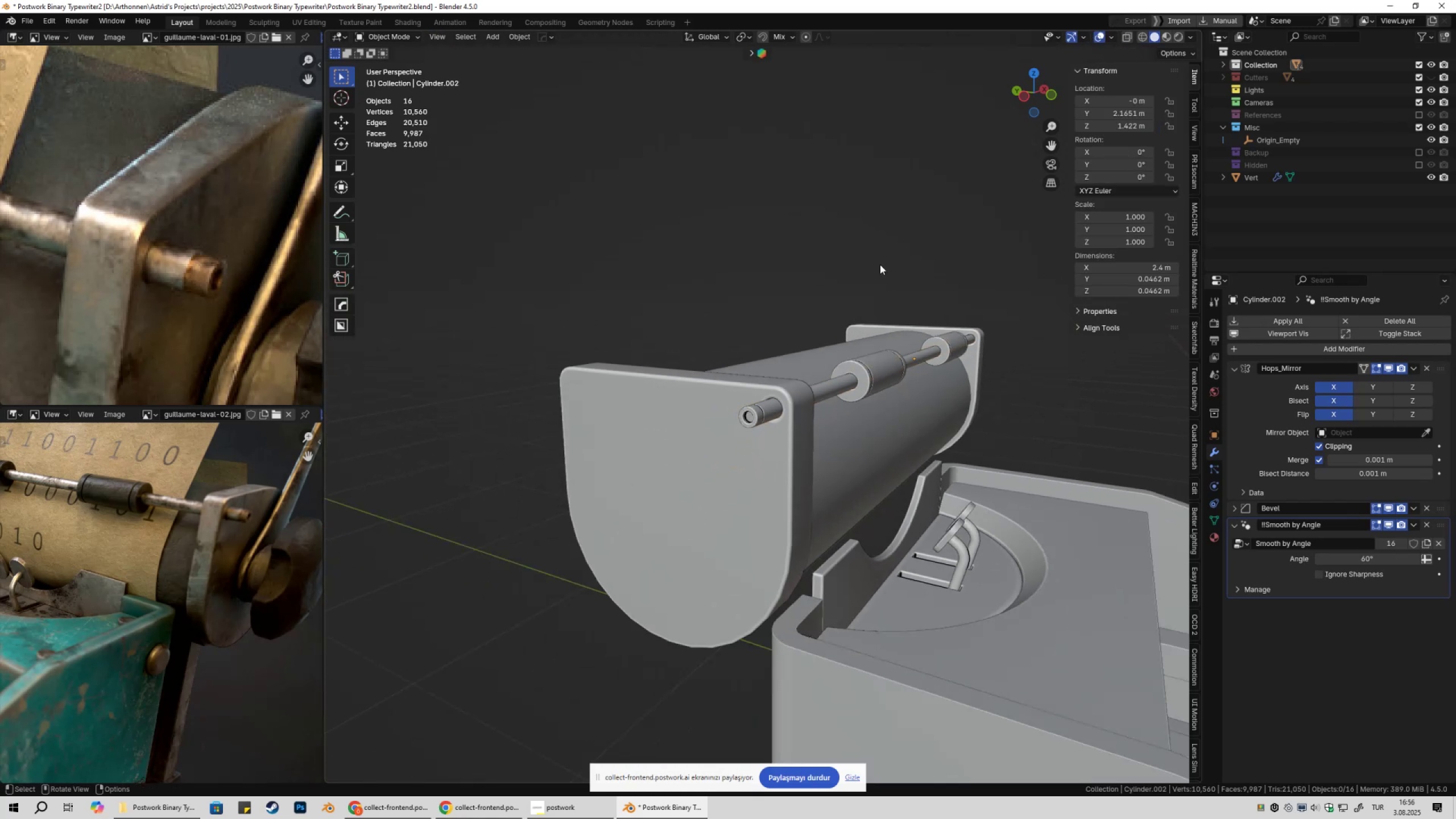 
hold_key(key=ShiftLeft, duration=0.31)
 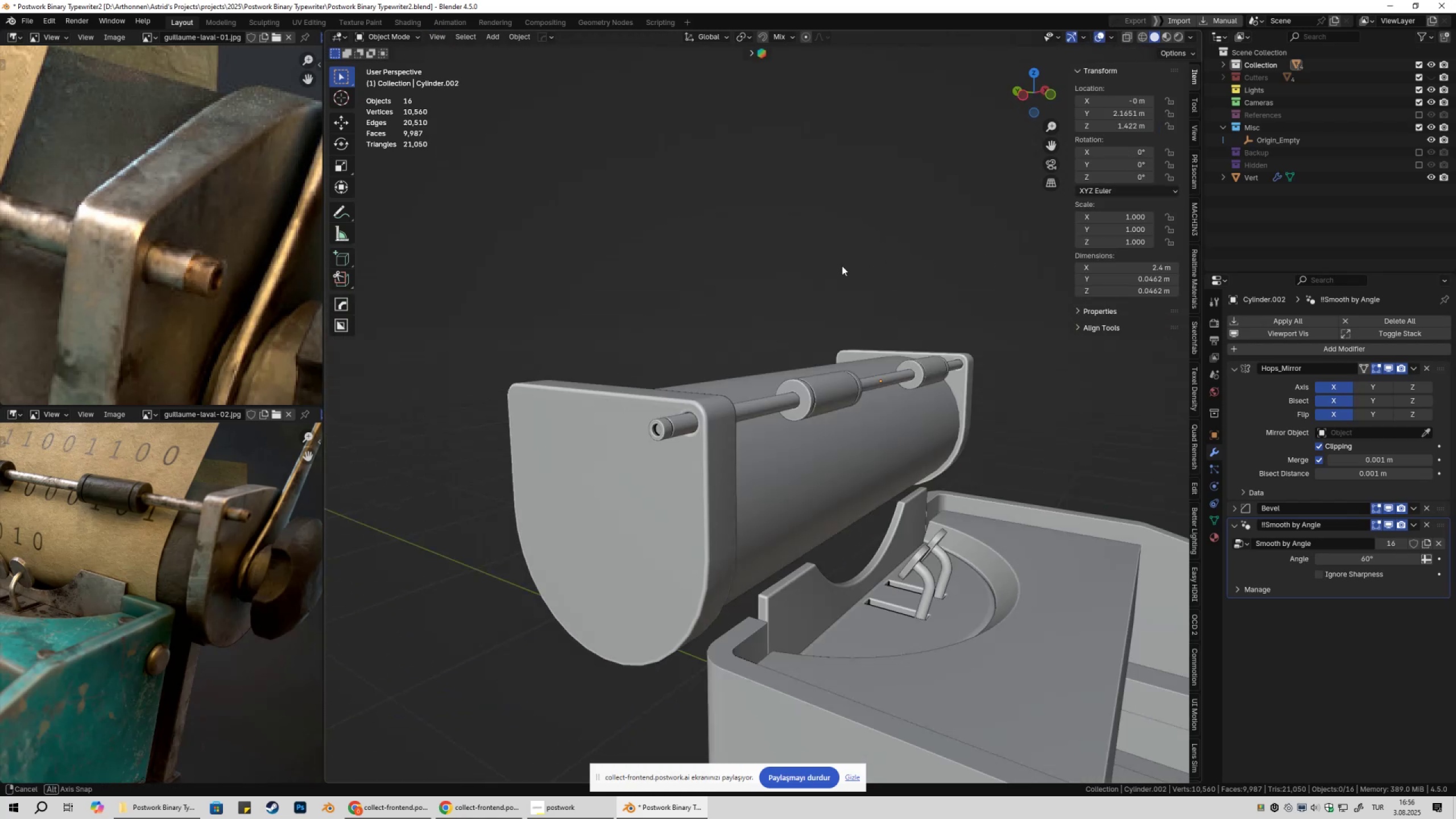 
scroll: coordinate [850, 326], scroll_direction: down, amount: 4.0
 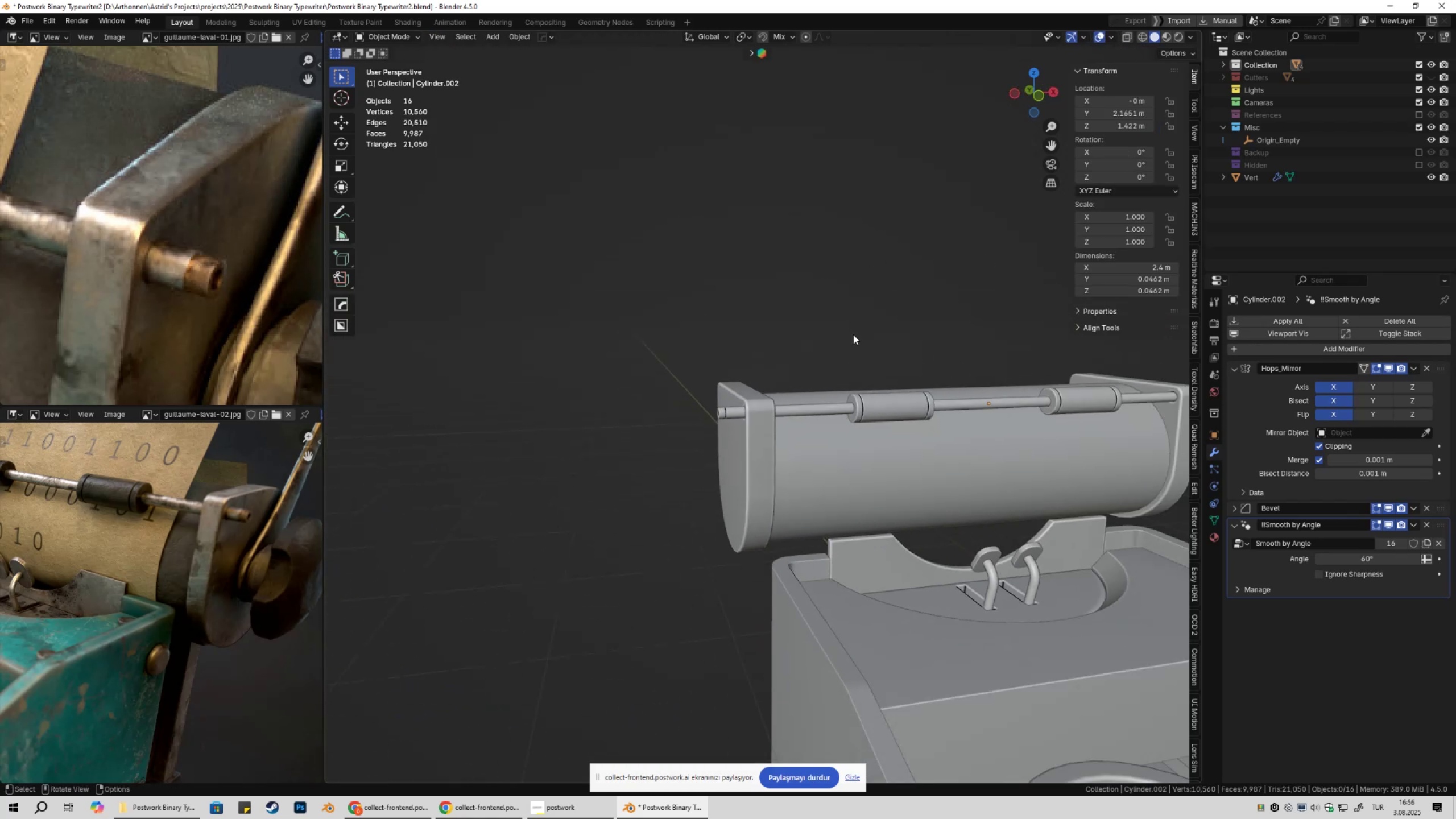 
key(Shift+ShiftLeft)
 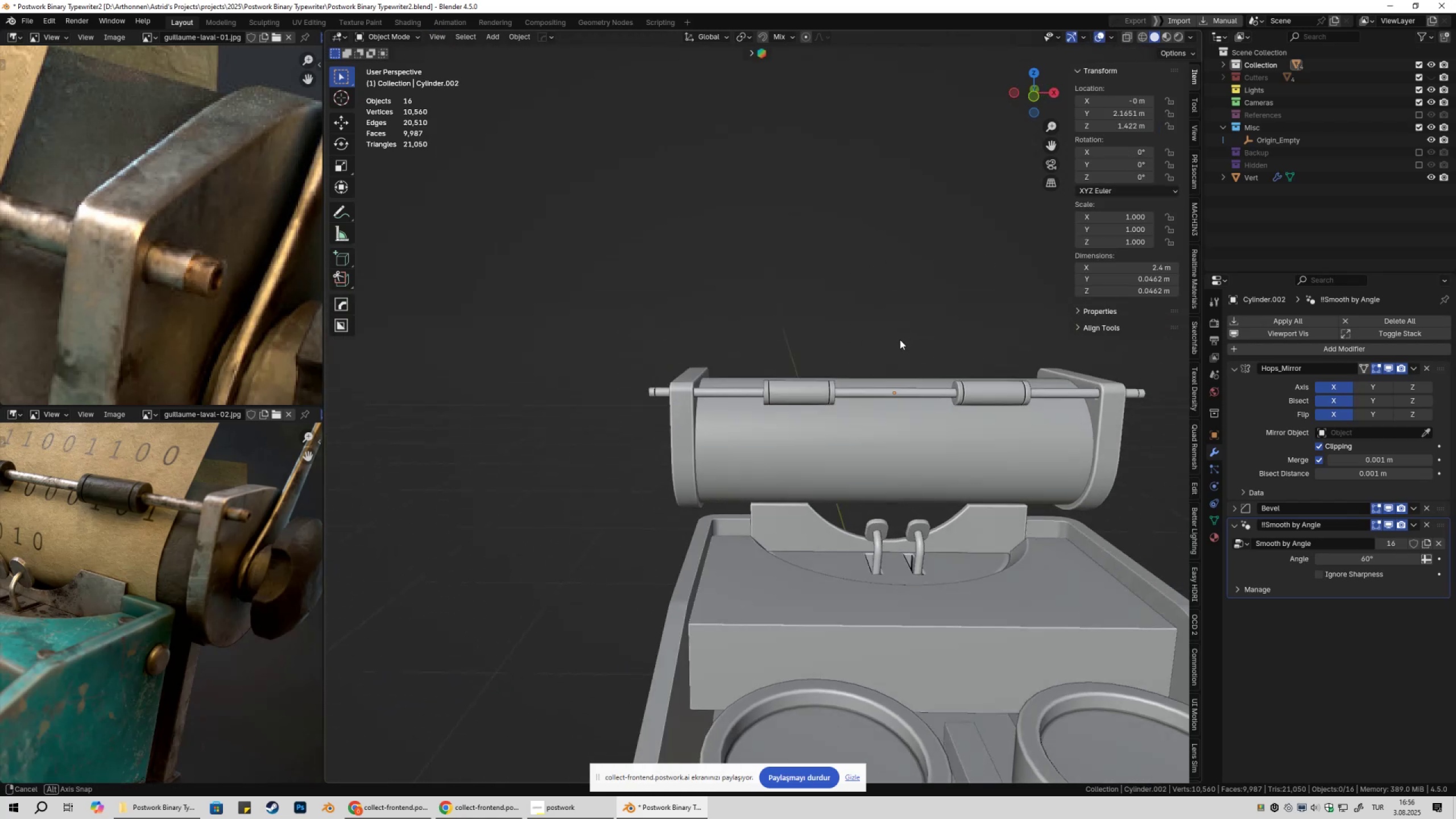 
key(Shift+ShiftLeft)
 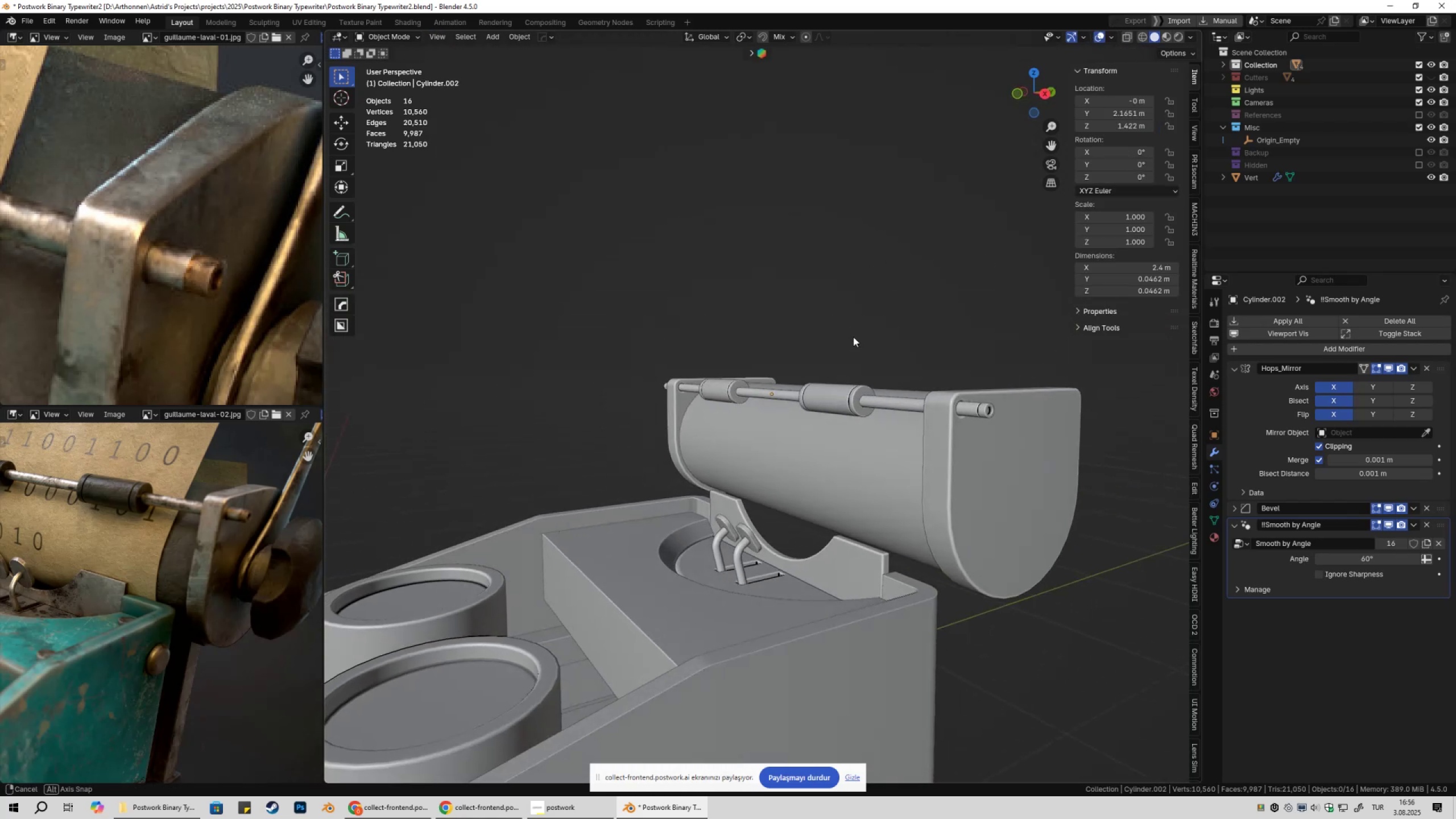 
scroll: coordinate [859, 362], scroll_direction: down, amount: 4.0
 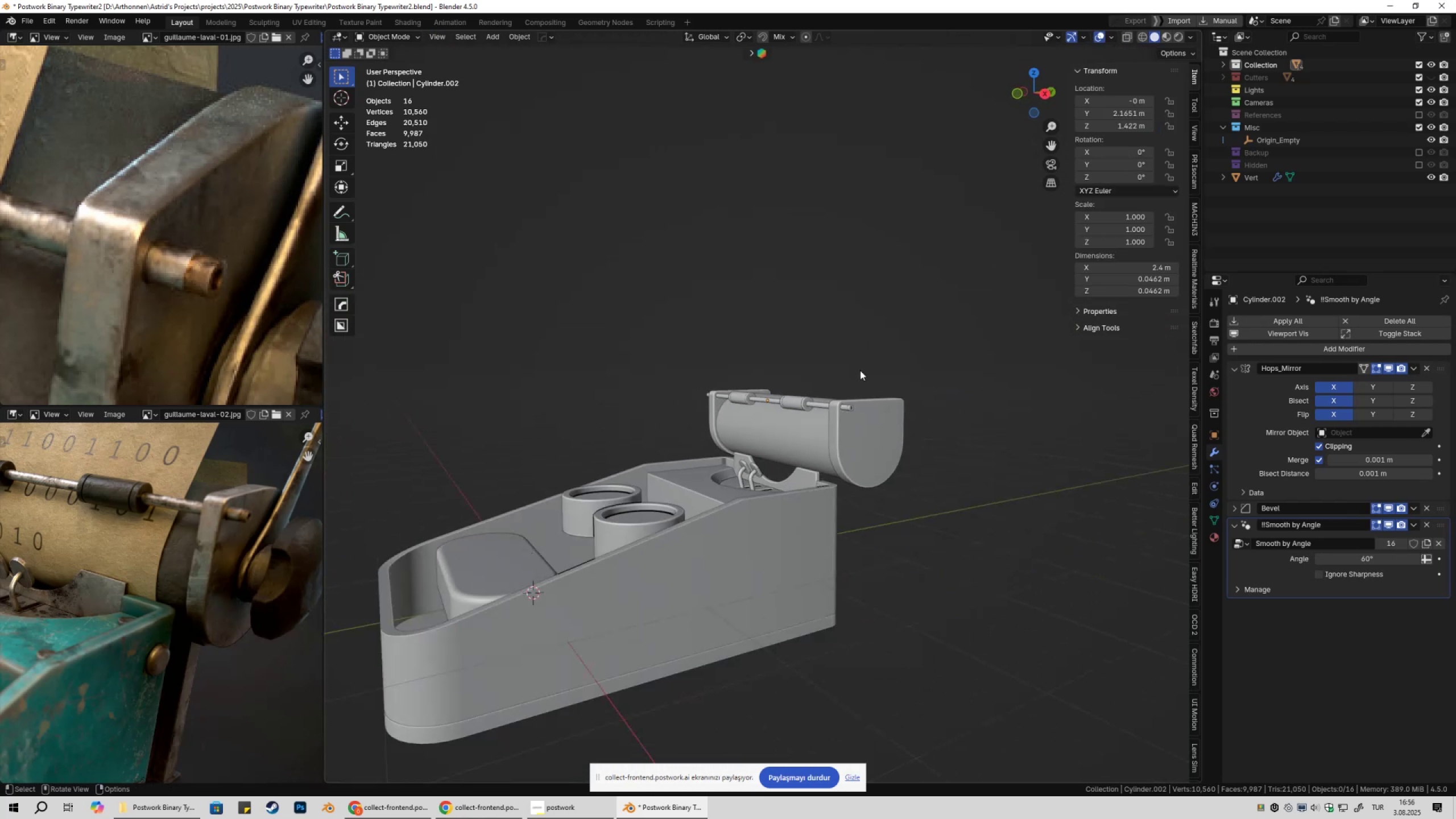 
key(Shift+ShiftLeft)
 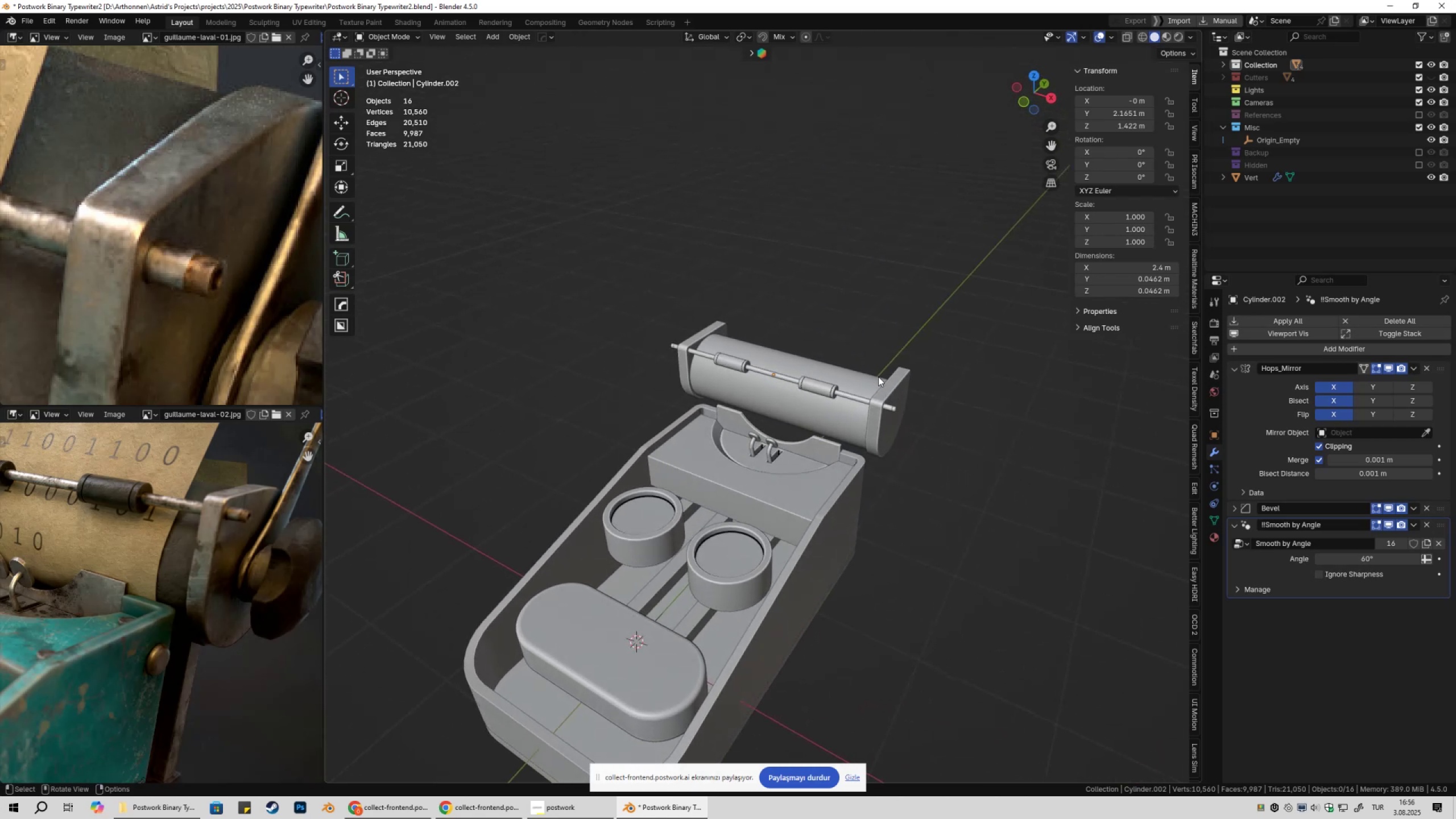 
scroll: coordinate [237, 314], scroll_direction: down, amount: 6.0
 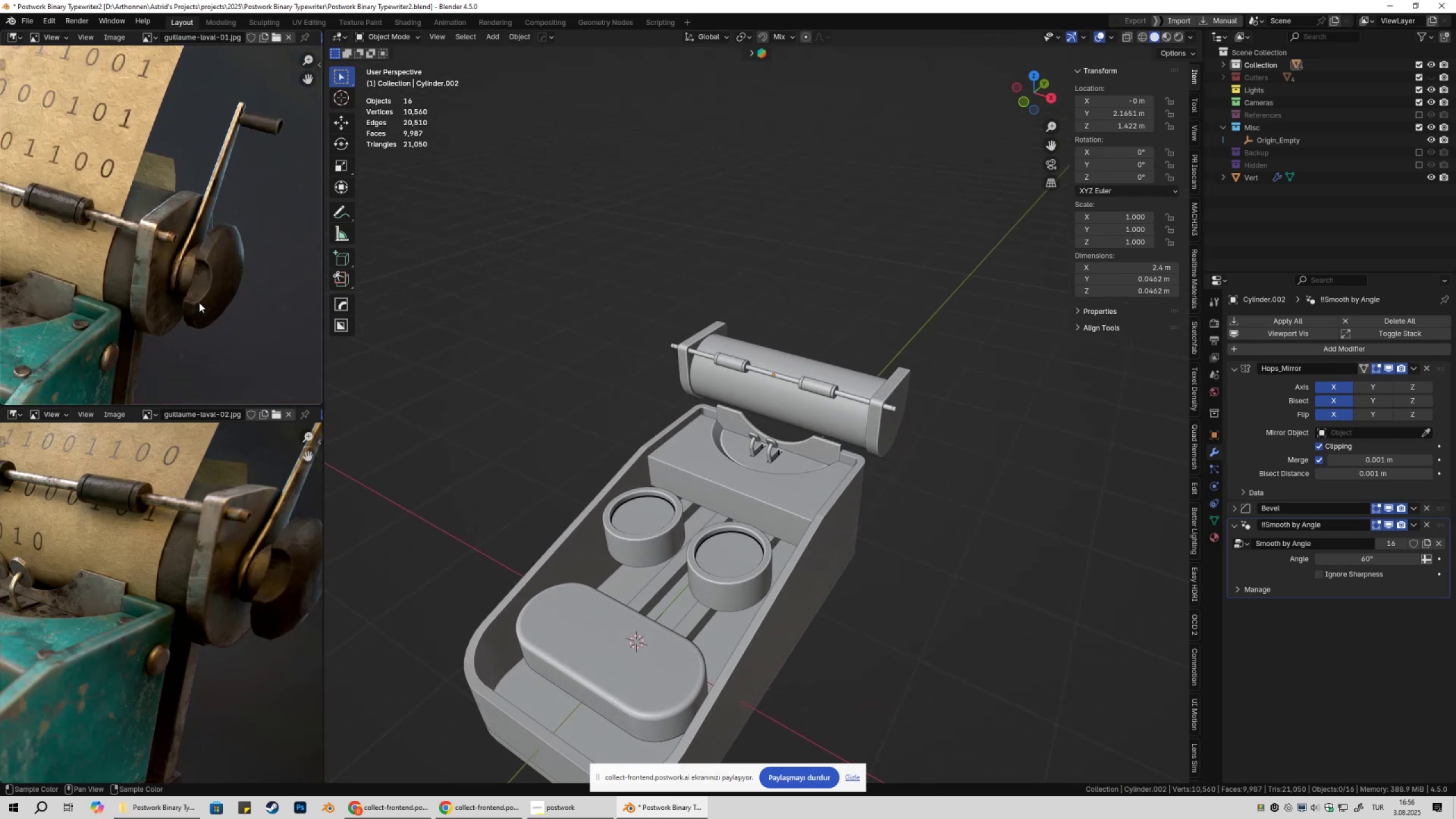 
scroll: coordinate [189, 278], scroll_direction: up, amount: 3.0
 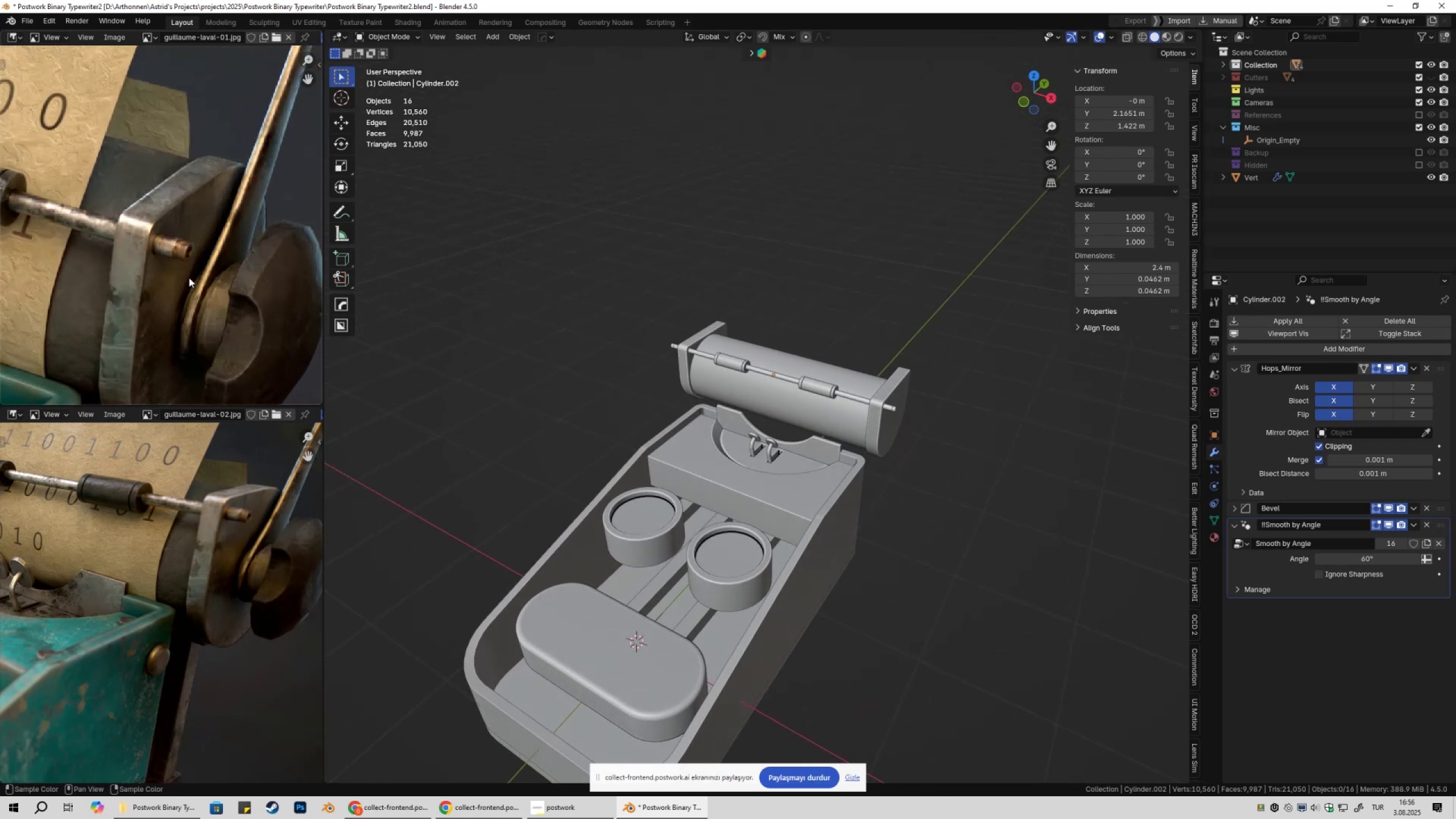 
scroll: coordinate [184, 306], scroll_direction: down, amount: 7.0
 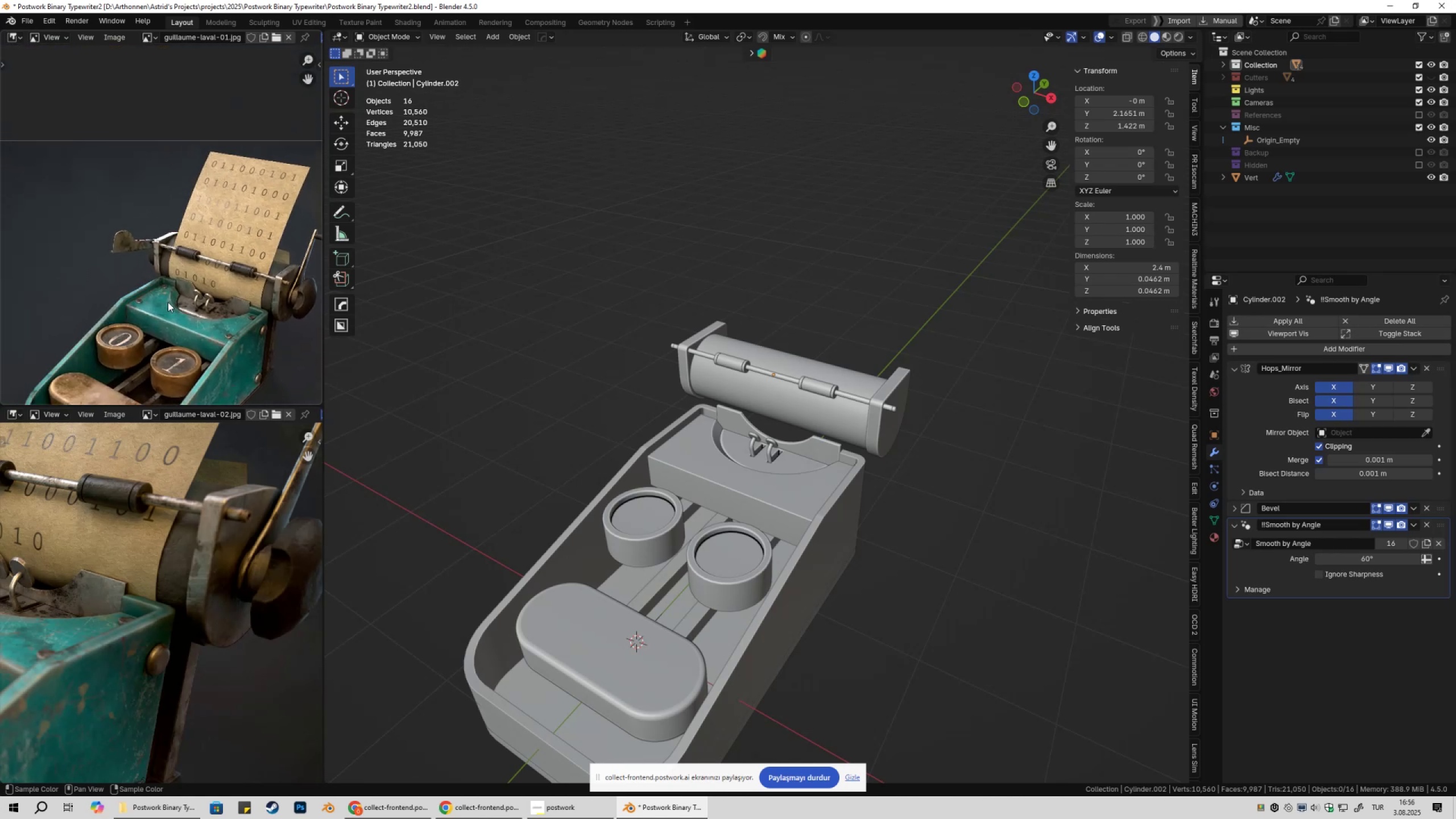 
scroll: coordinate [140, 315], scroll_direction: up, amount: 6.0
 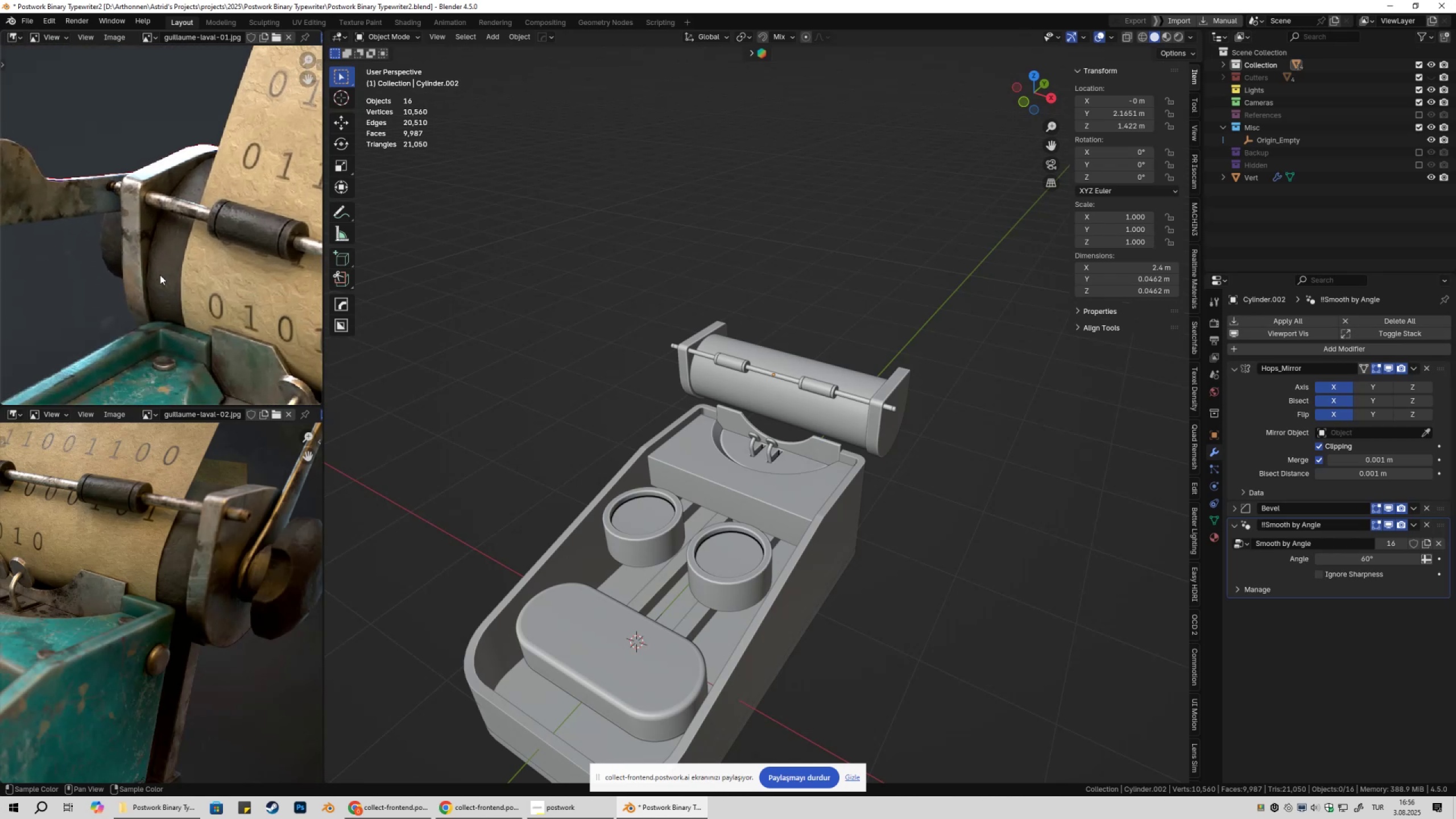 
scroll: coordinate [163, 284], scroll_direction: down, amount: 4.0
 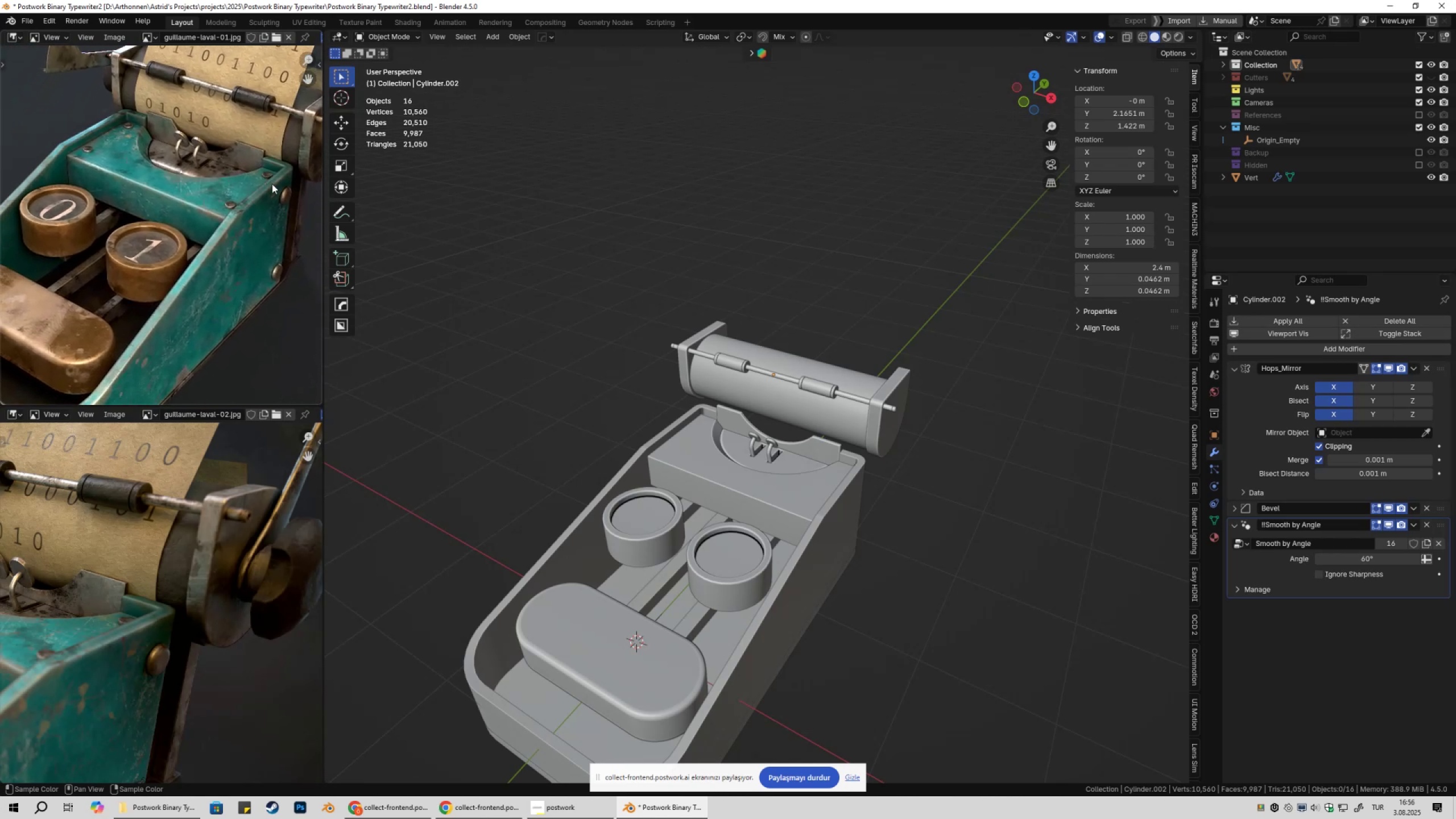 
wait(6.38)
 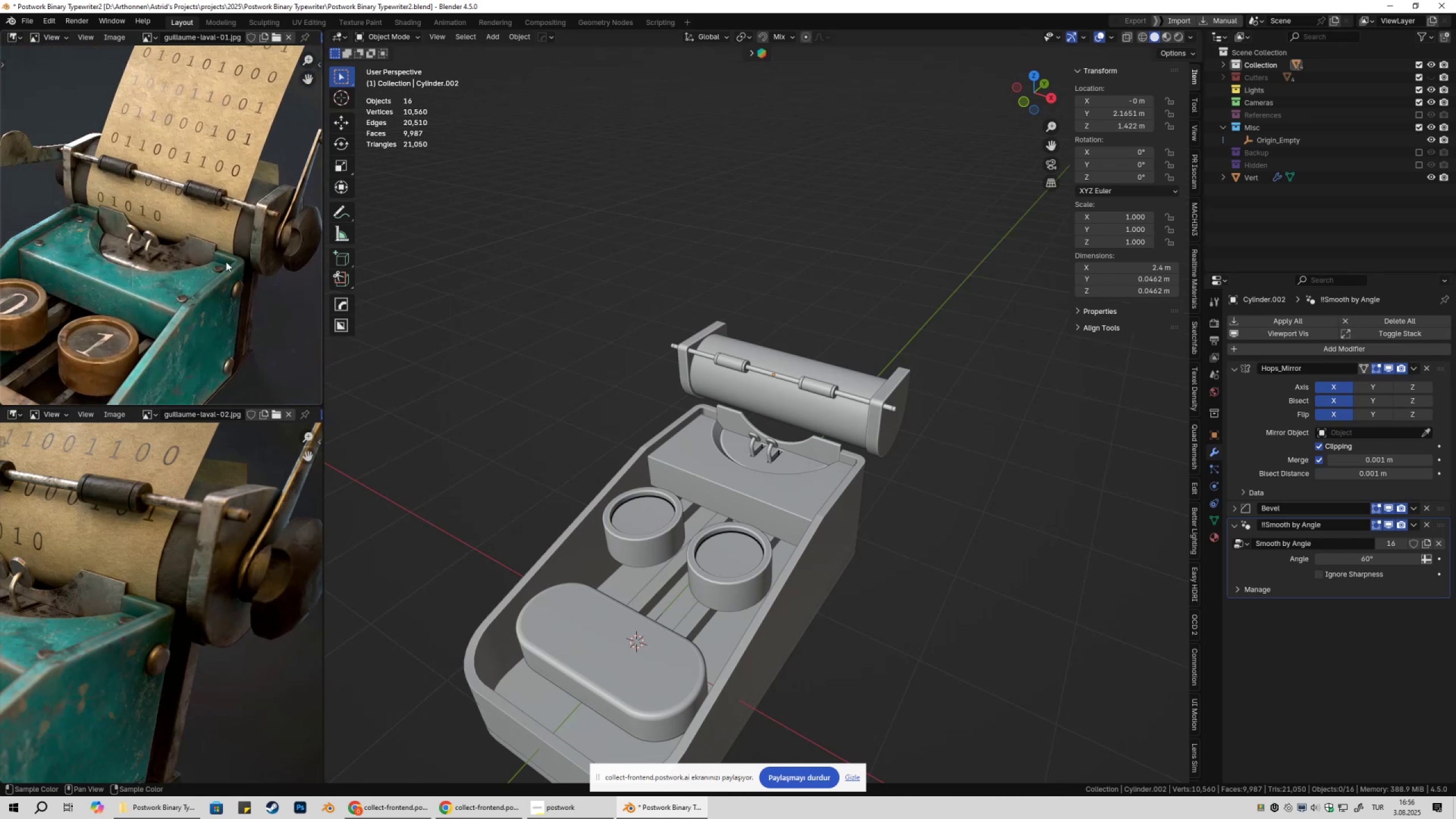 
scroll: coordinate [207, 210], scroll_direction: up, amount: 2.0
 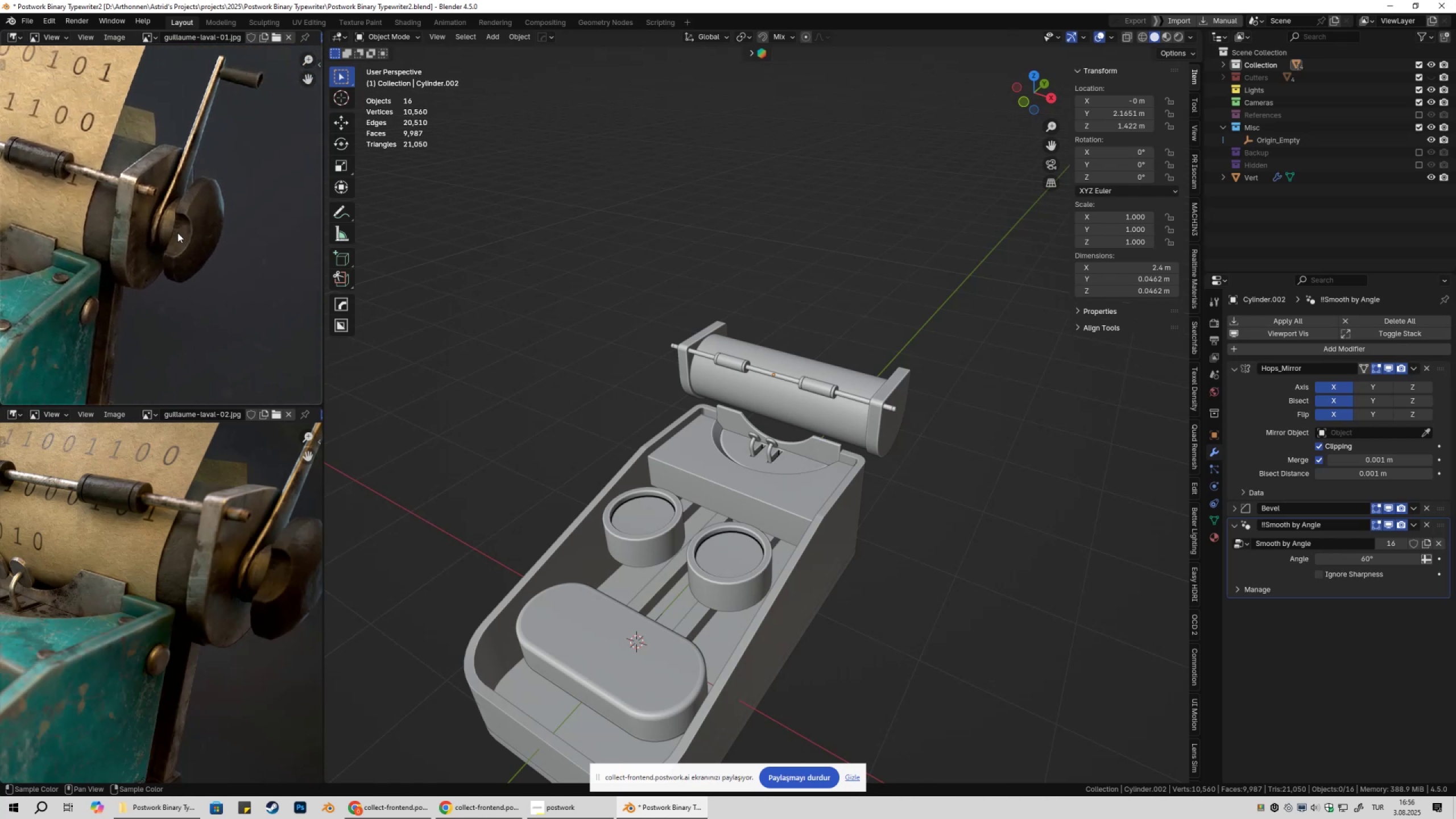 
scroll: coordinate [114, 348], scroll_direction: down, amount: 6.0
 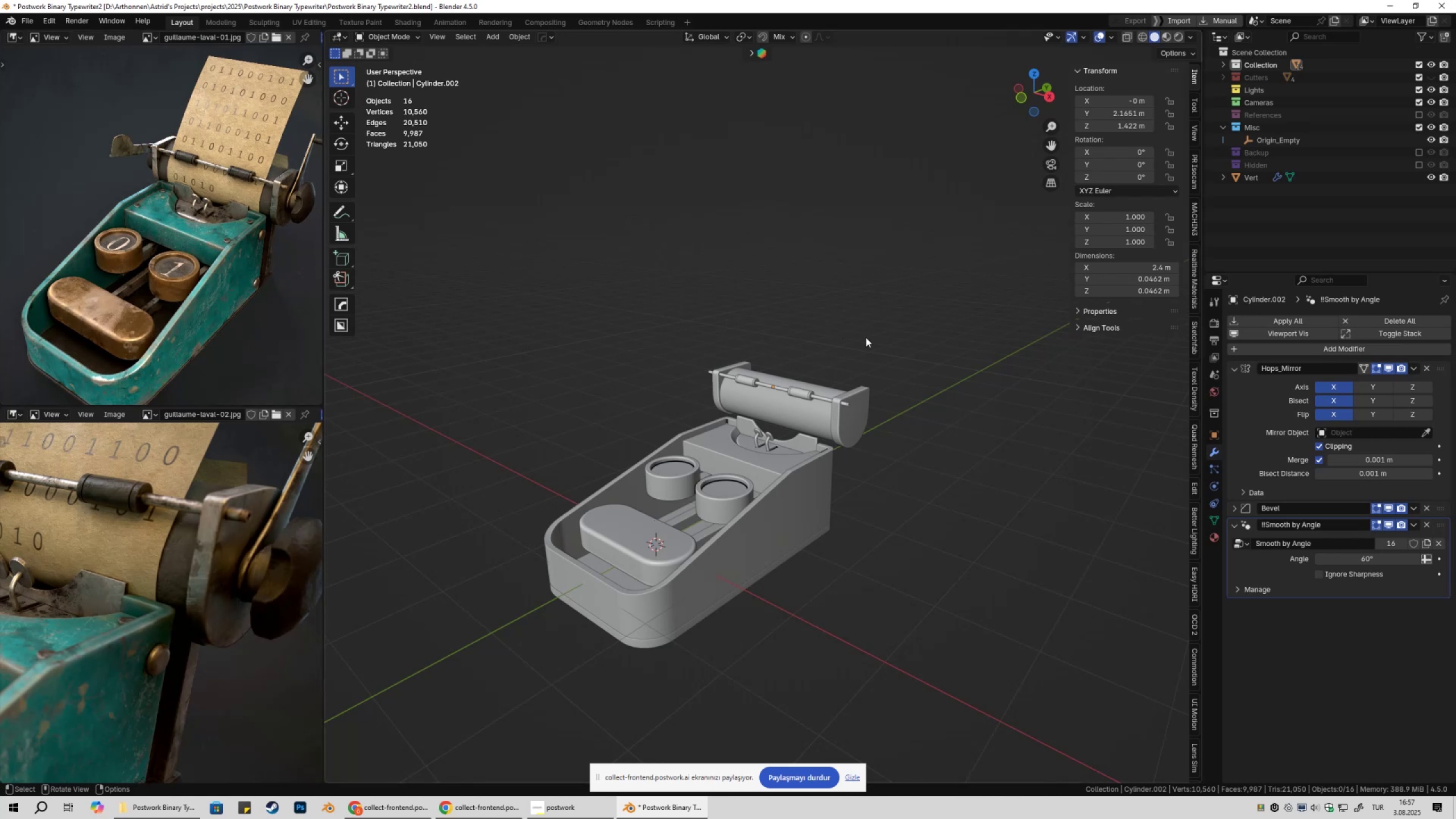 
wait(5.42)
 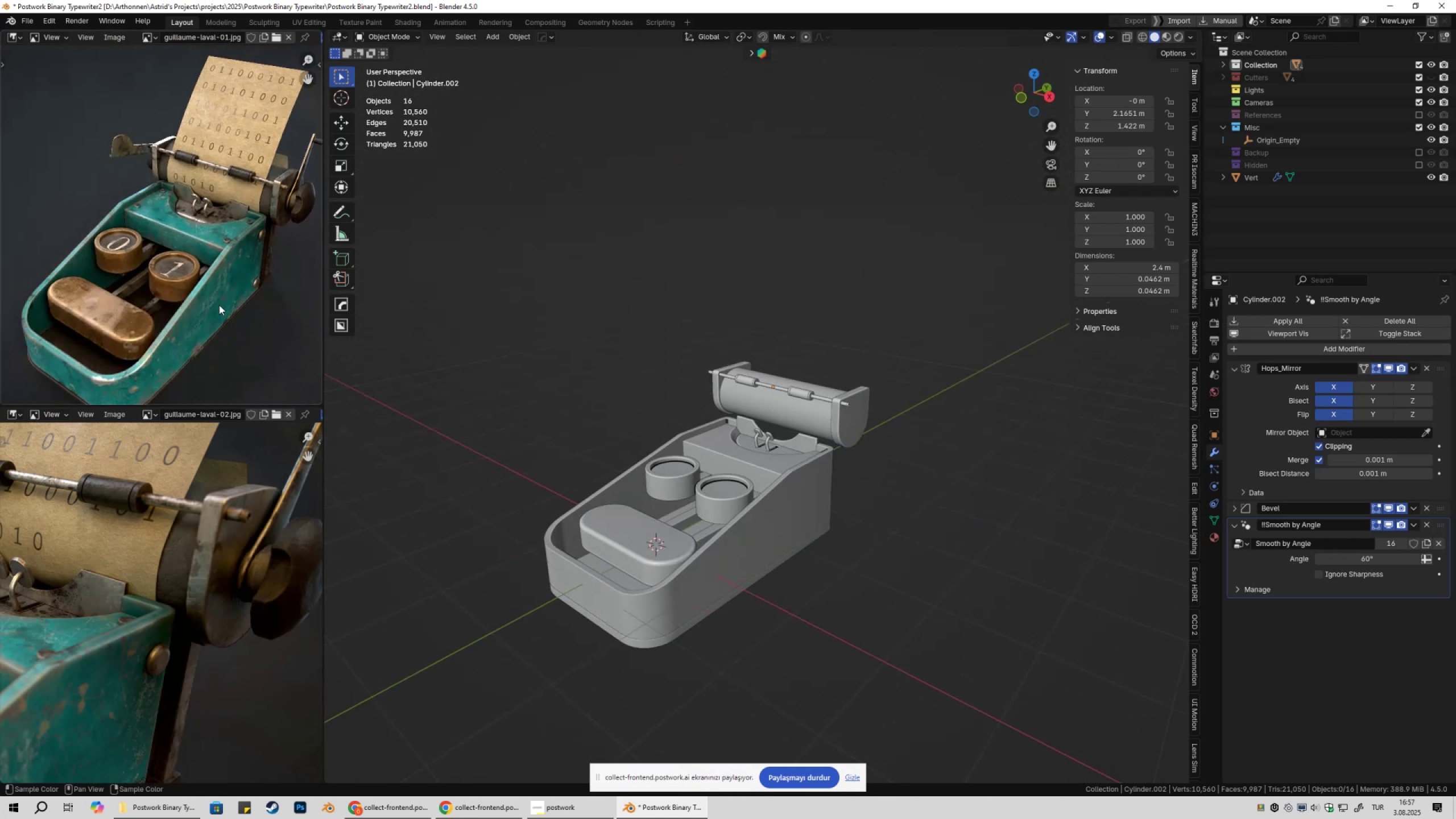 
scroll: coordinate [828, 377], scroll_direction: up, amount: 3.0
 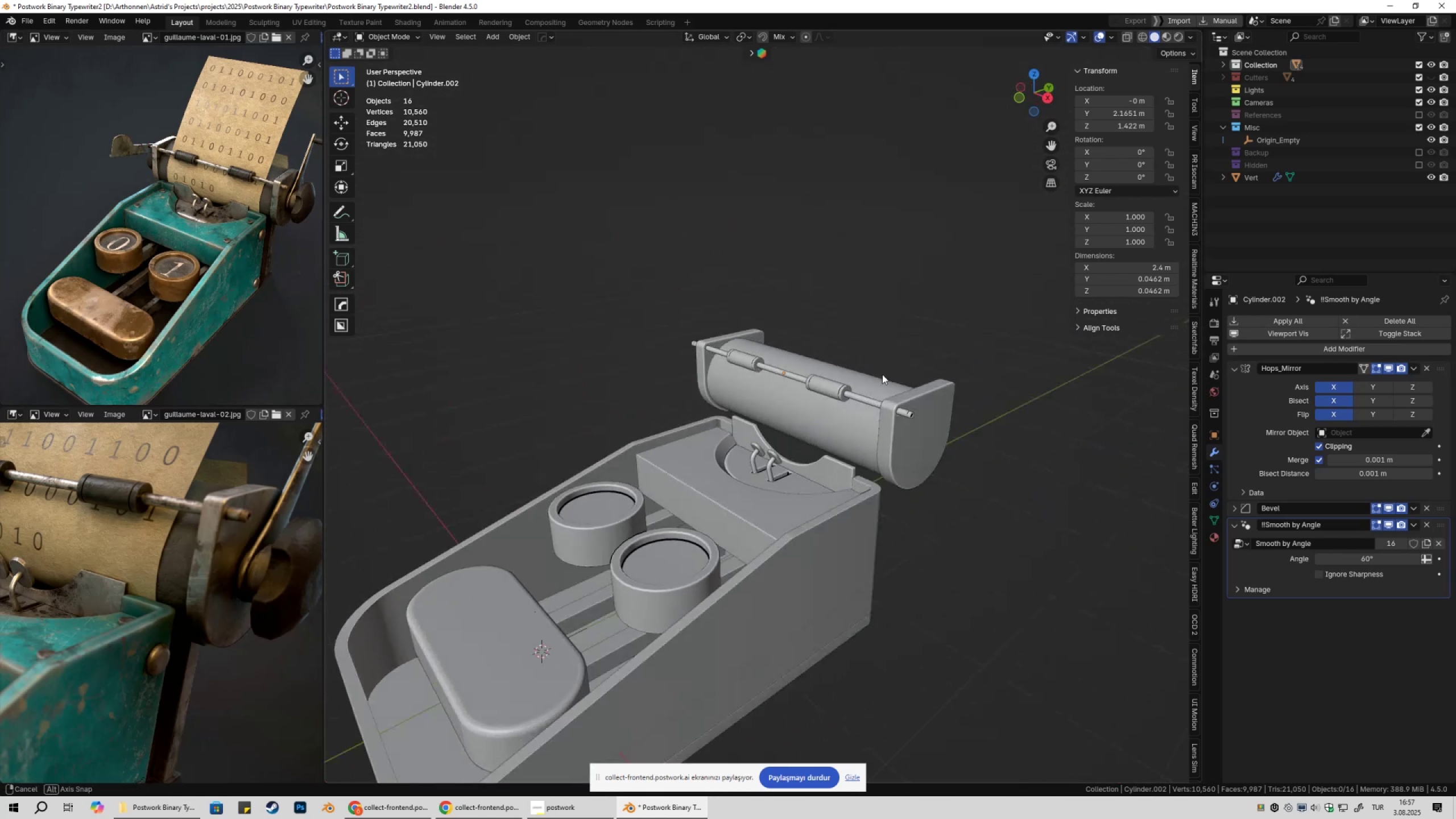 
scroll: coordinate [905, 380], scroll_direction: down, amount: 2.0
 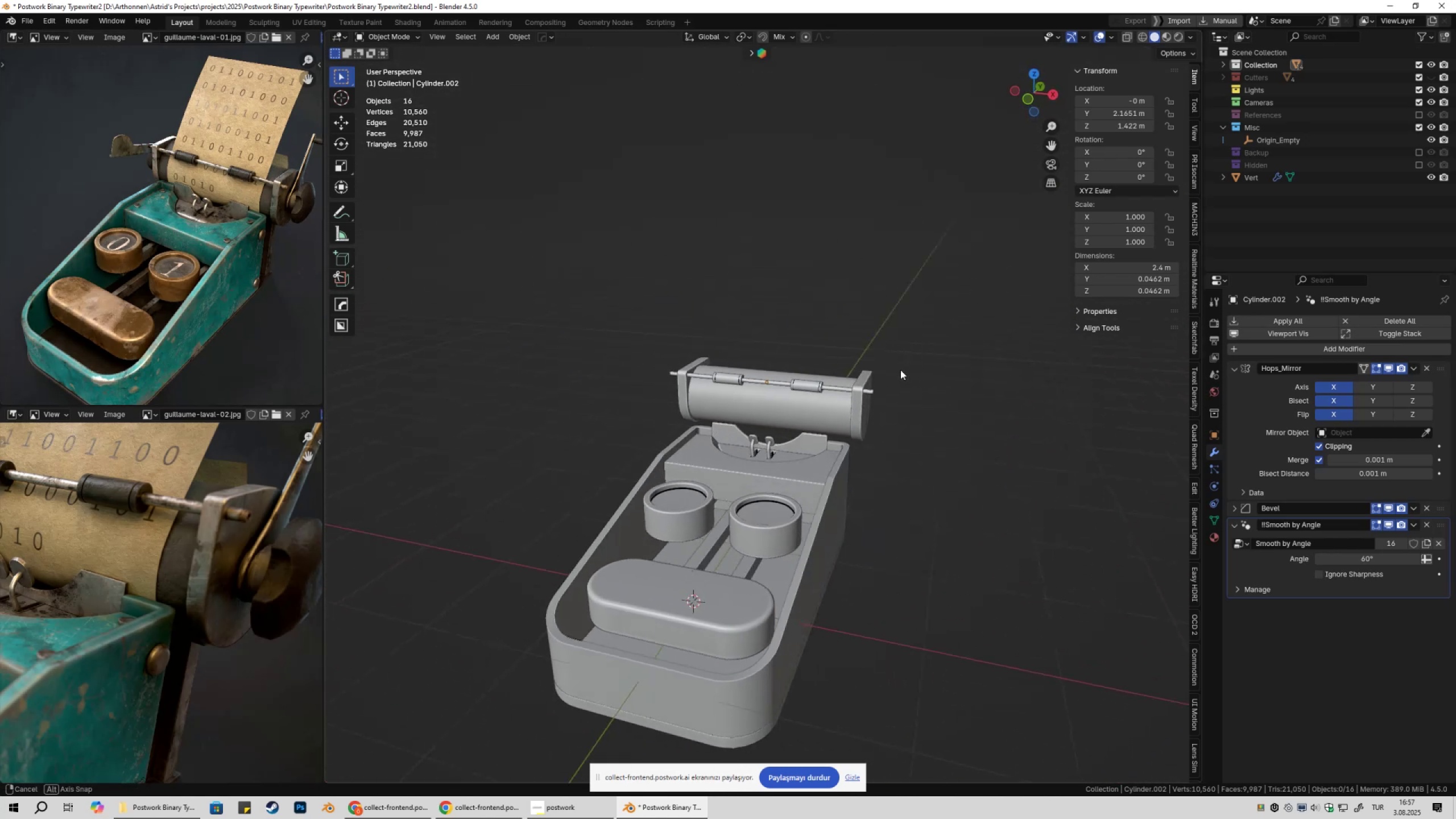 
wait(8.44)
 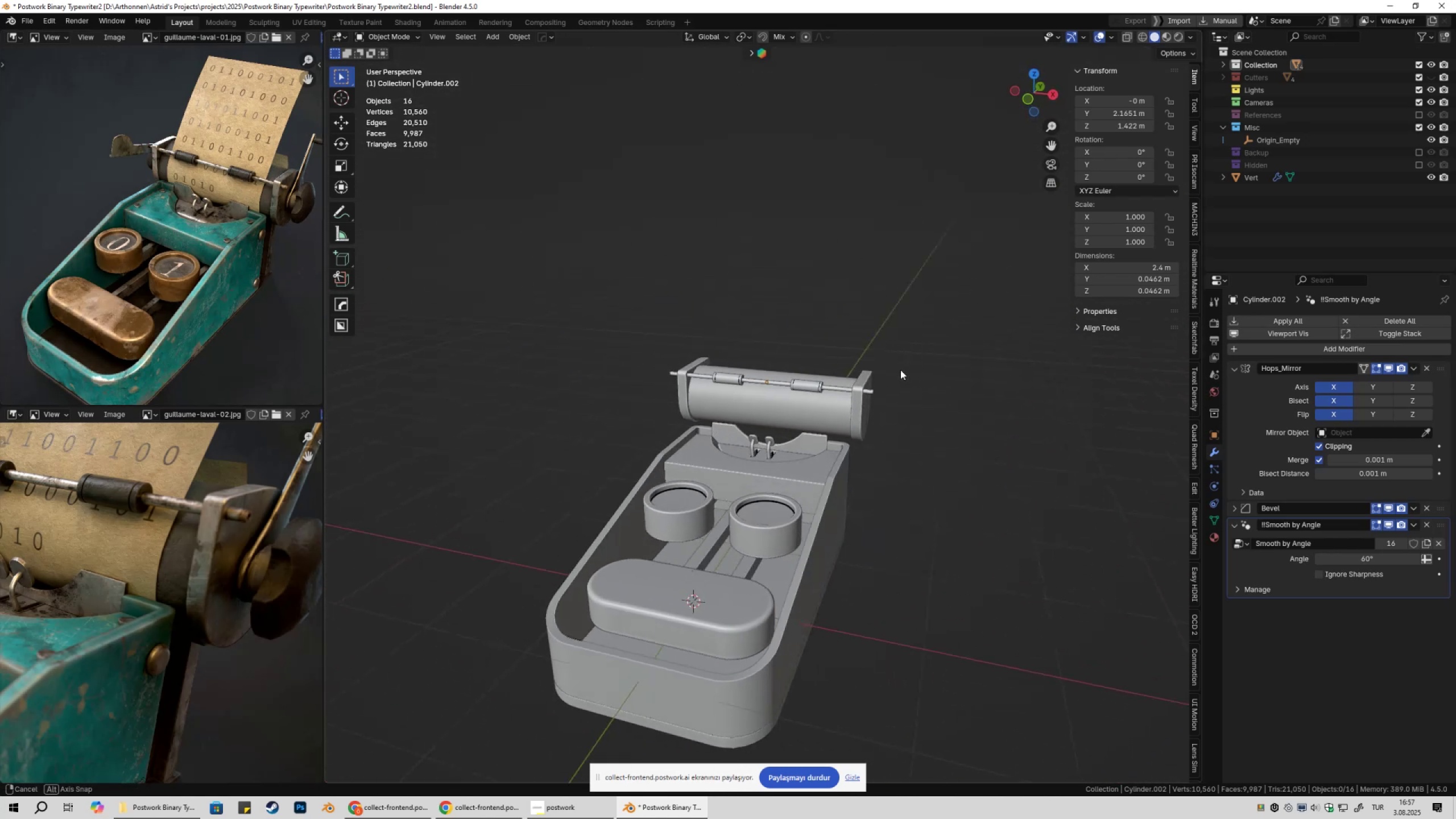 
scroll: coordinate [202, 265], scroll_direction: up, amount: 6.0
 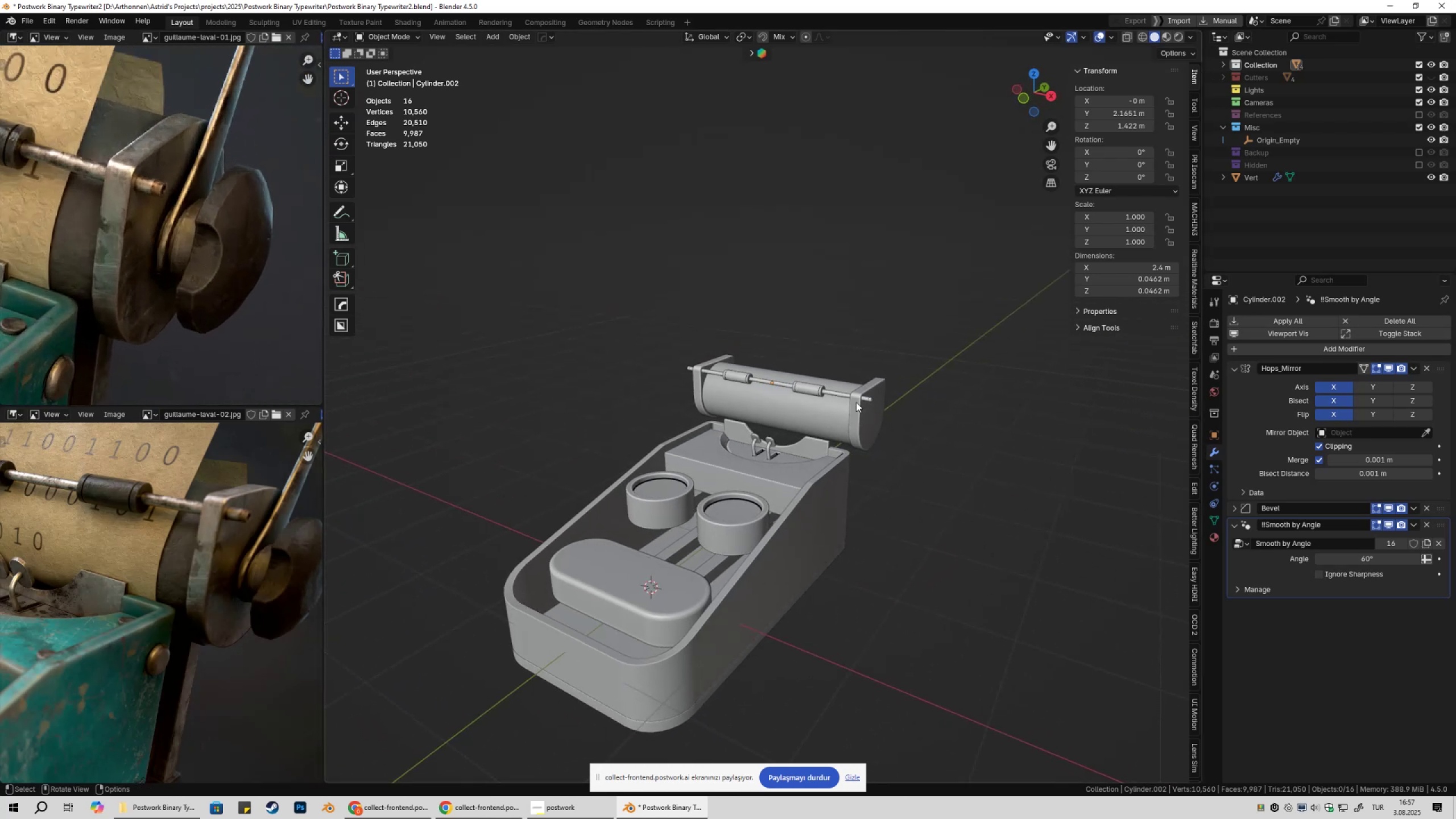 
left_click([868, 405])
 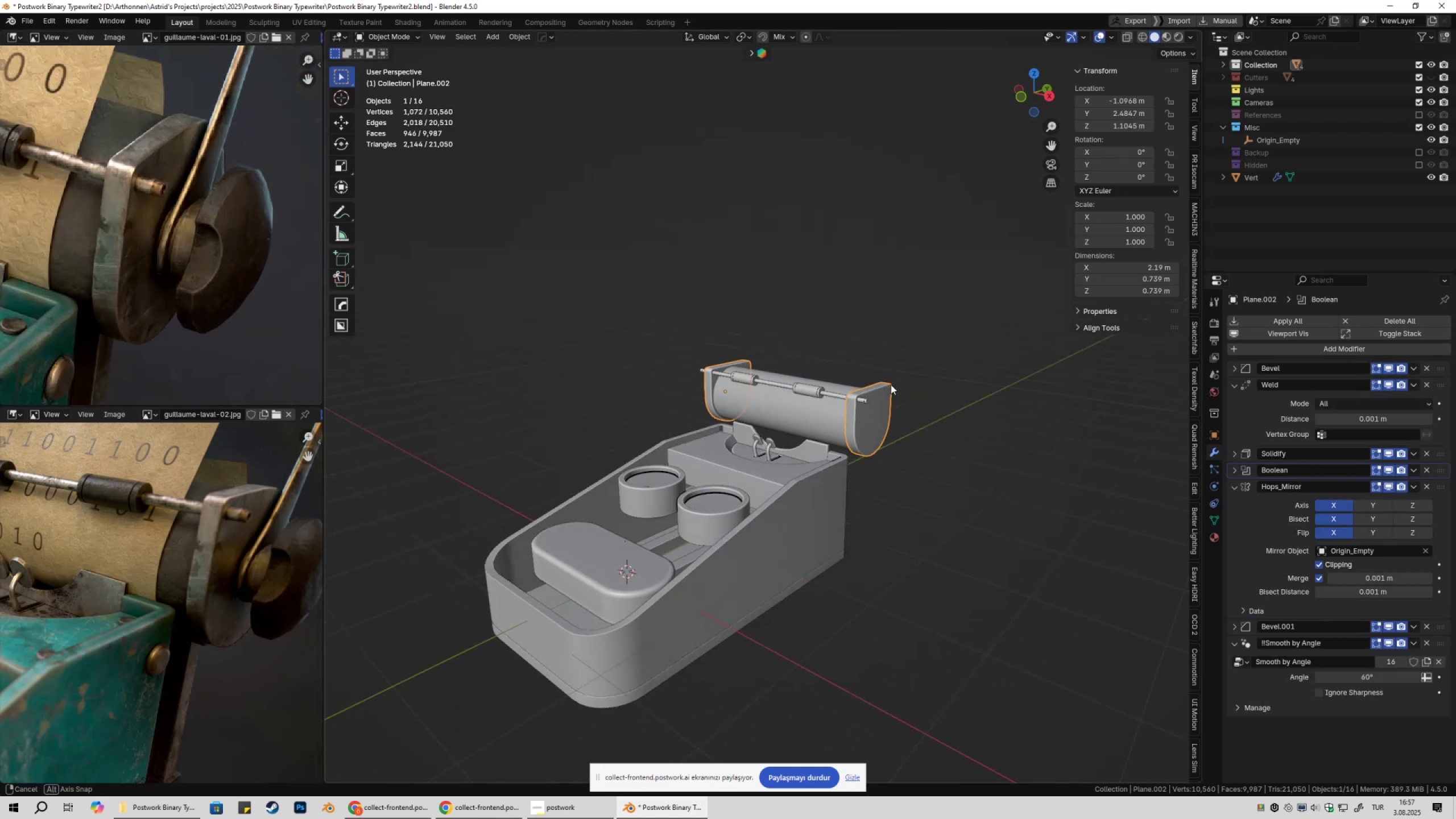 
key(Tab)
type(33)
 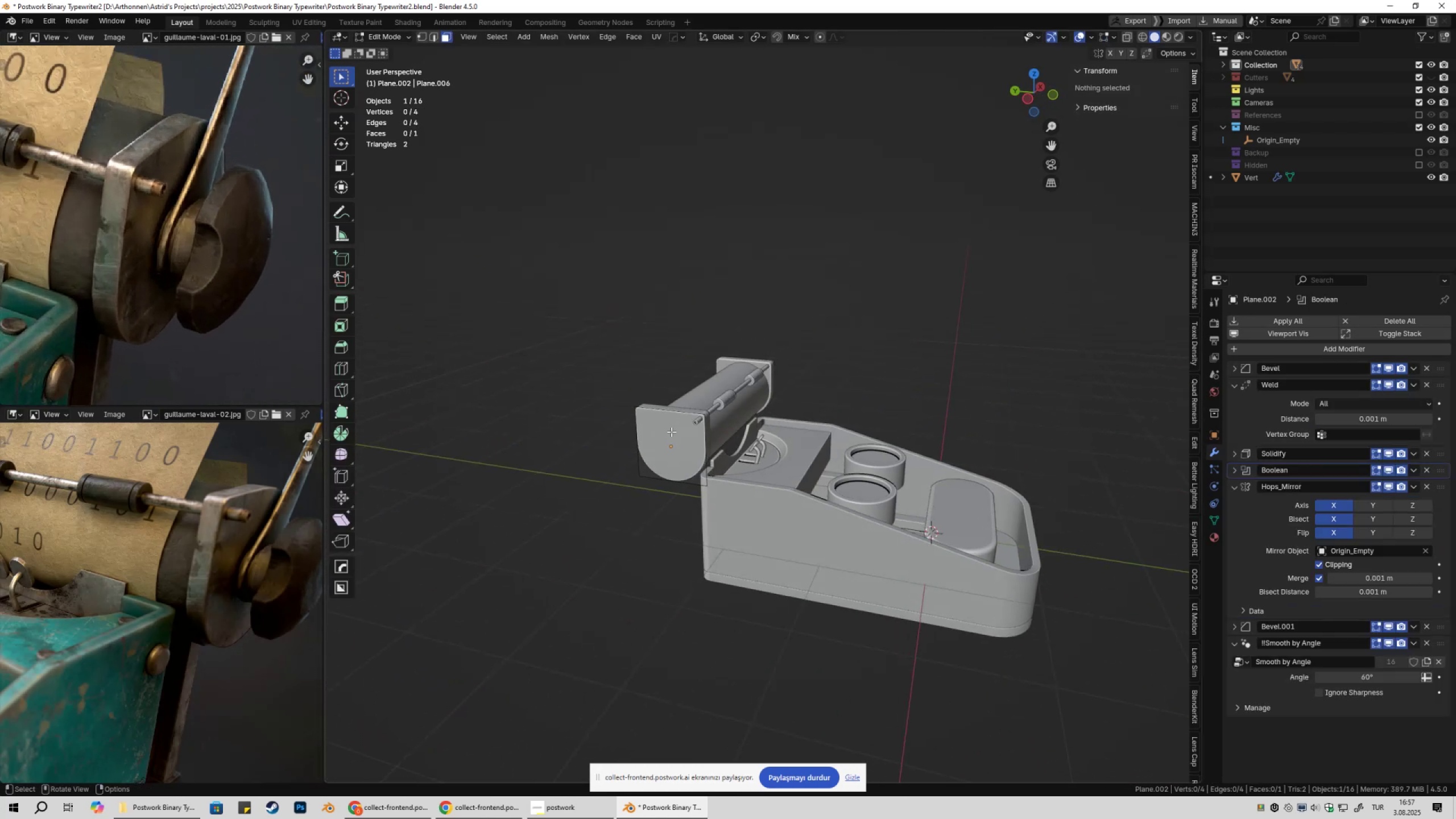 
left_click([671, 432])
 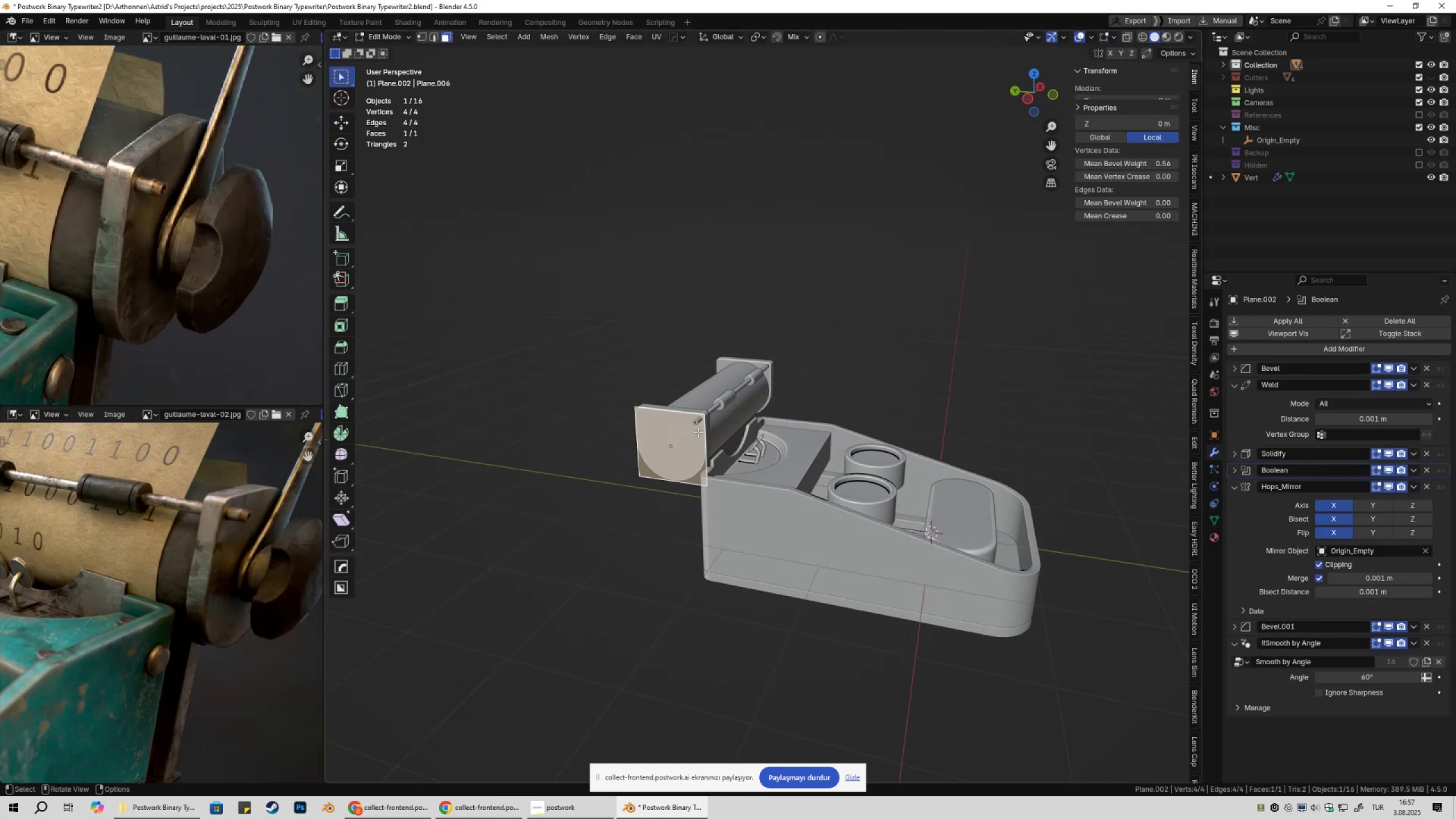 
key(Shift+S)
 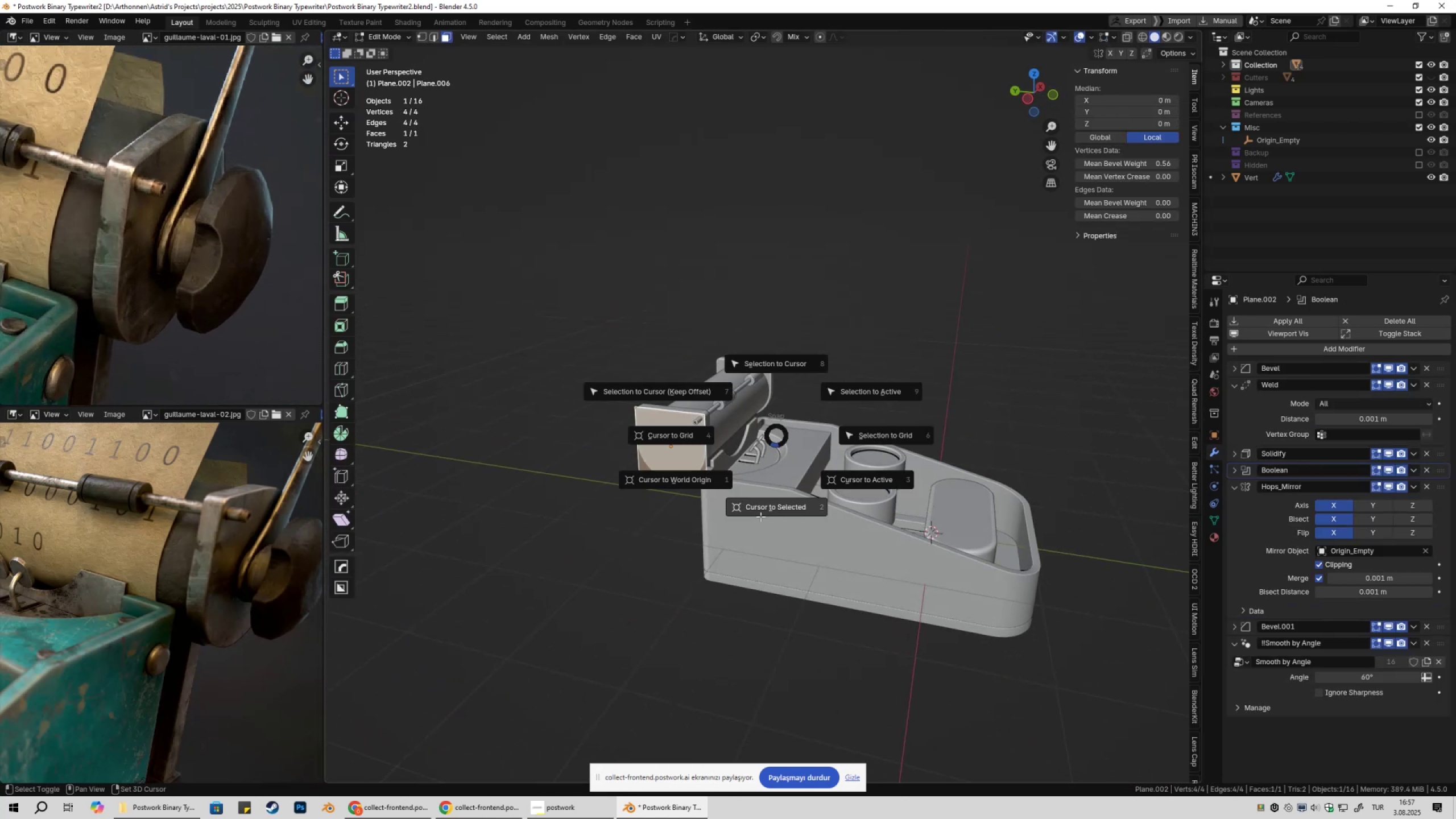 
key(Tab)
 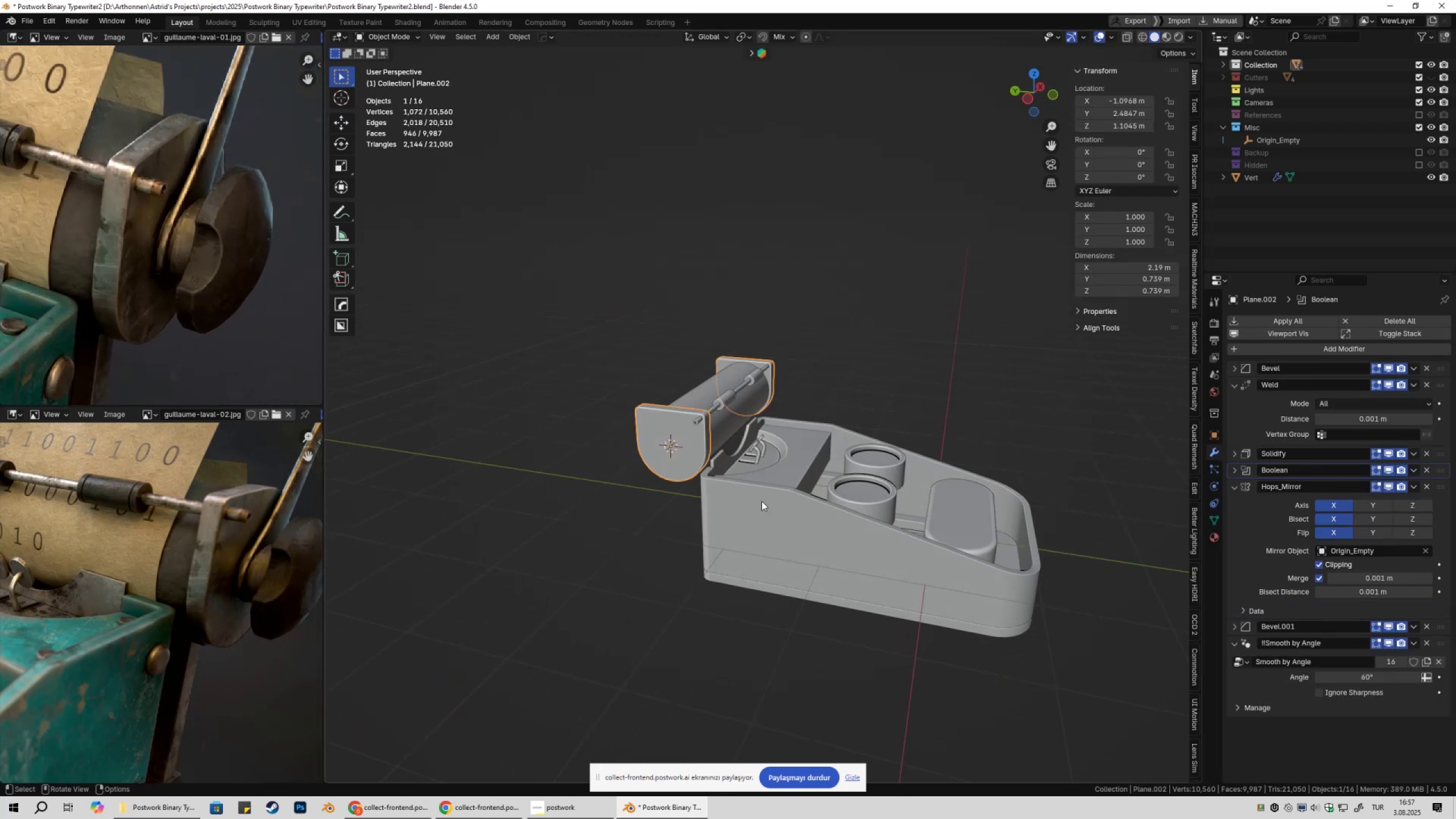 
key(Shift+ShiftLeft)
 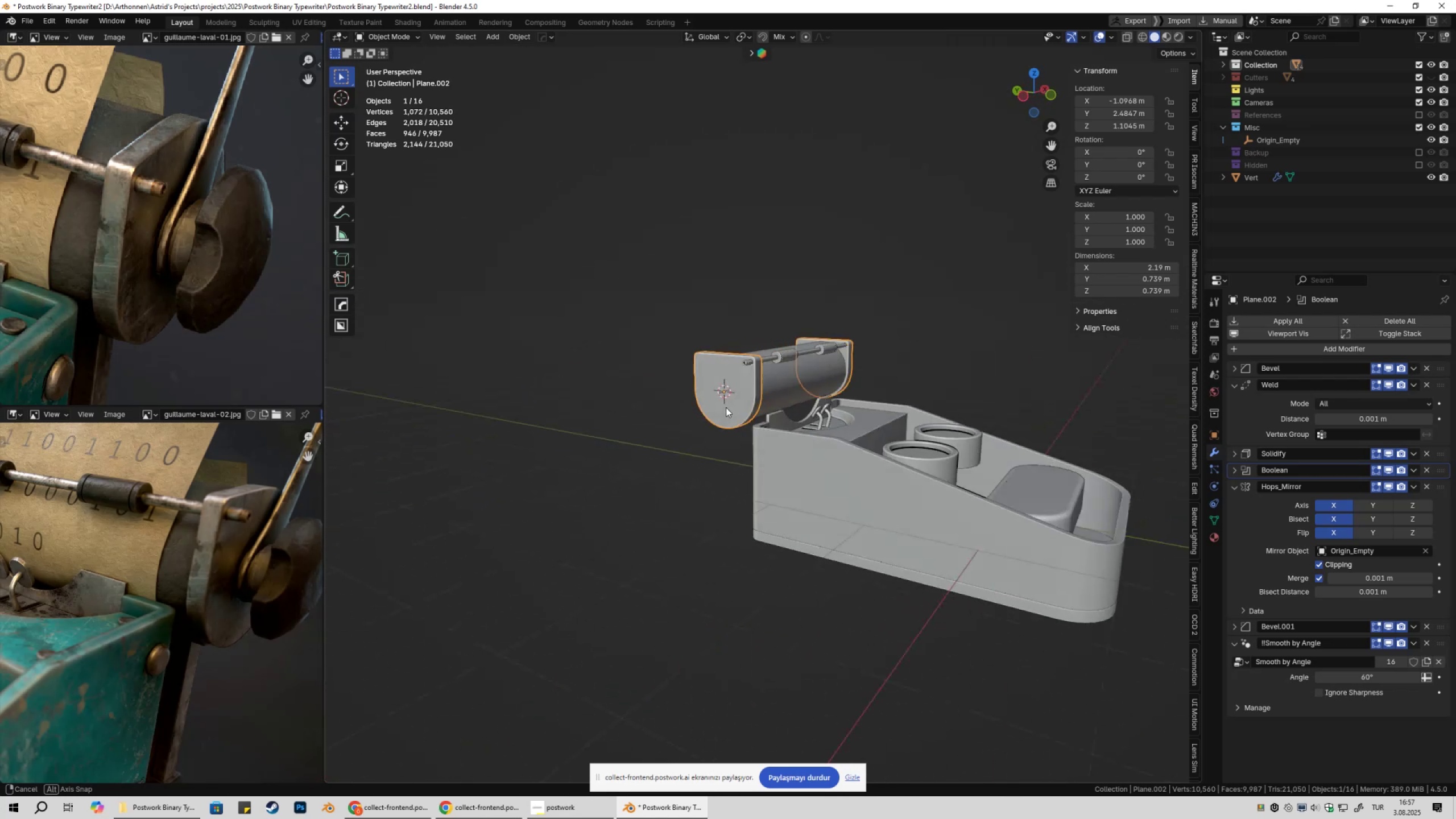 
key(Shift+ShiftLeft)
 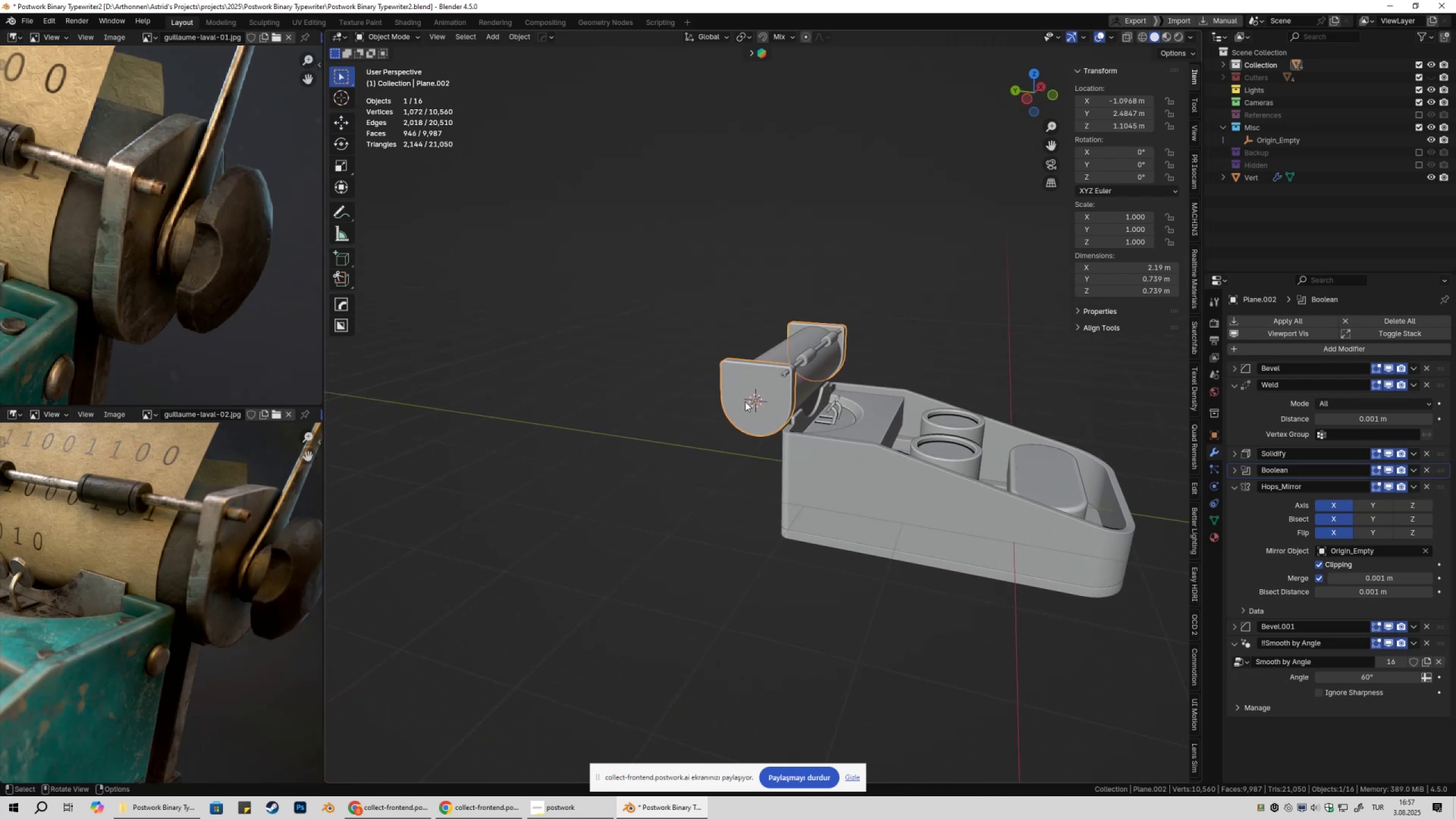 
key(Shift+ShiftLeft)
 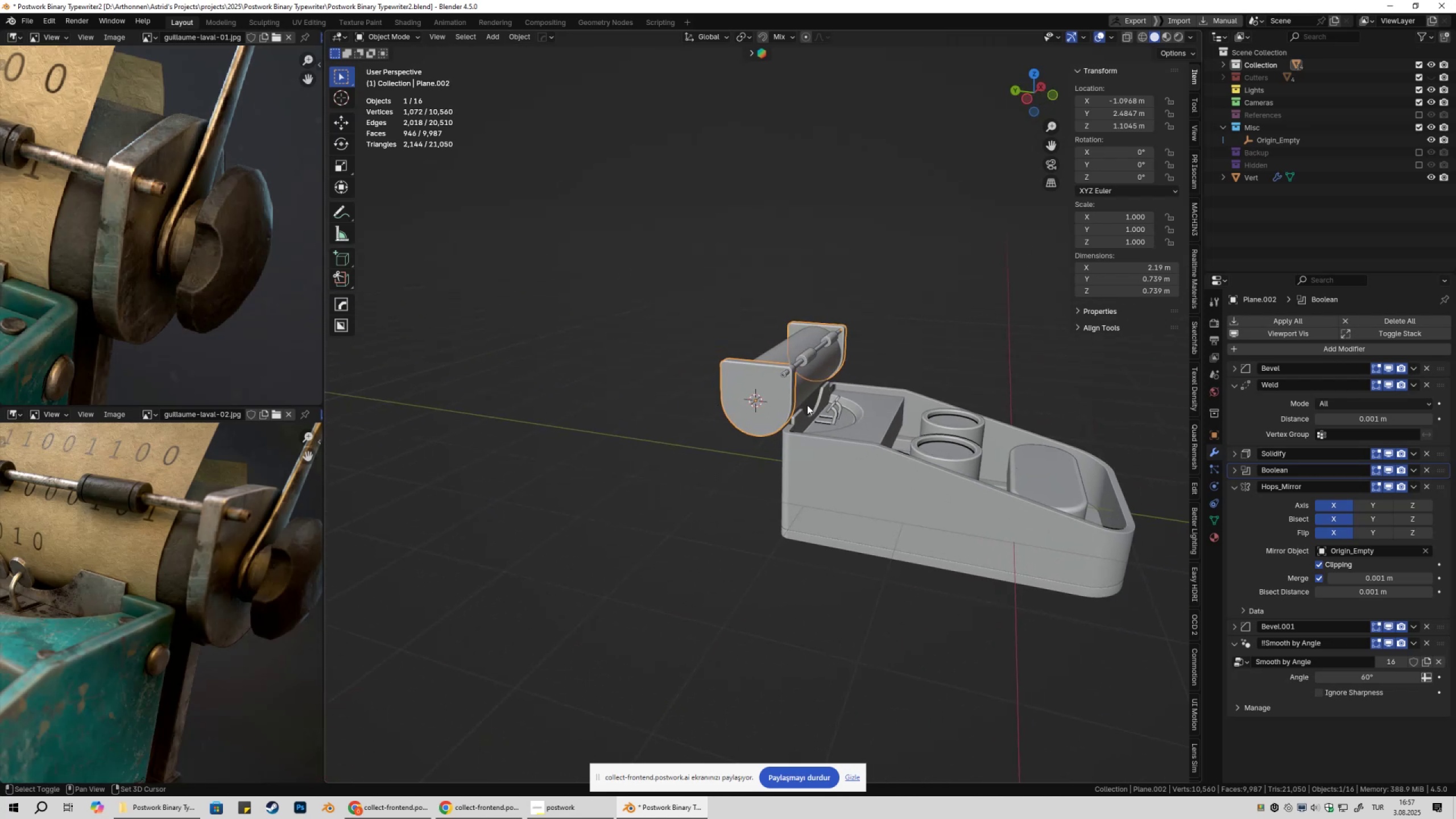 
key(Shift+A)
 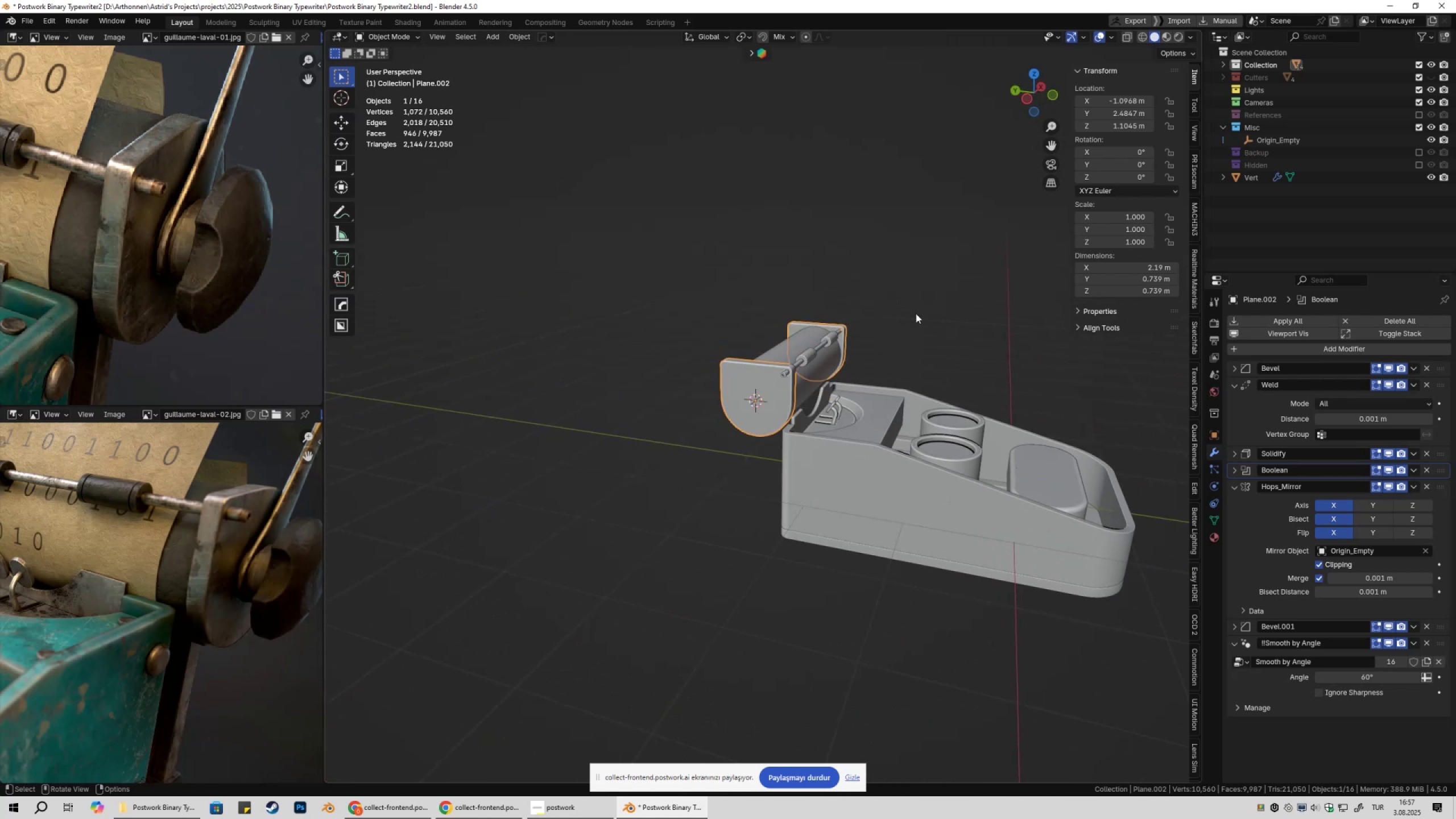 
key(Shift+ShiftLeft)
 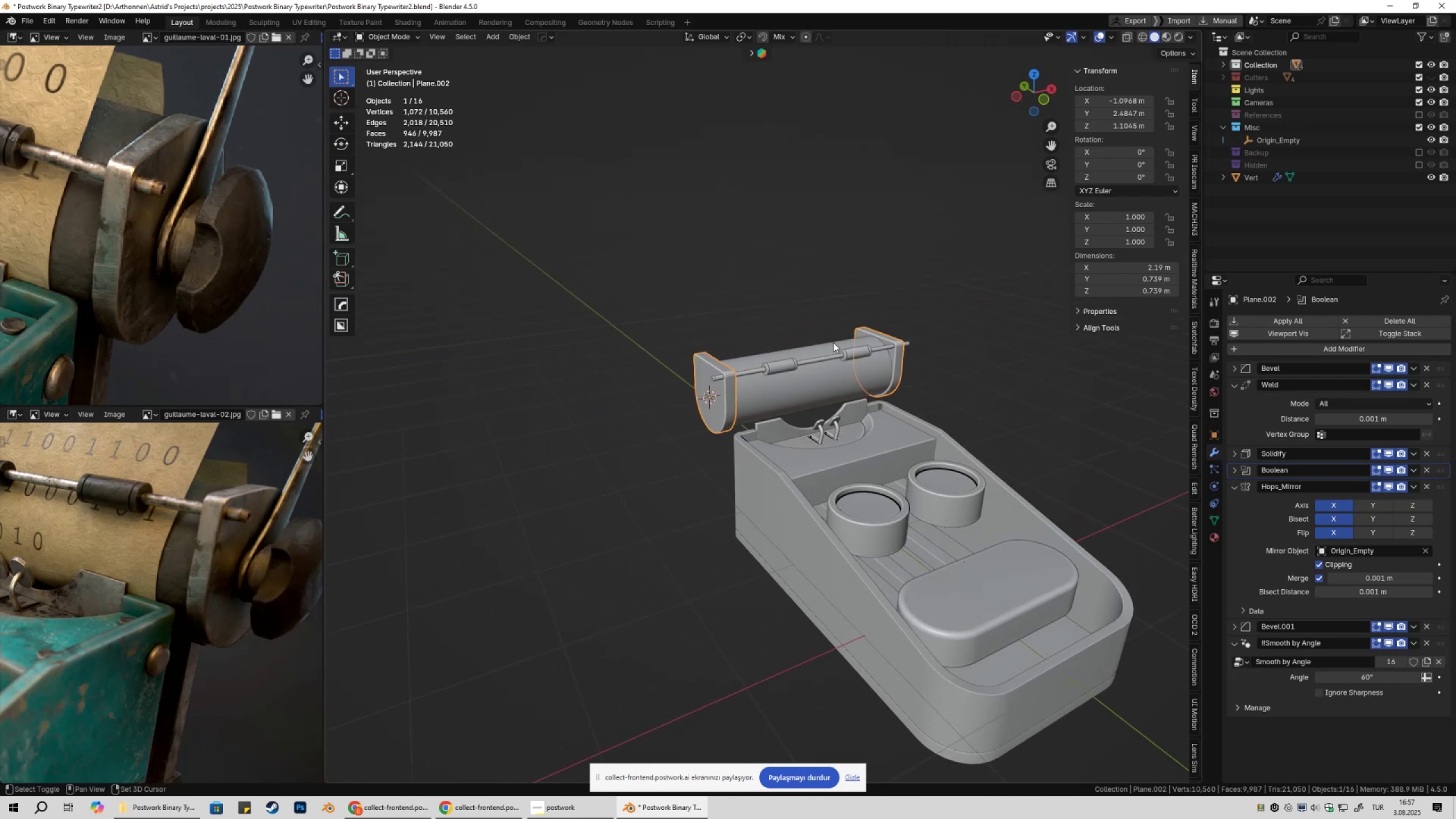 
key(Shift+A)
 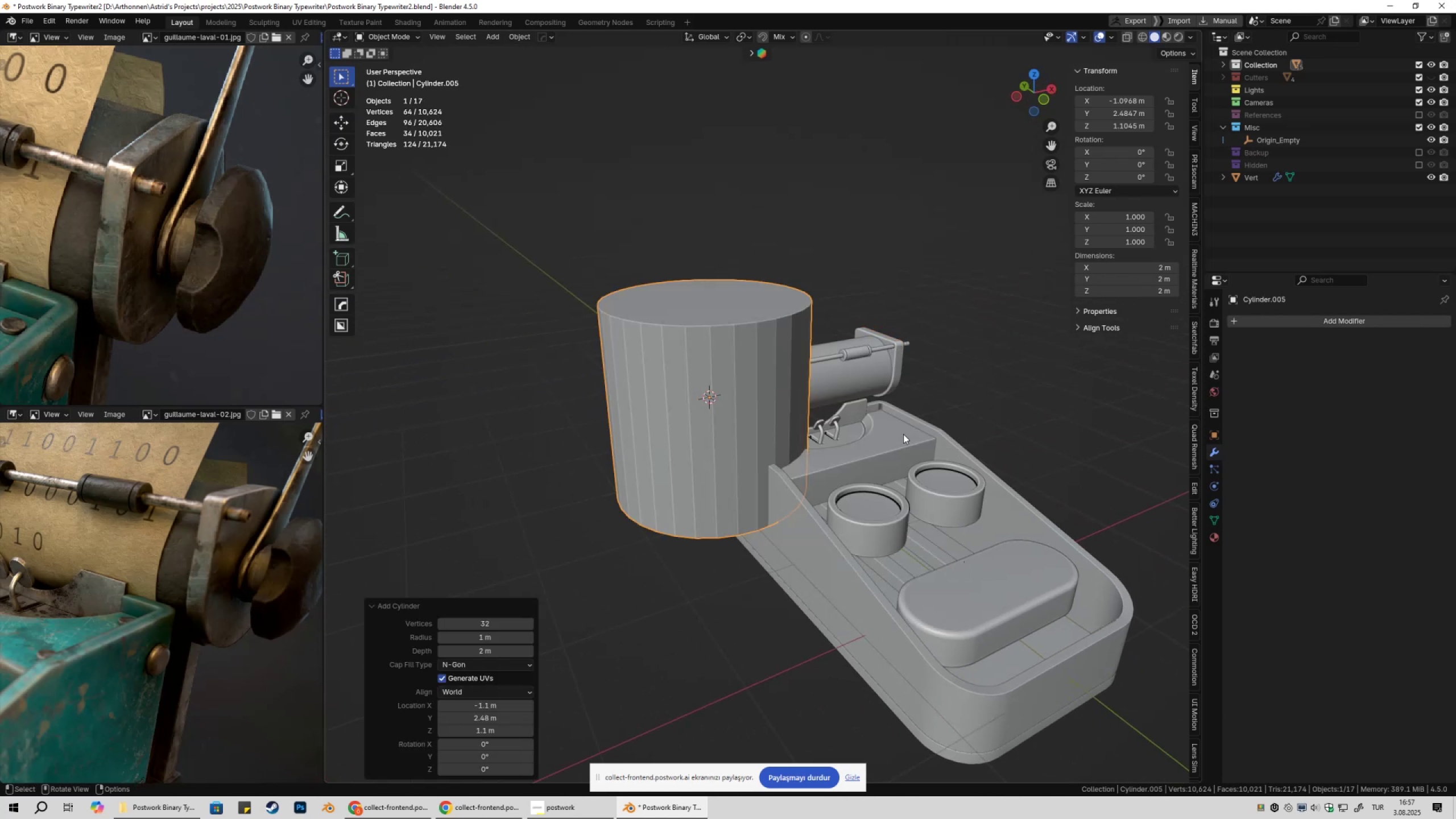 
type(rxy90)
key(NumpadEnter)
type(gyx)
 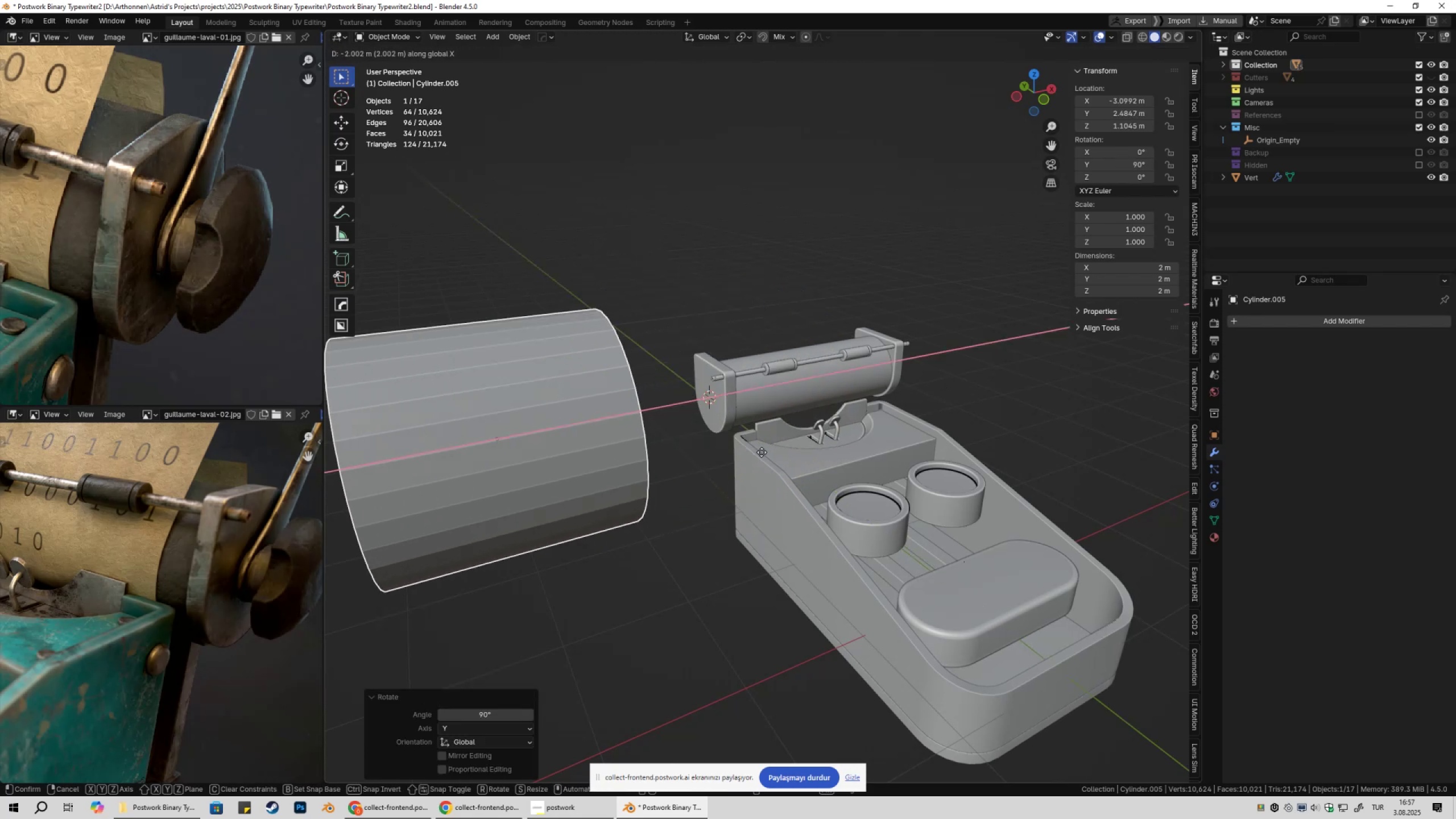 
left_click([762, 452])
 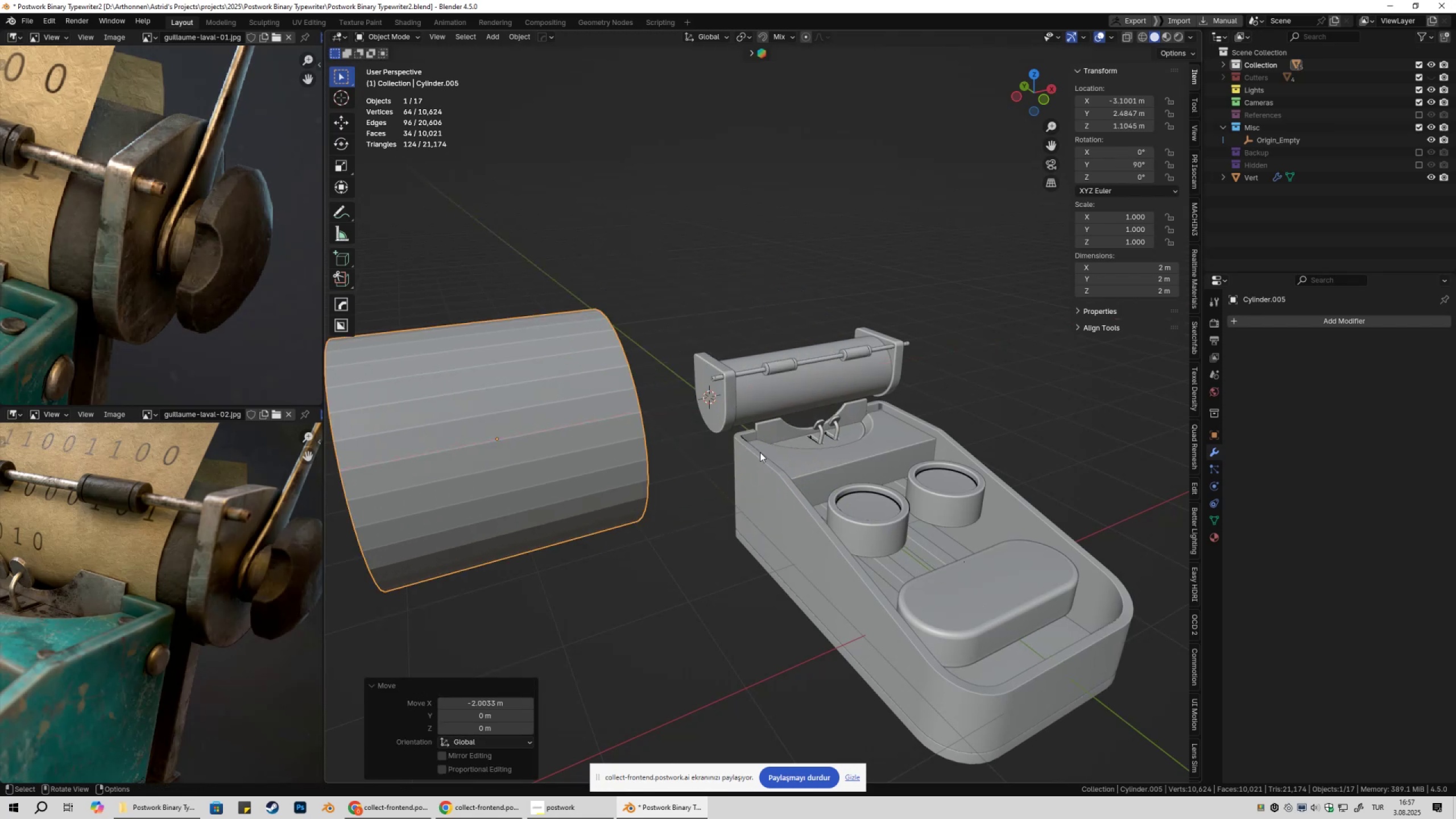 
key(Shift+ShiftLeft)
 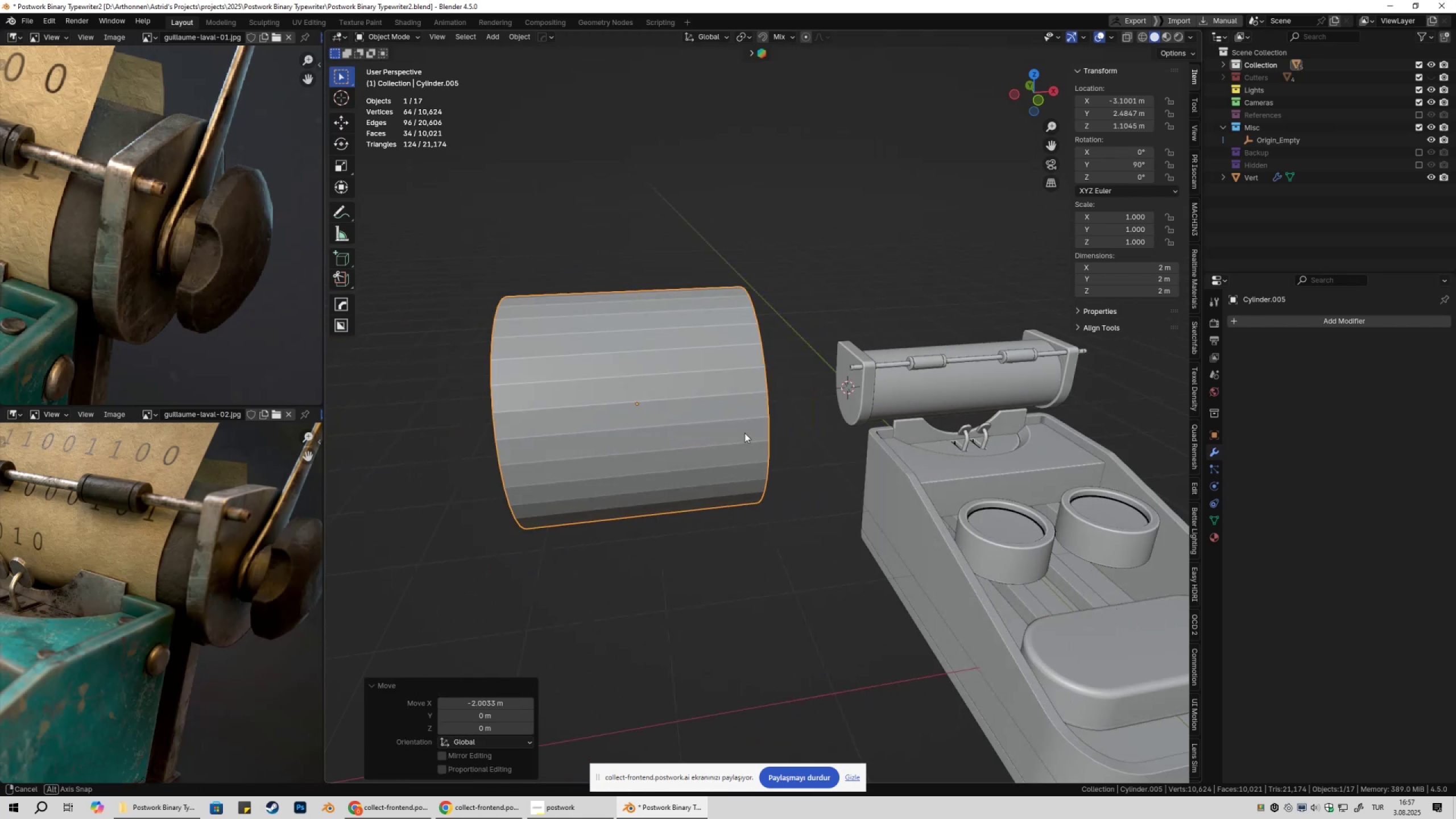 
key(Tab)
 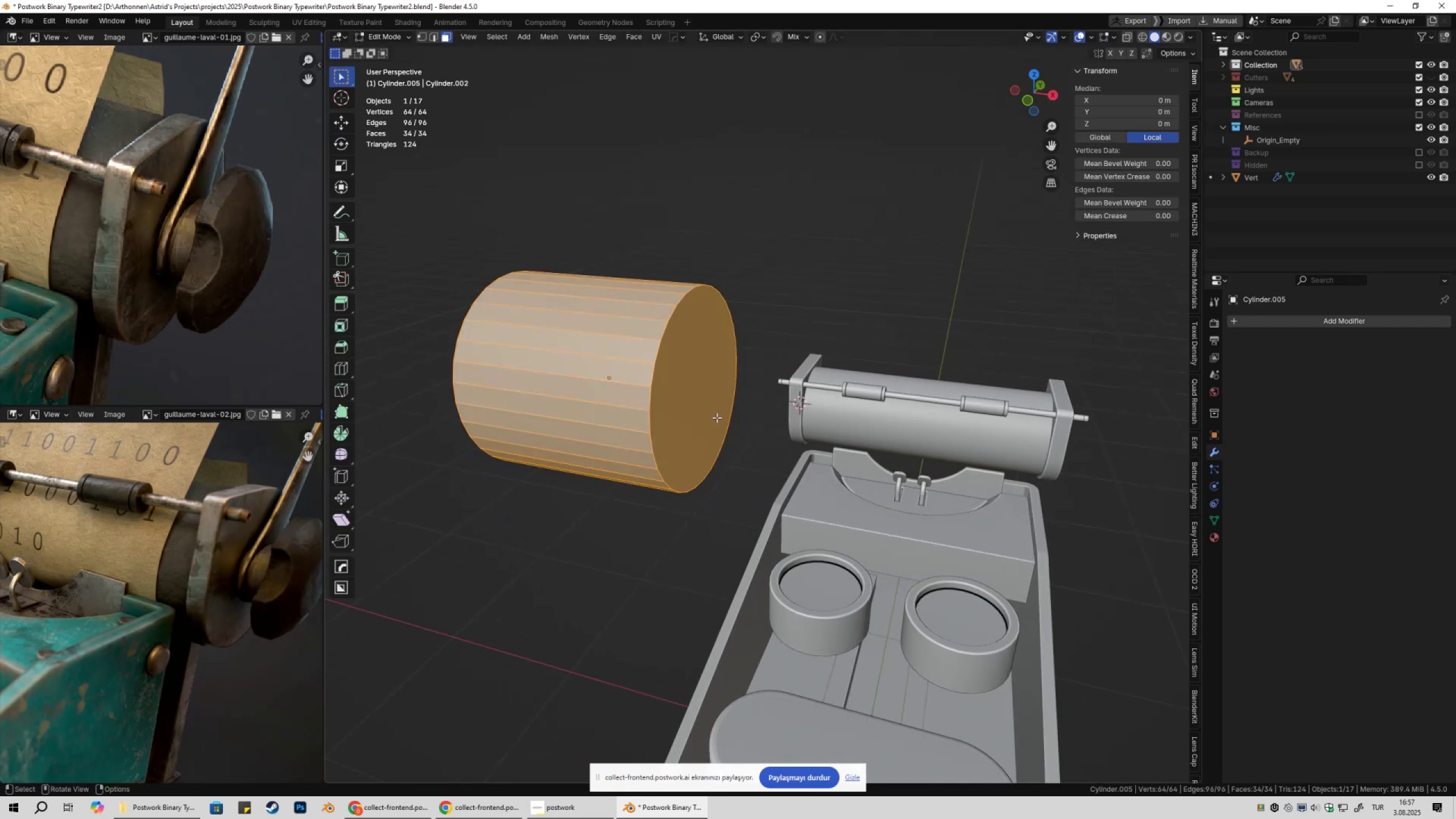 
key(3)
 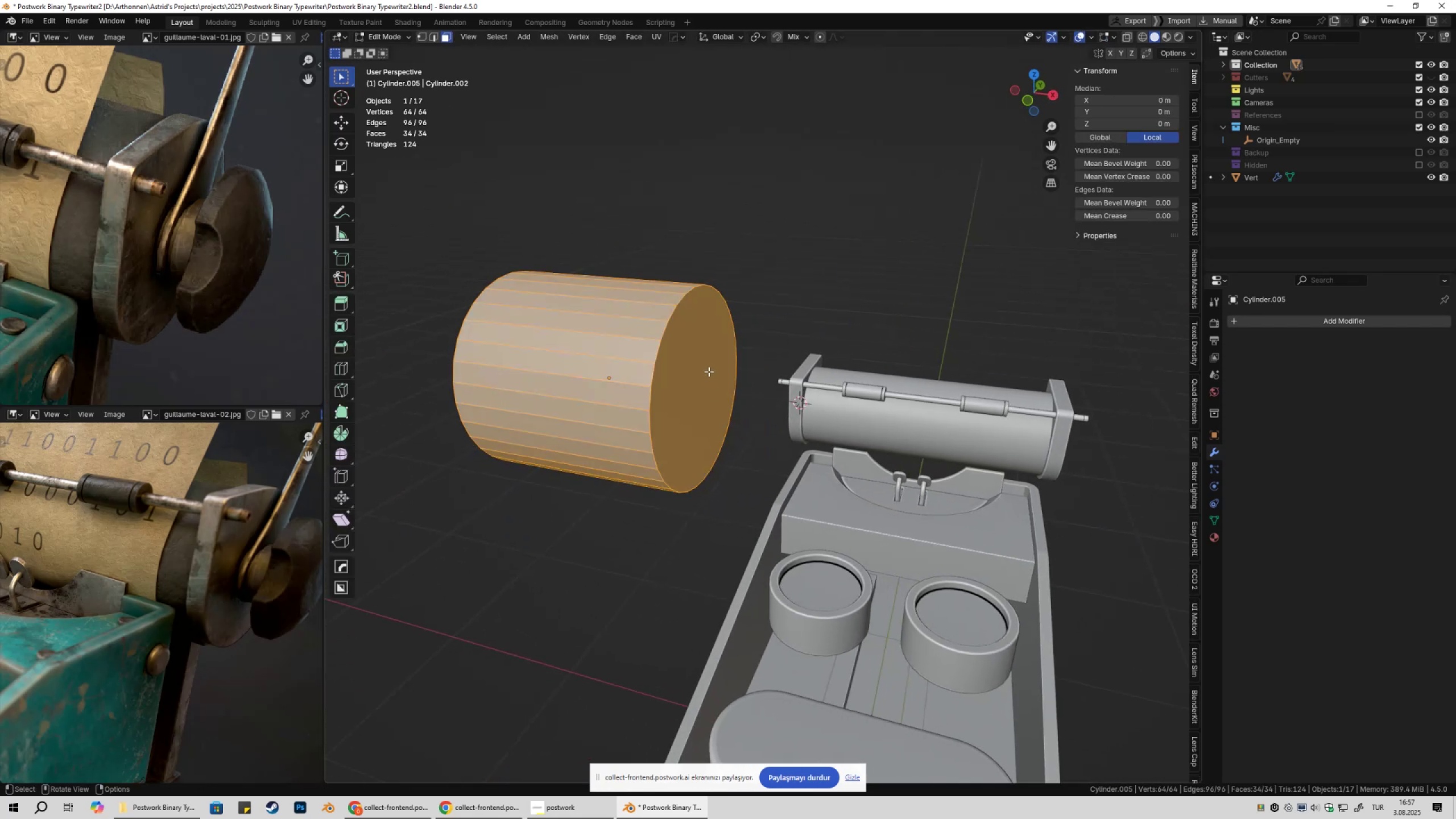 
left_click([709, 371])
 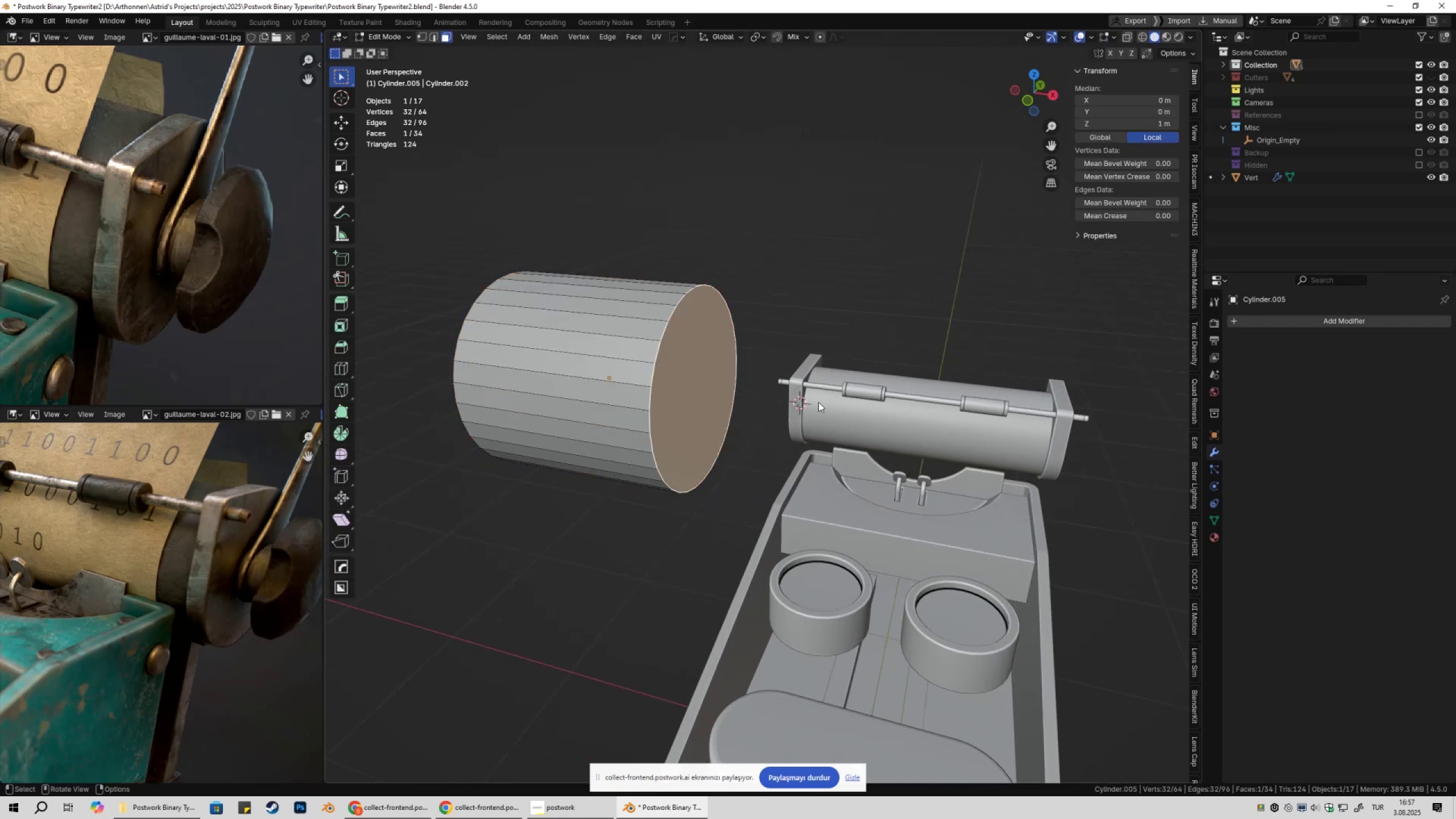 
right_click([818, 402])
 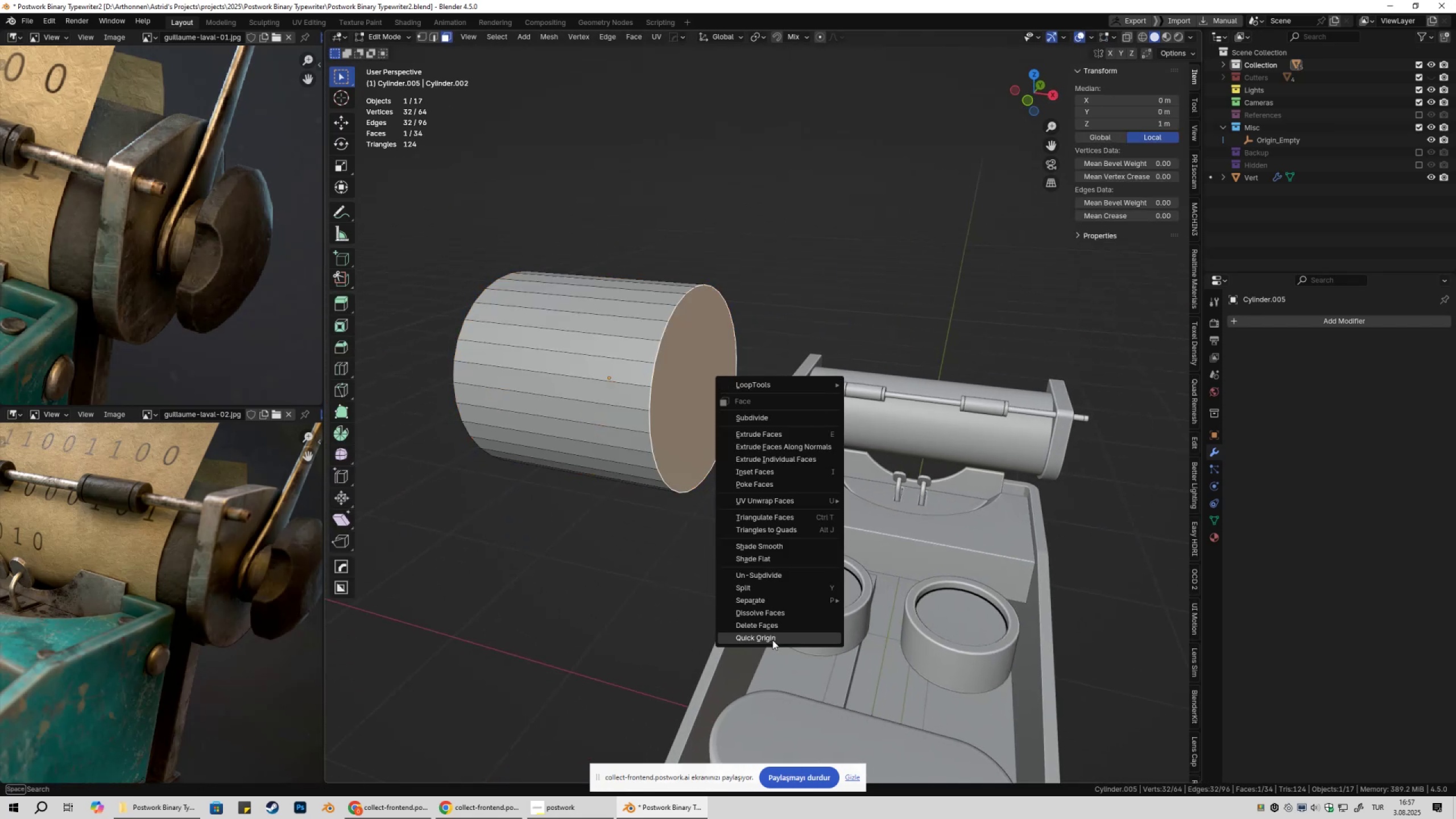 
left_click([772, 640])
 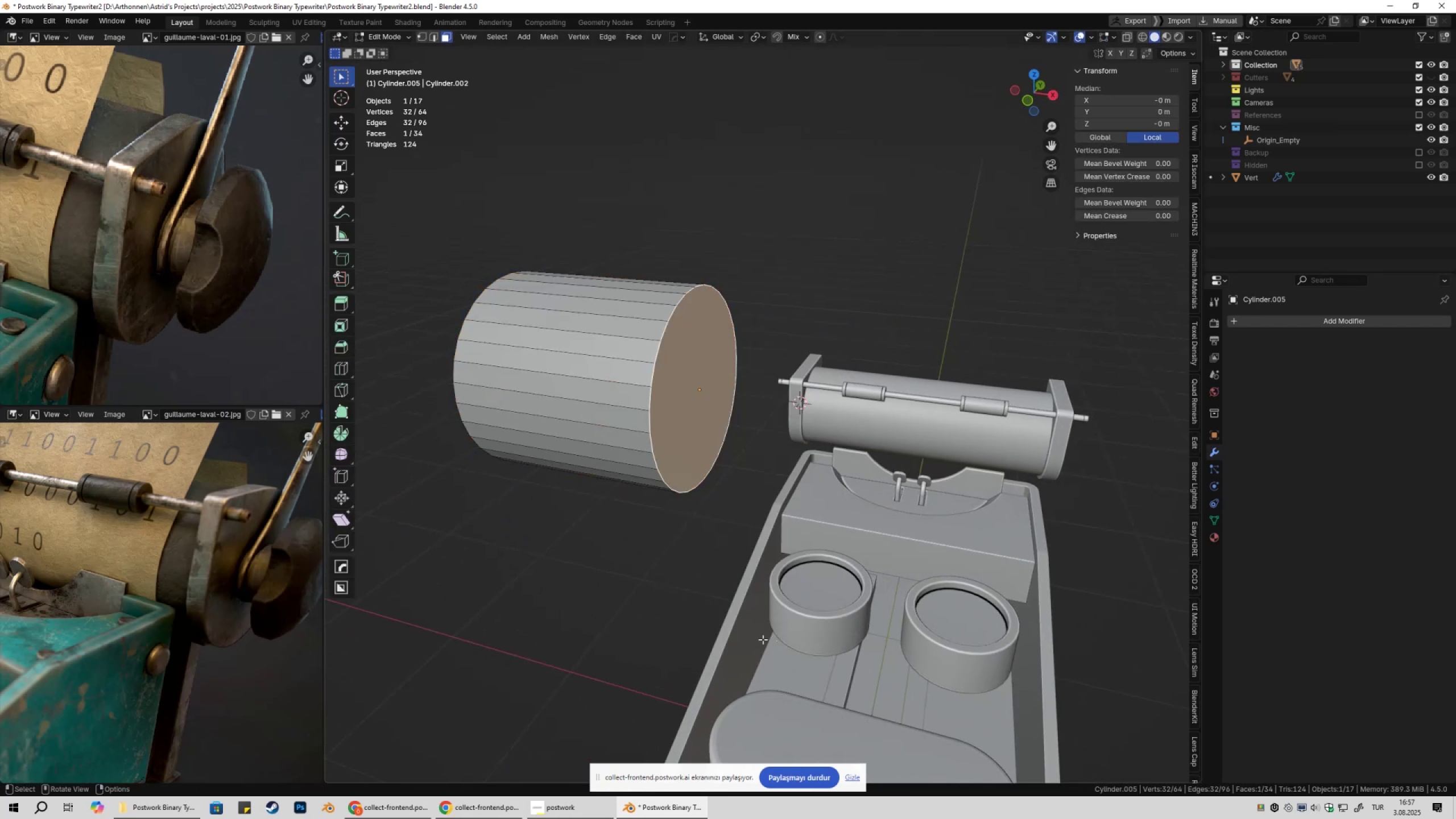 
key(Tab)
 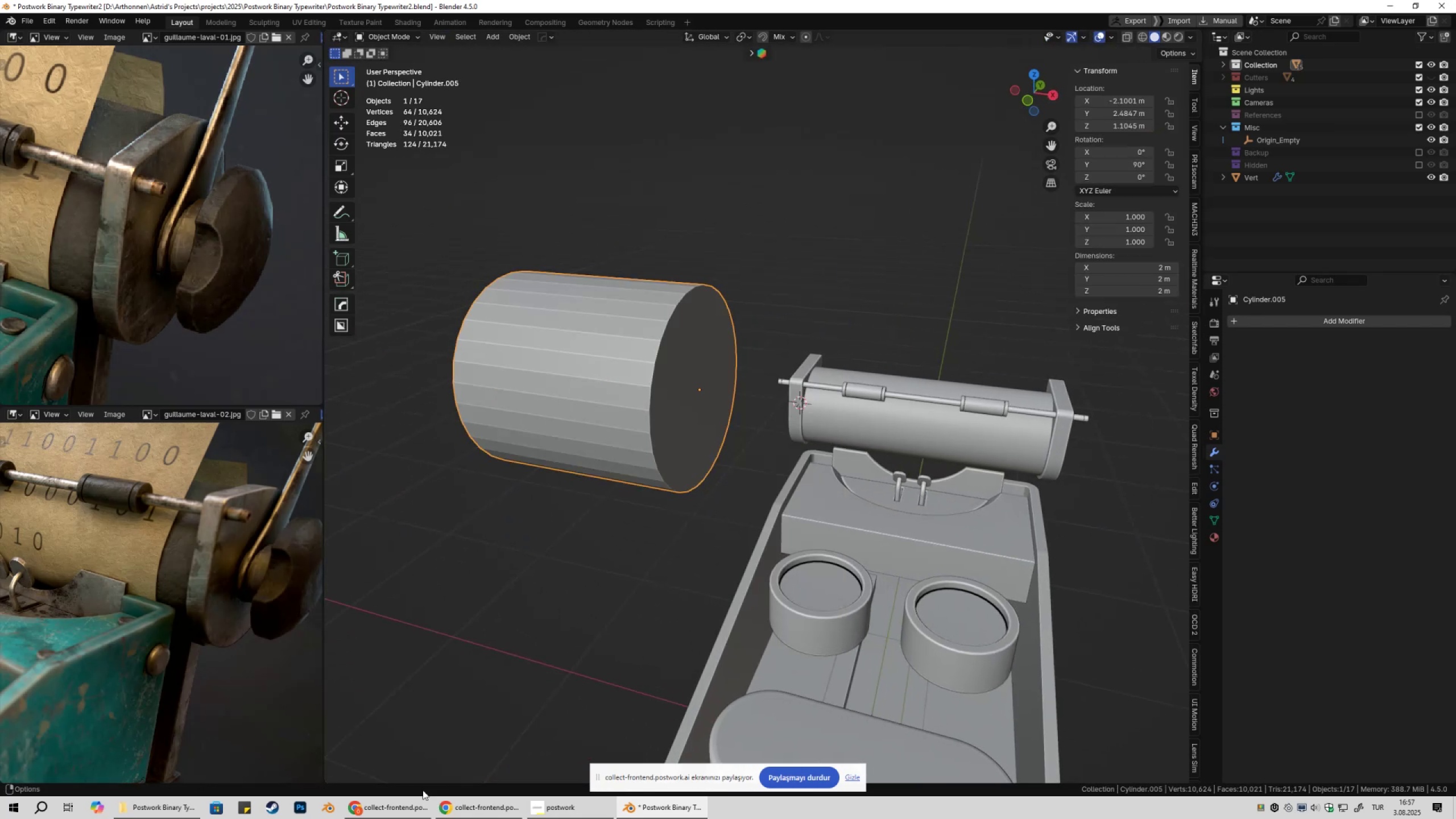 
left_click([396, 818])
 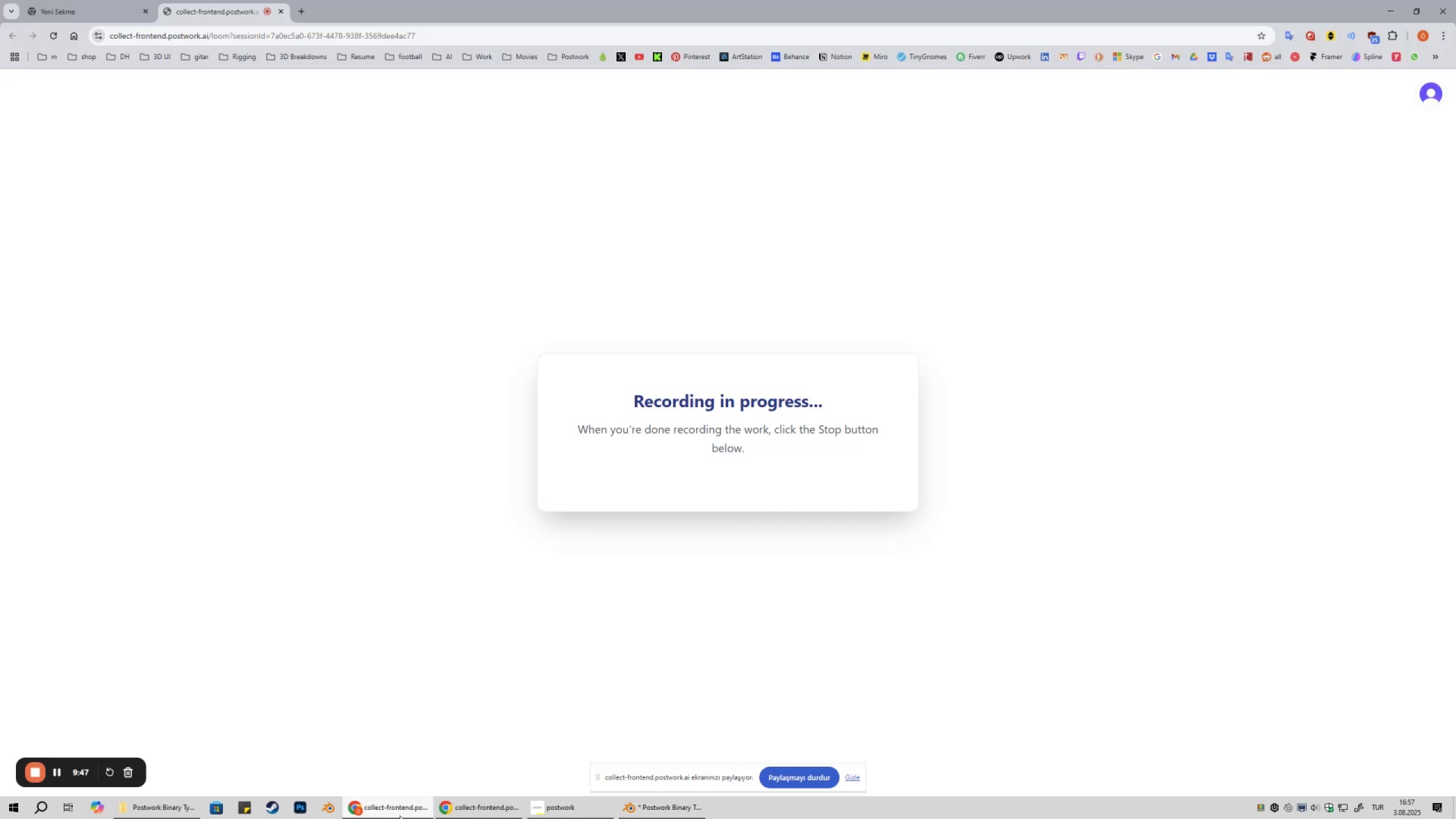 
left_click([395, 818])
 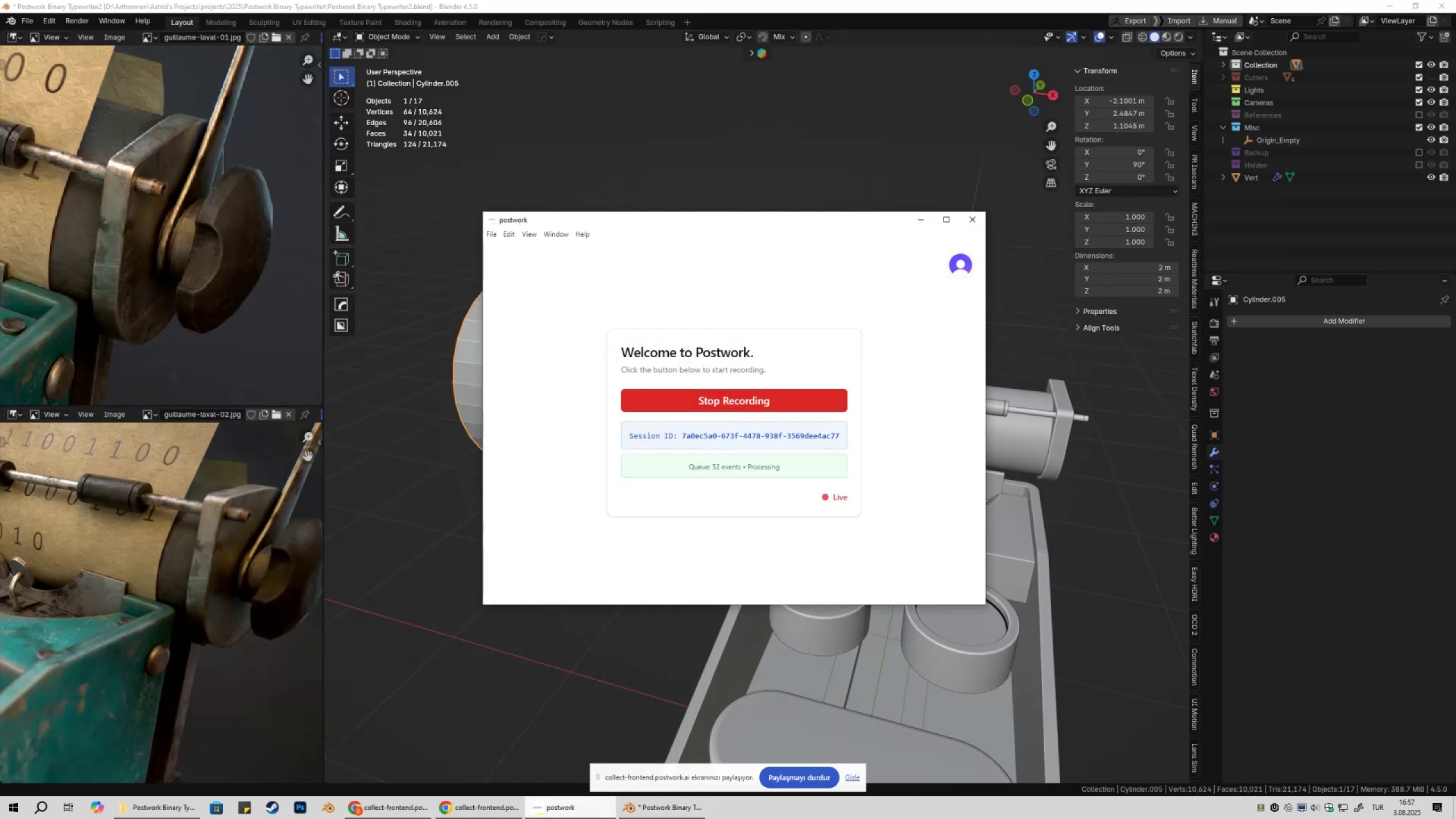 
left_click([550, 818])
 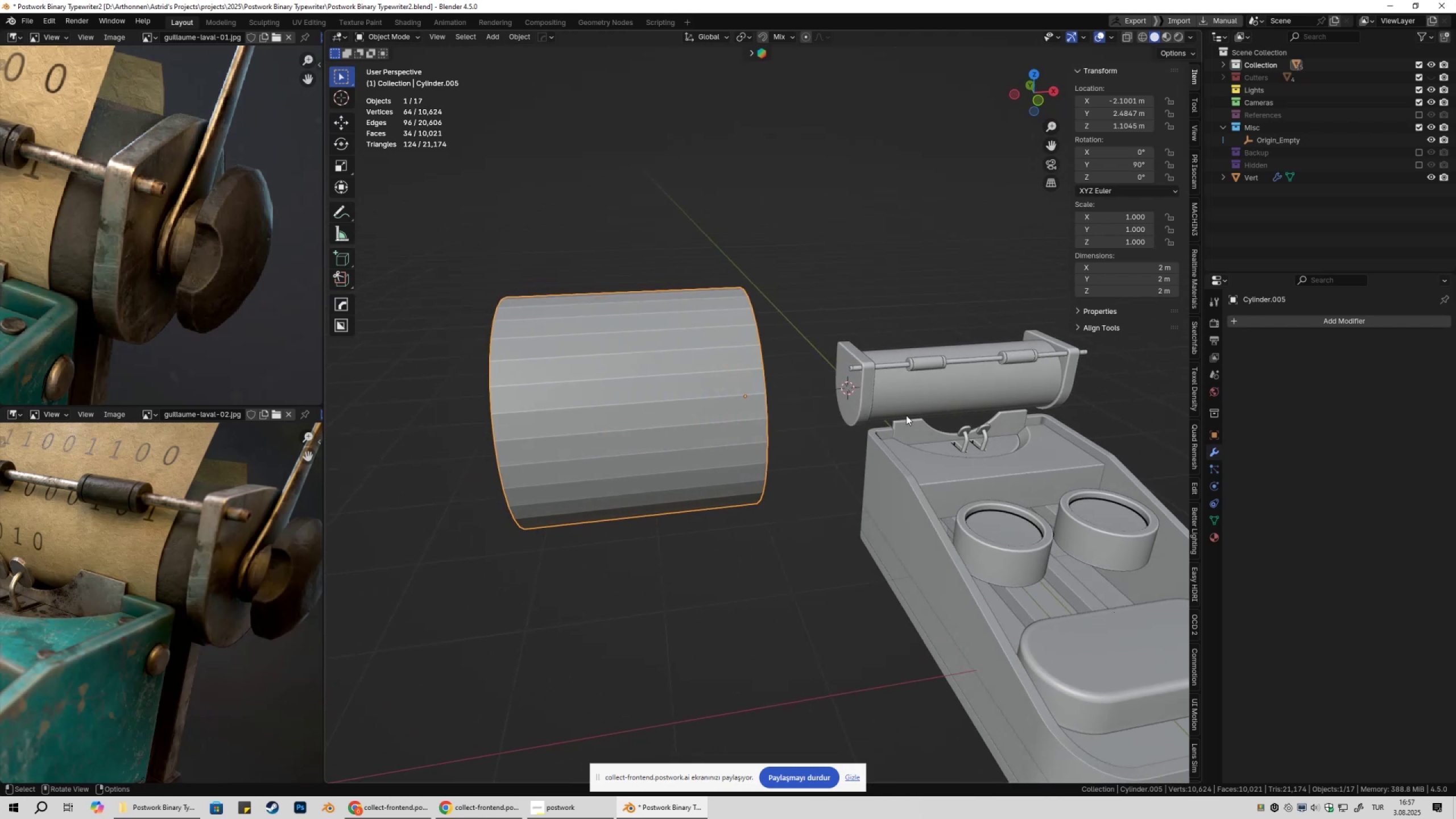 
key(S)
 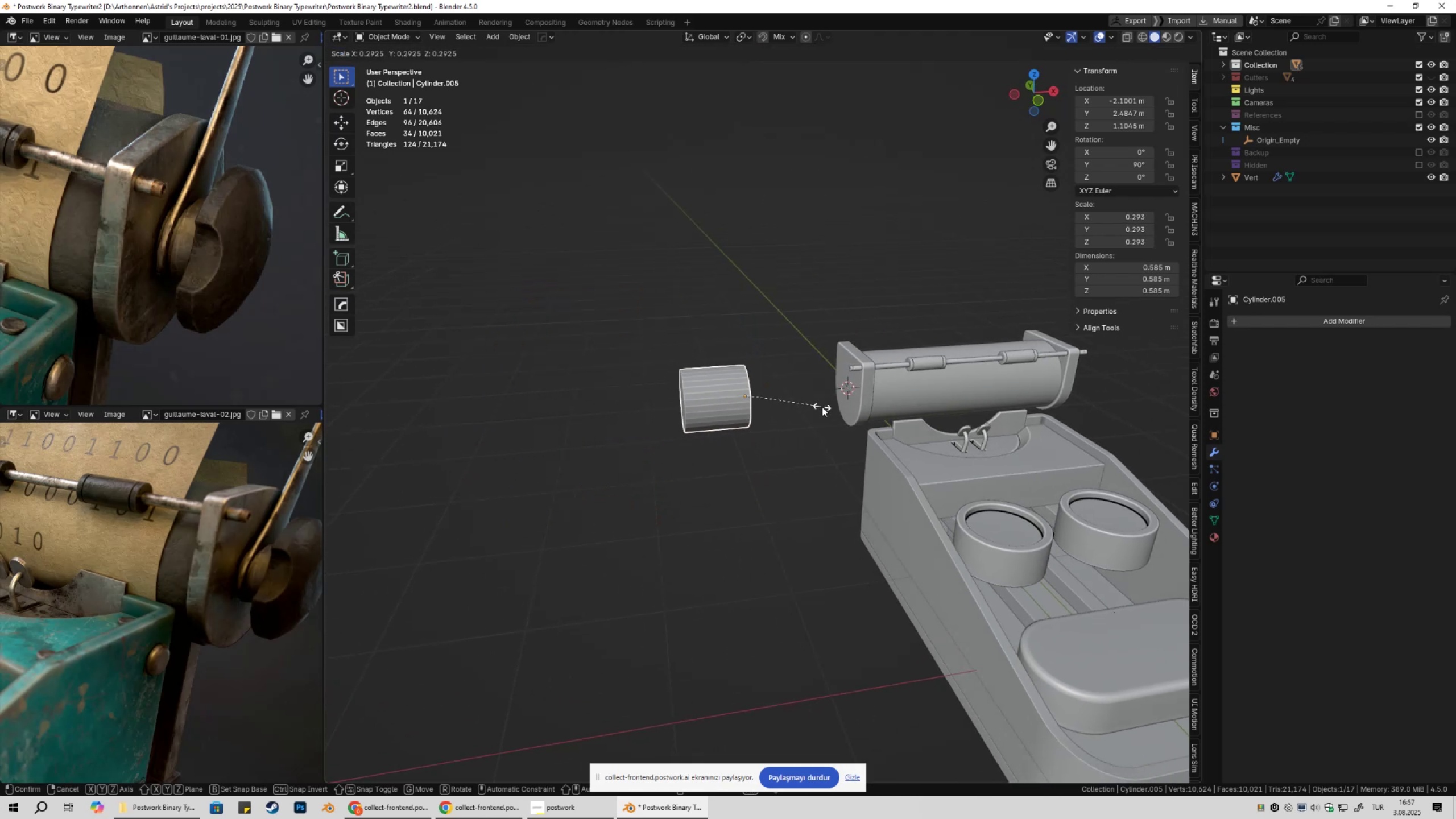 
left_click([818, 407])
 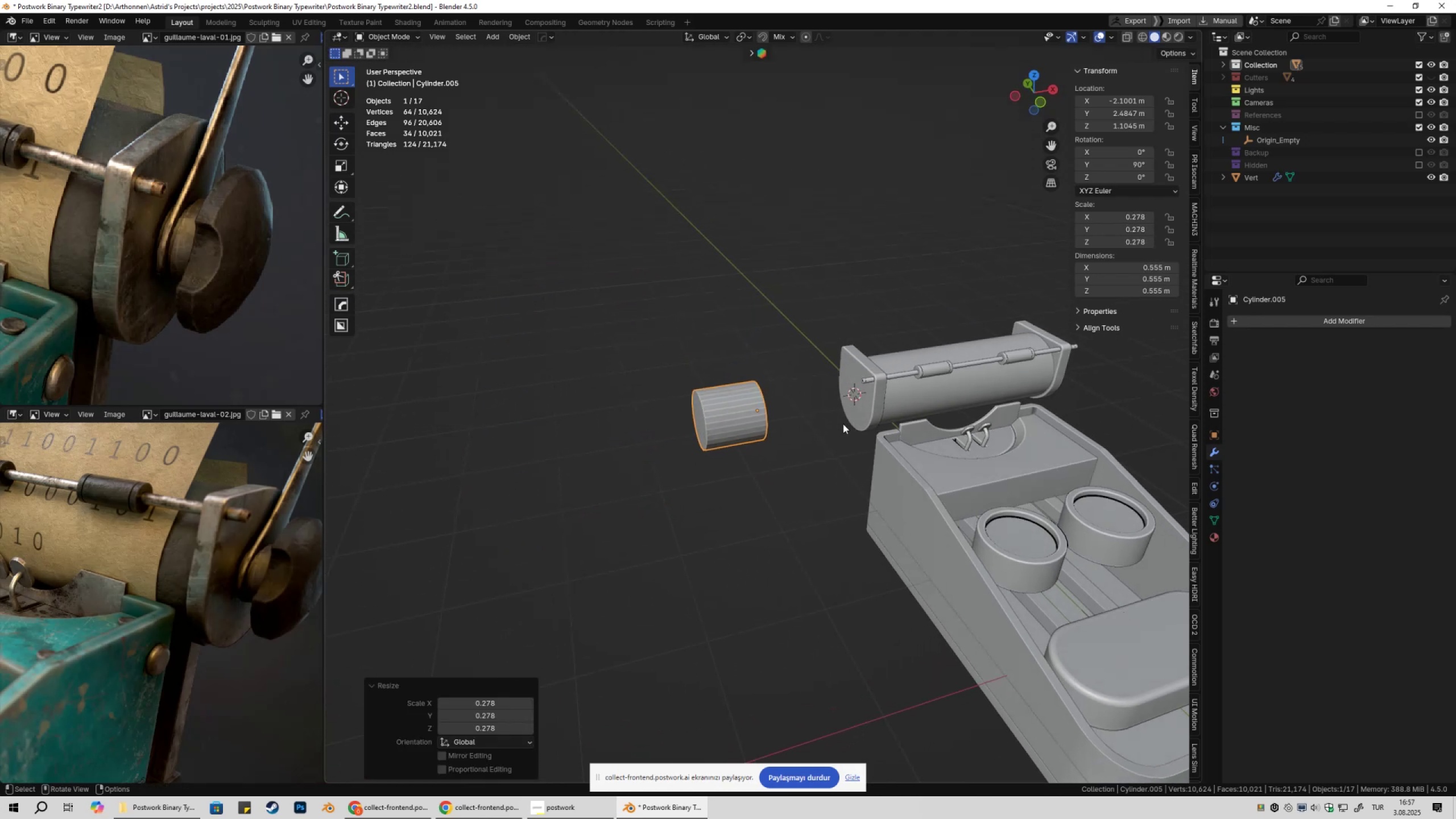 
type(gyx)
 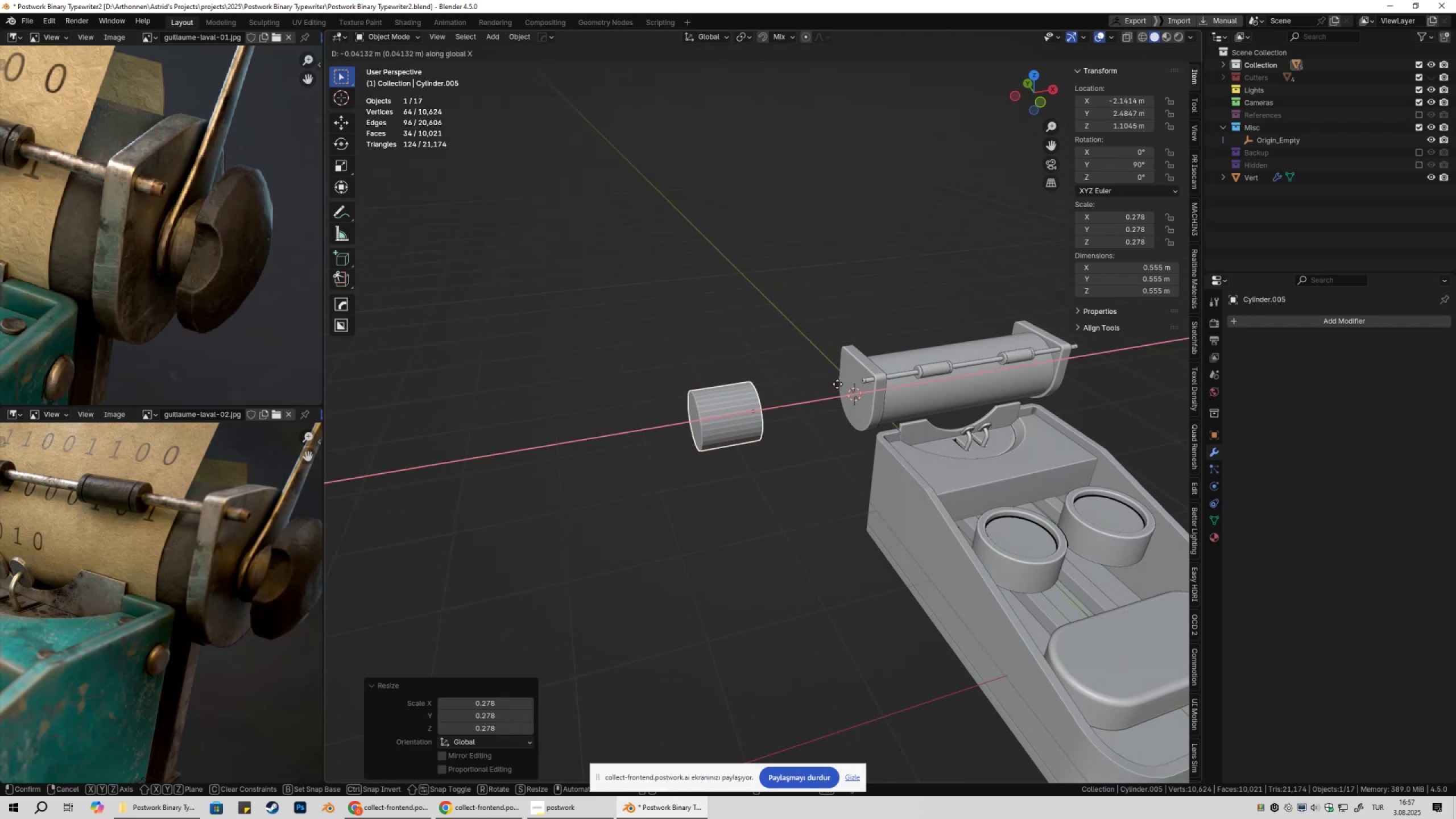 
hold_key(key=ControlLeft, duration=0.41)
left_click([850, 374])
 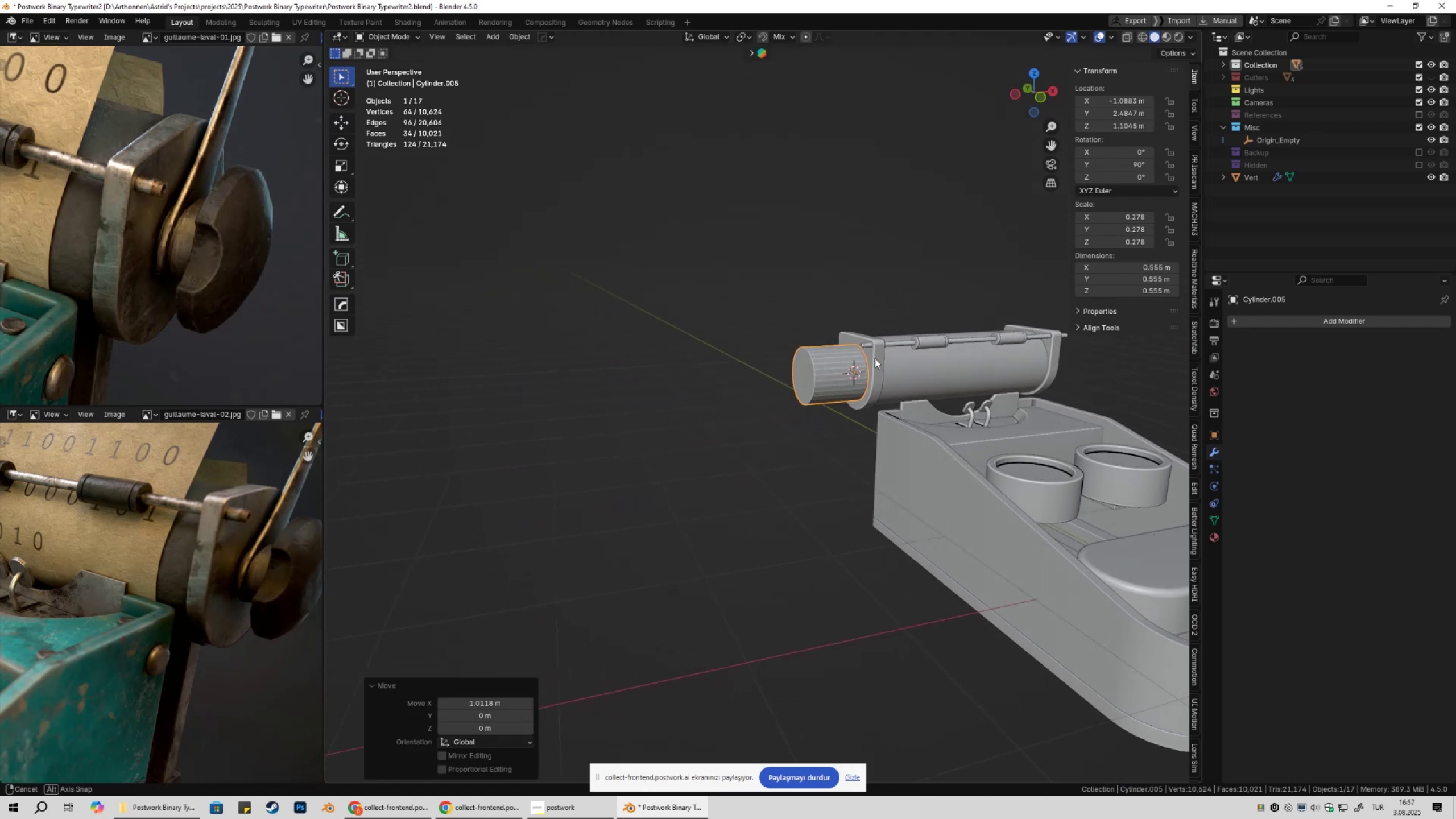 
type(sgyxrxy180)
key(NumpadEnter)
 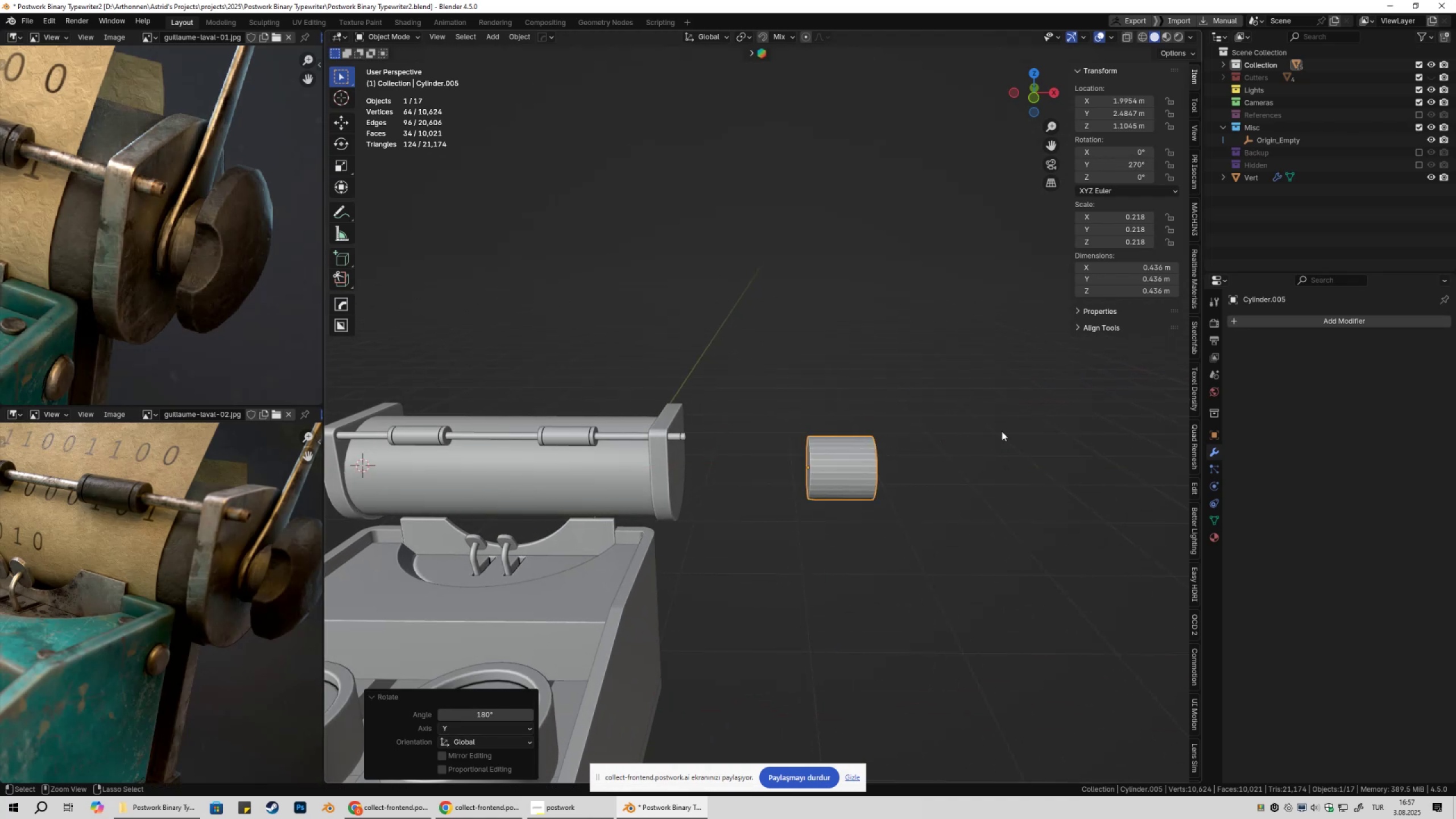 
scroll: coordinate [920, 485], scroll_direction: up, amount: 2.0
 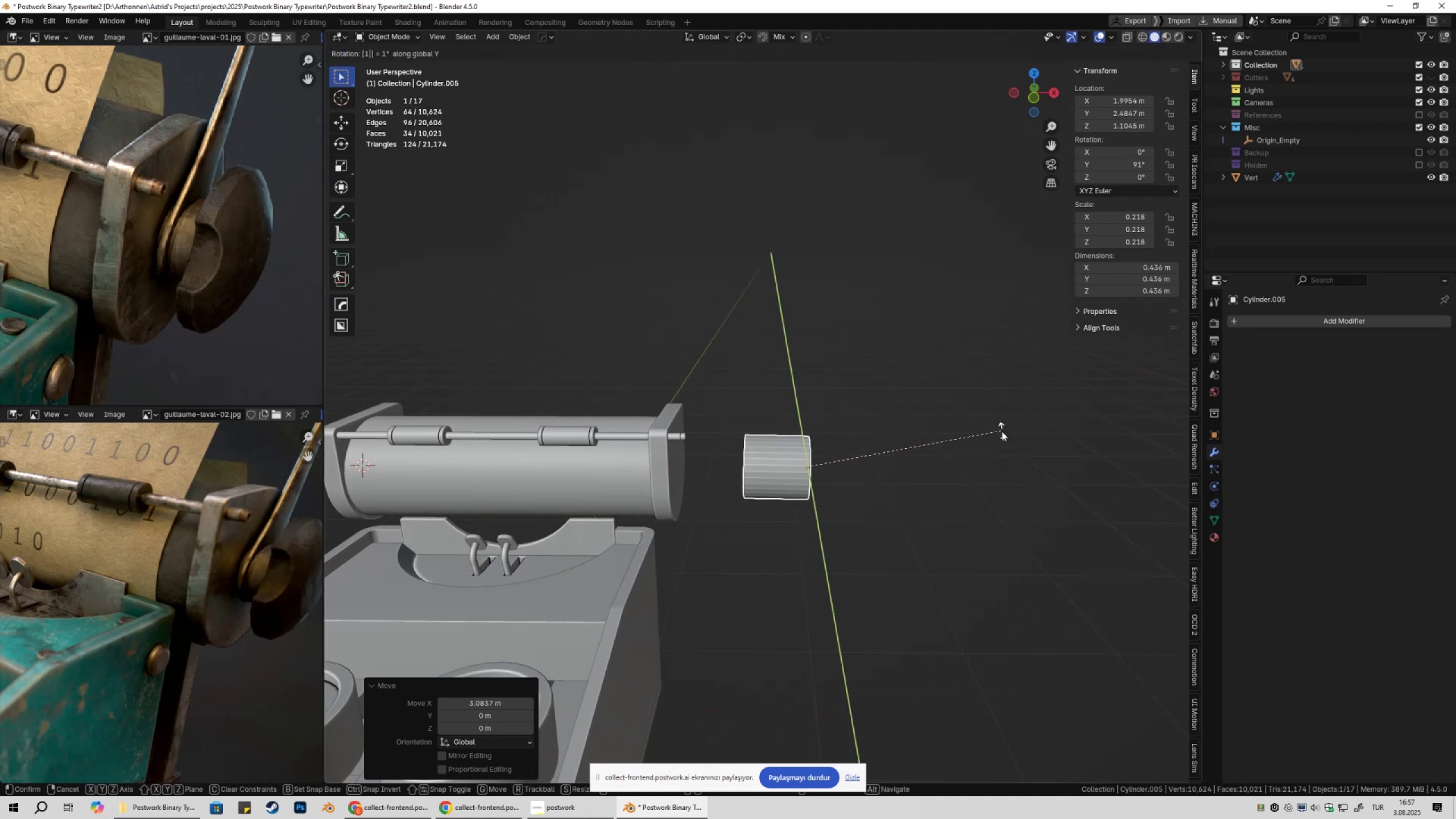 
key(Control+ControlLeft)
 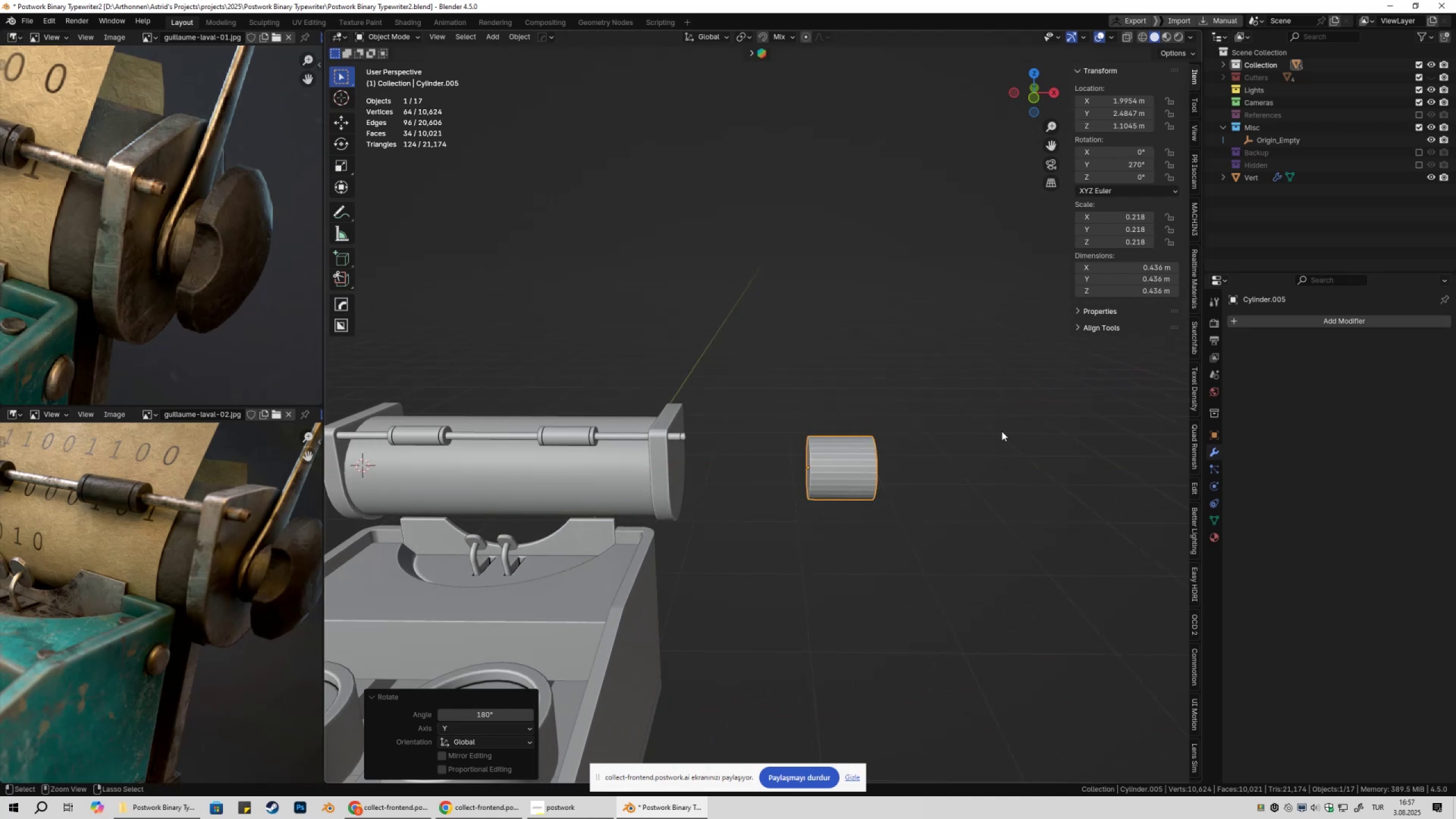 
key(Control+A)
 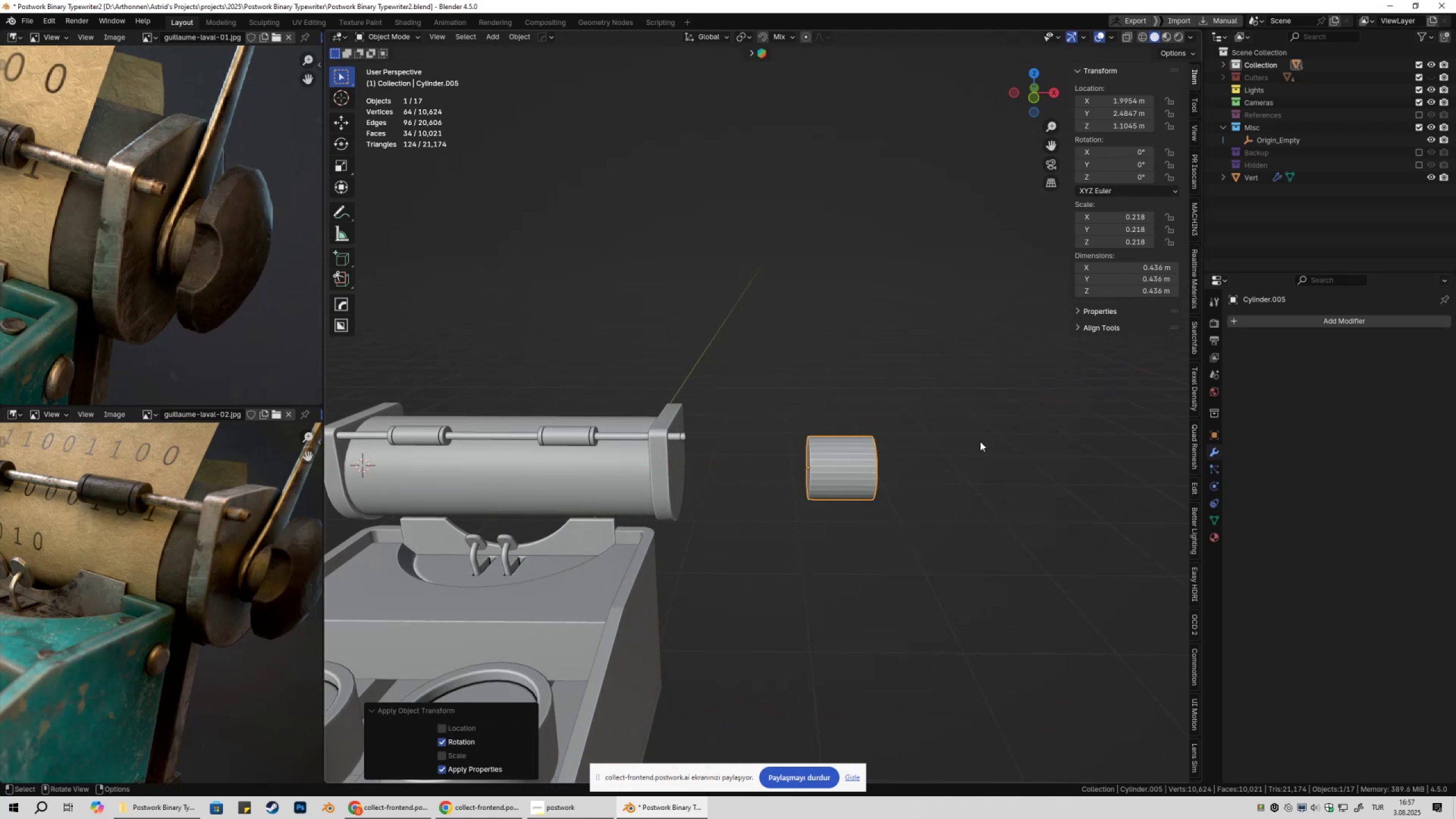 
type(gyx)
 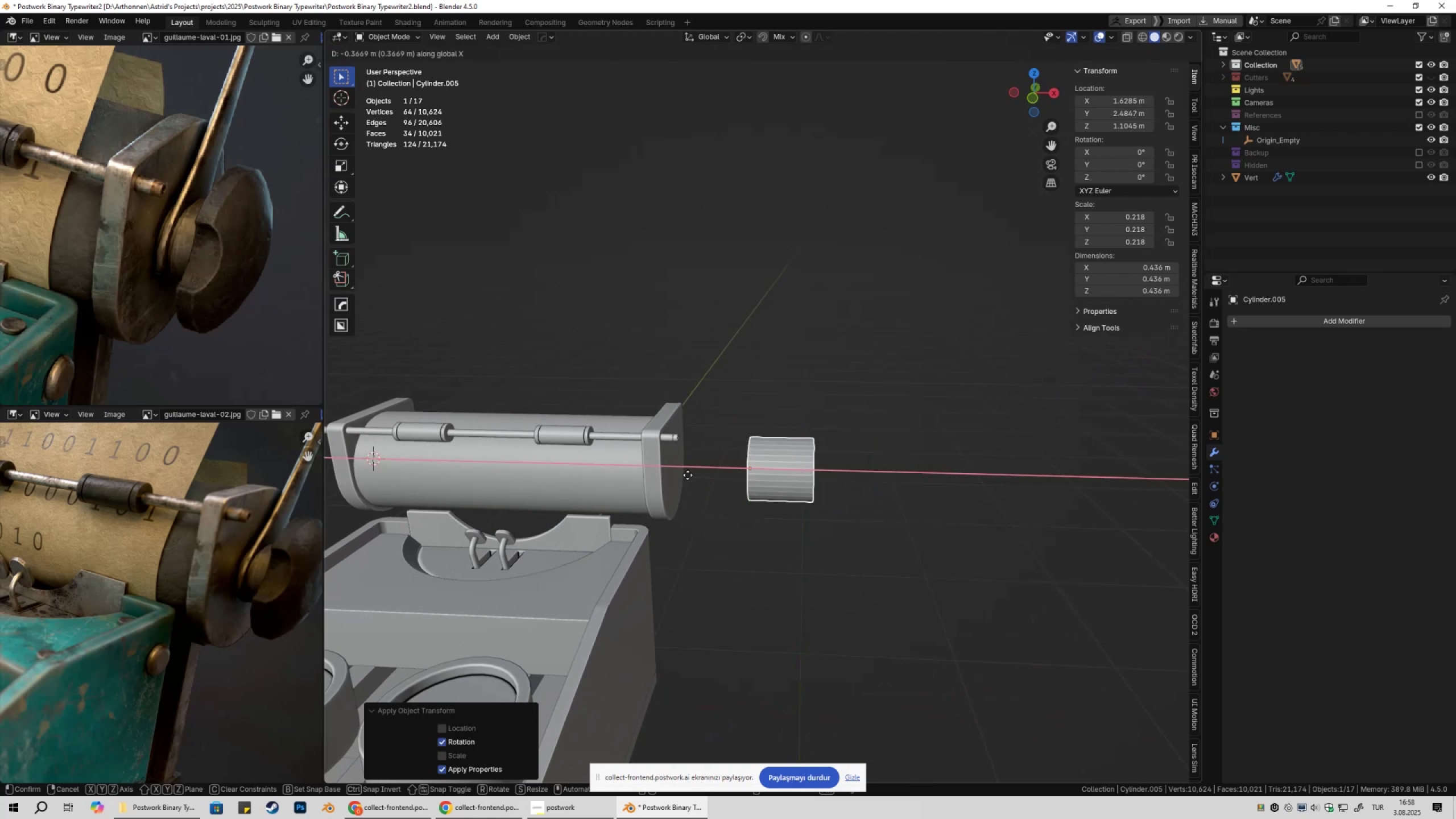 
hold_key(key=ControlLeft, duration=0.41)
left_click([673, 471])
 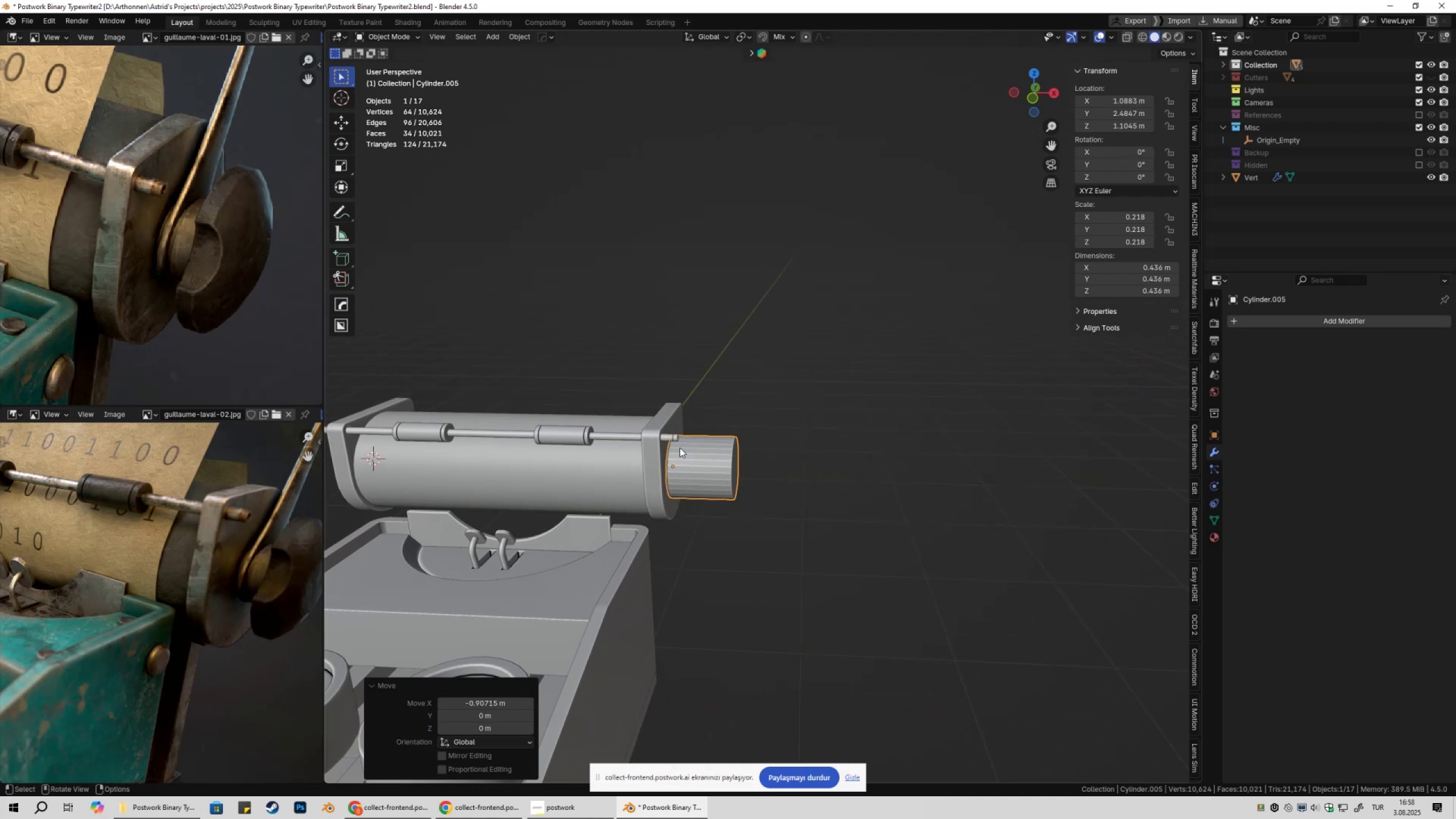 
hold_key(key=ShiftLeft, duration=0.48)
 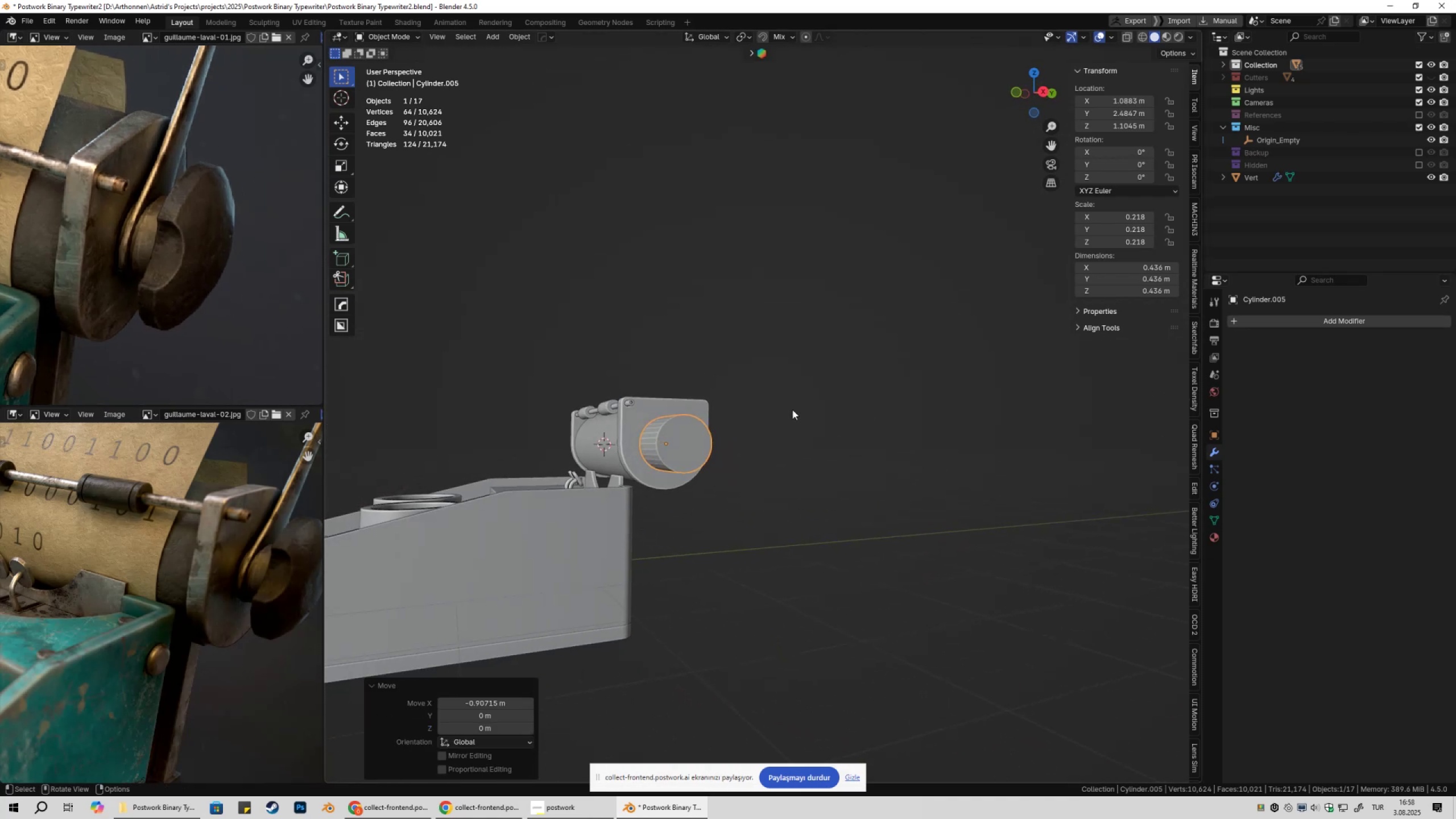 
key(S)
 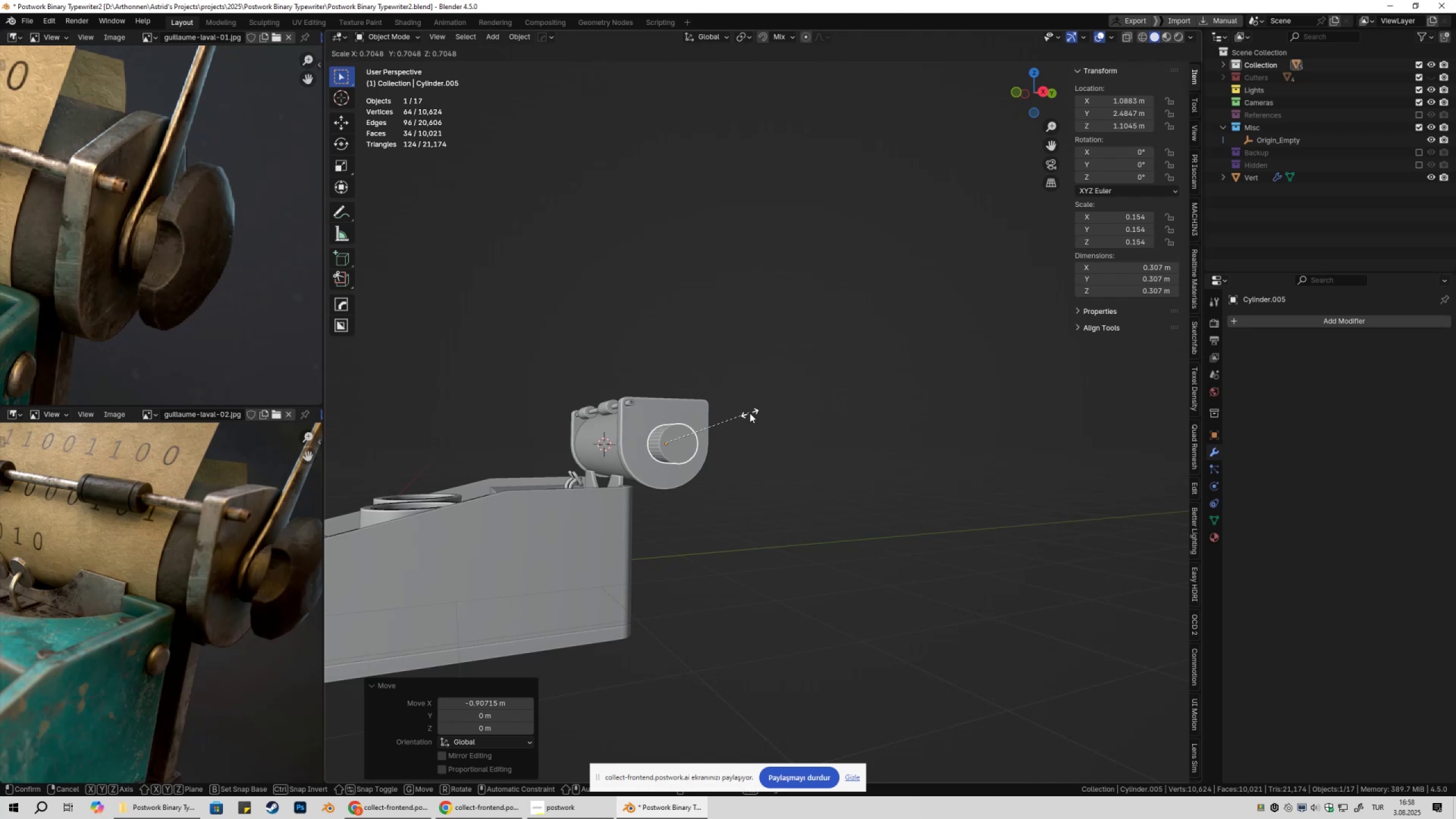 
left_click([750, 413])
 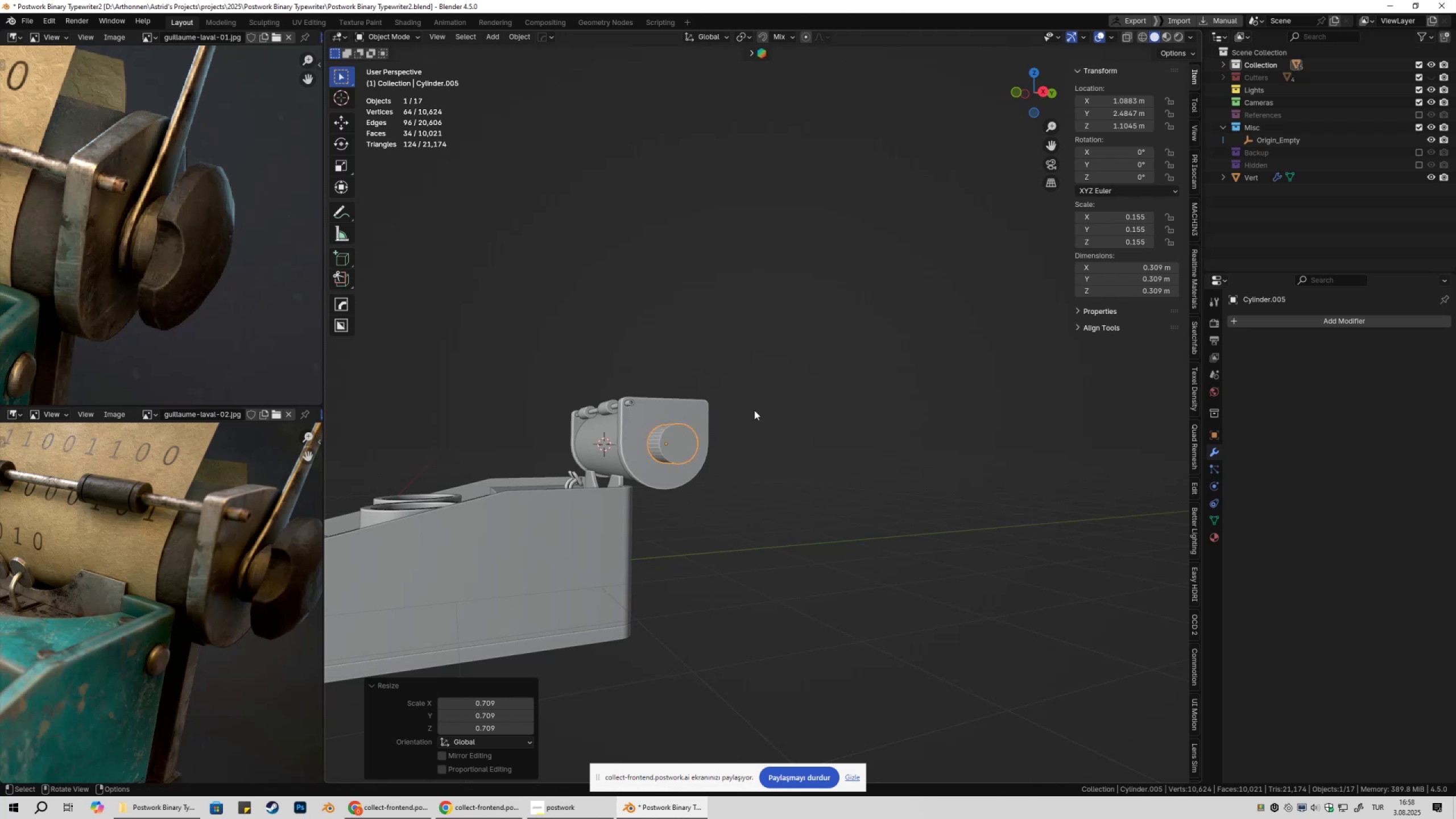 
type(3gs)
 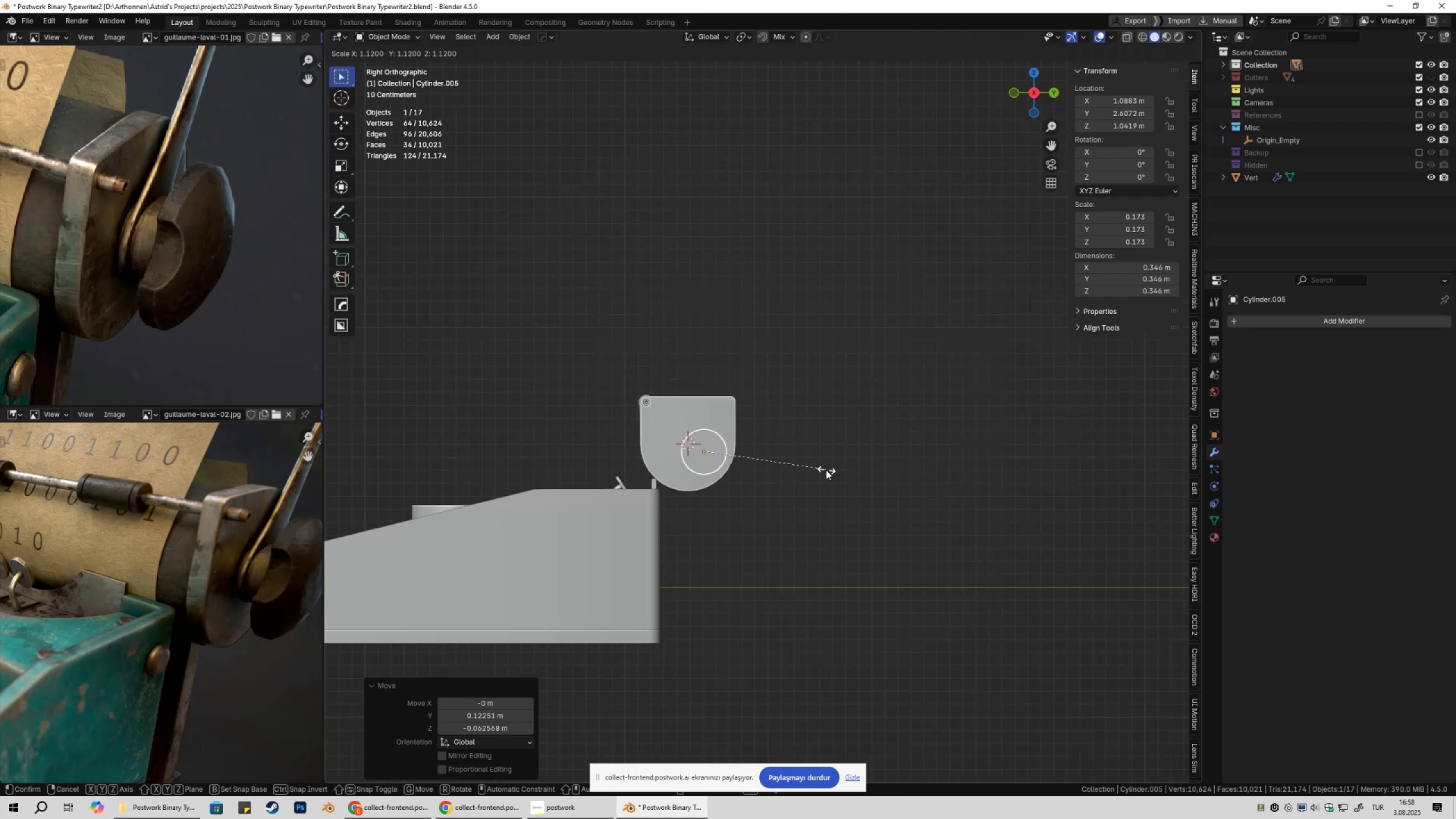 
left_click([808, 466])
 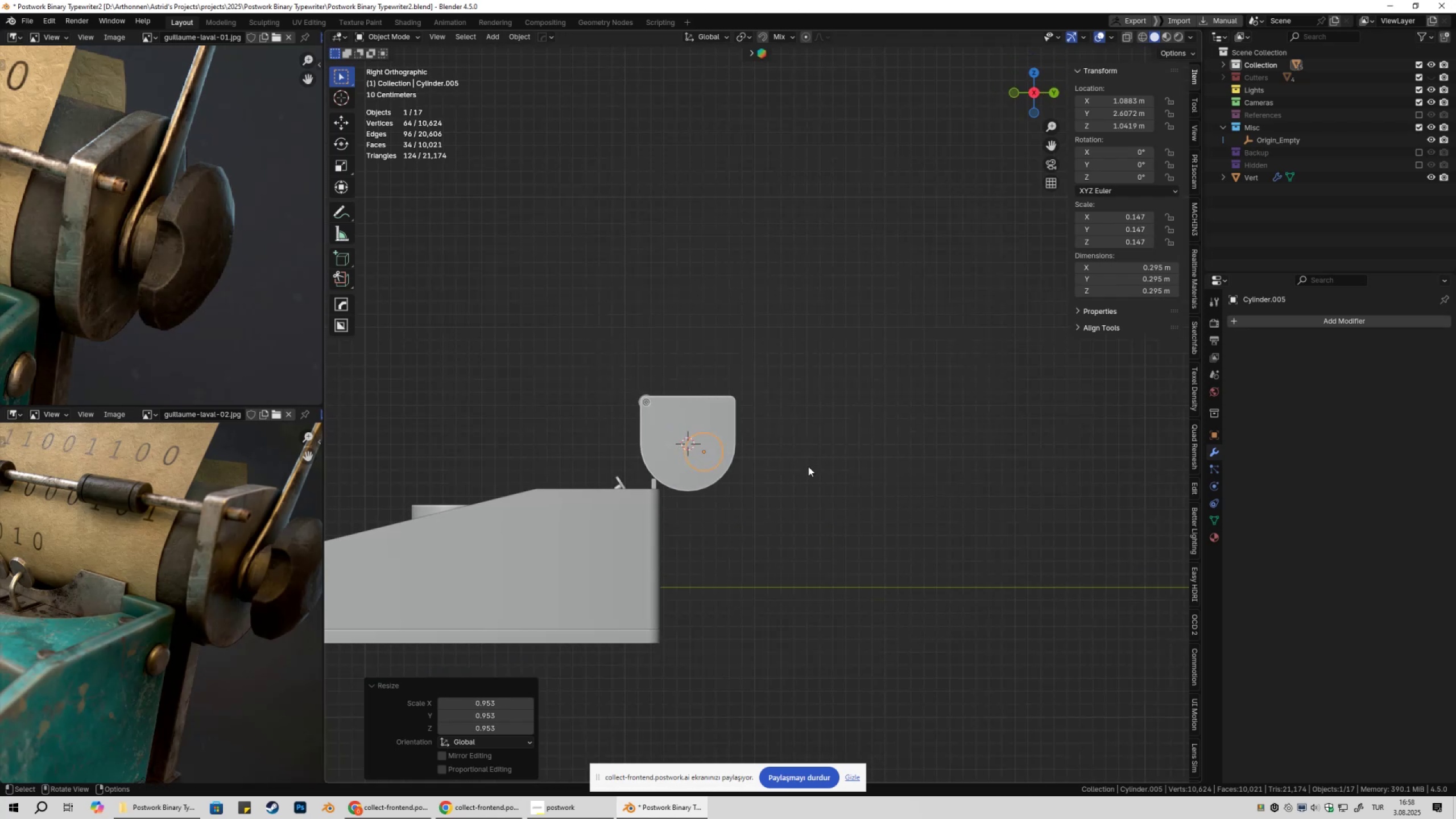 
key(G)
 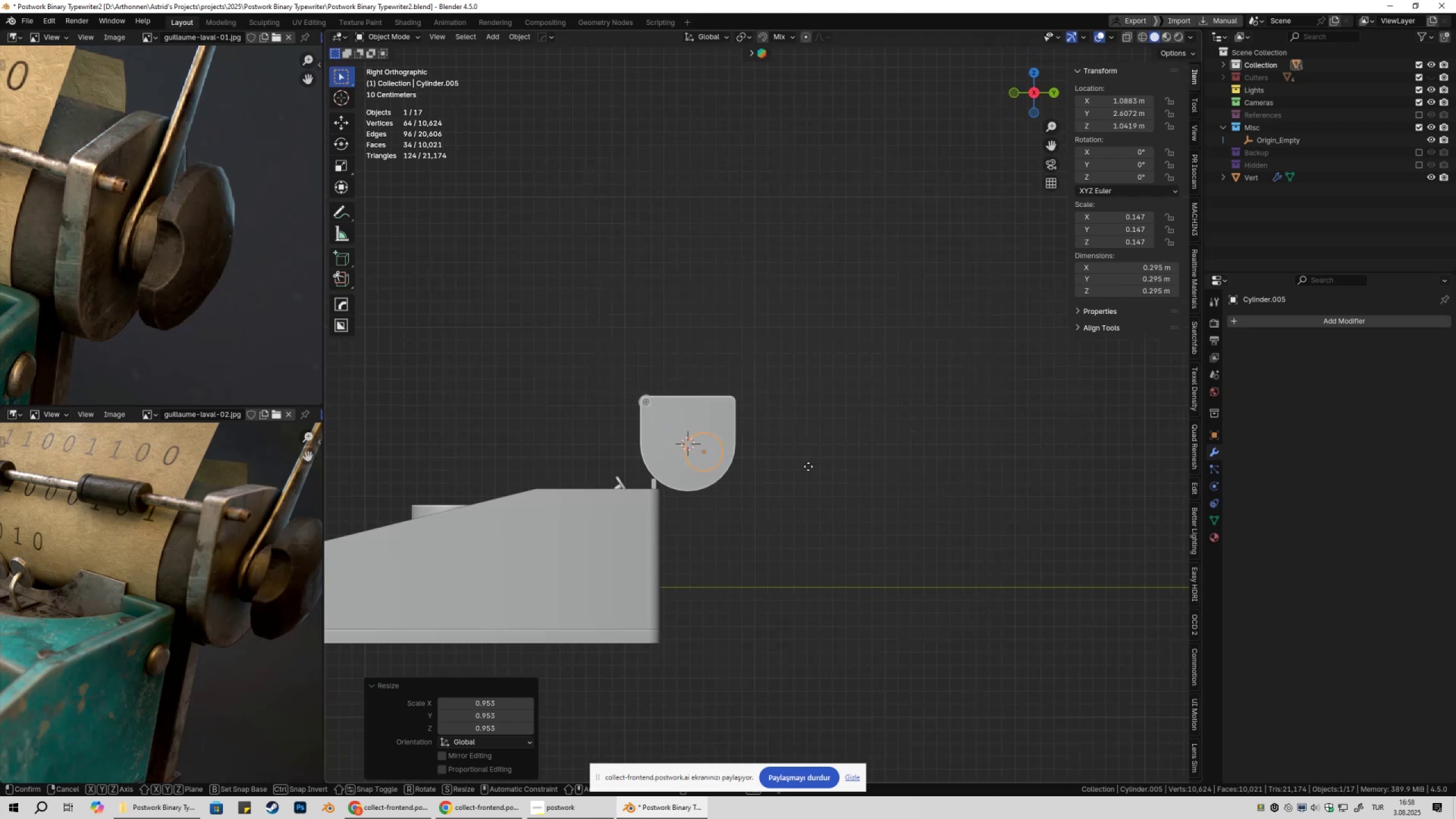 
hold_key(key=ShiftLeft, duration=0.78)
 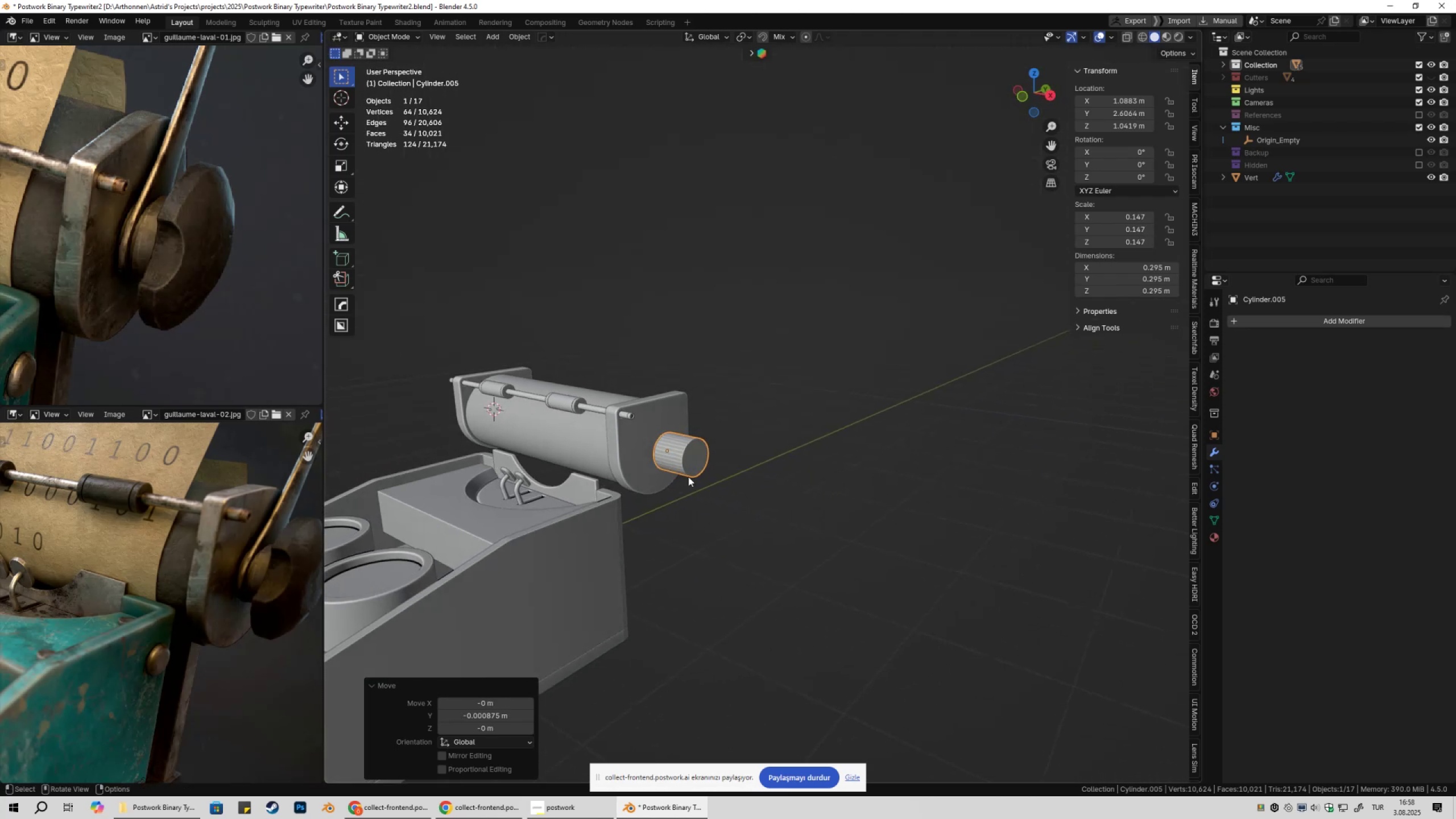 
key(Tab)
 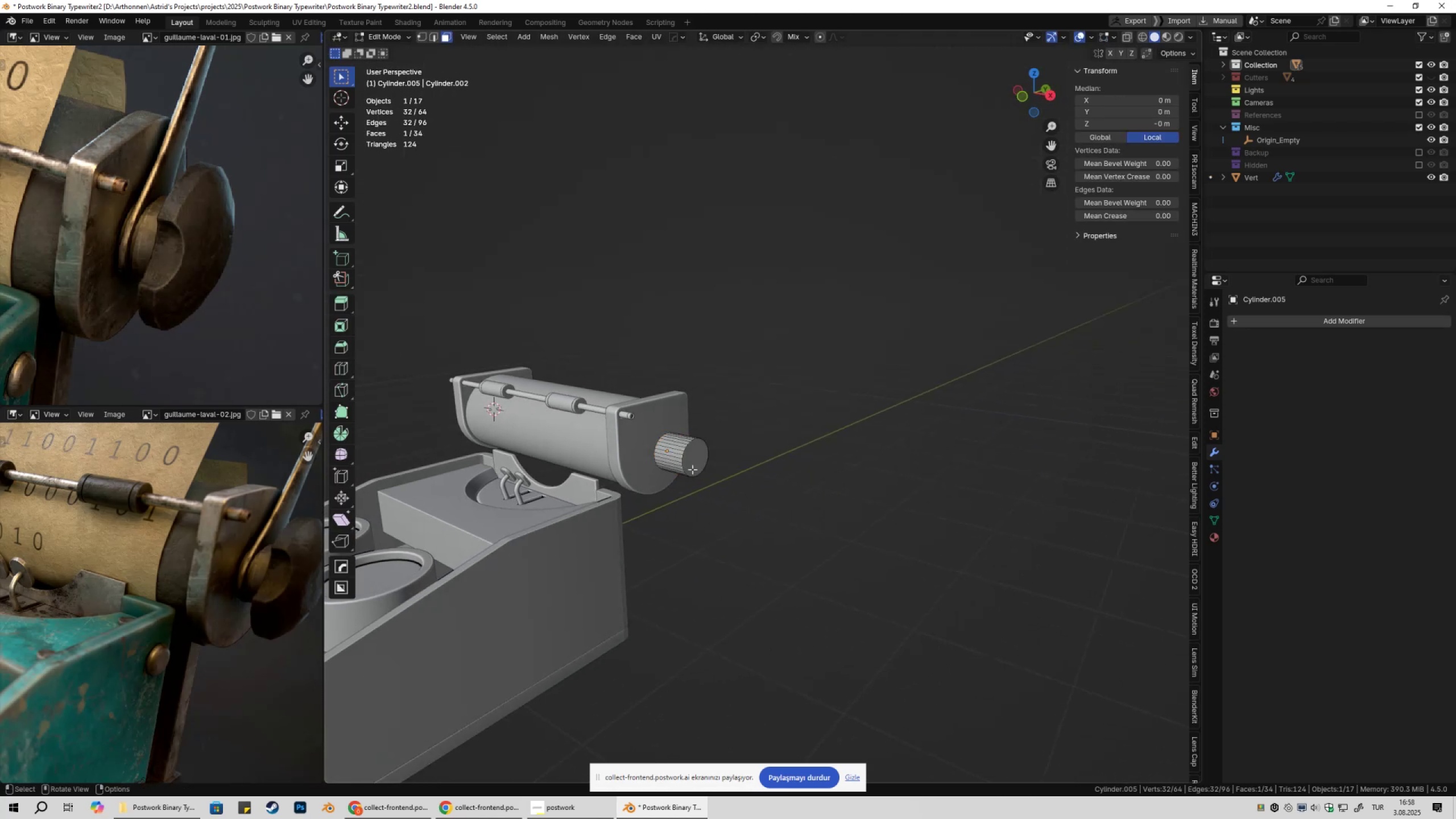 
key(3)
 